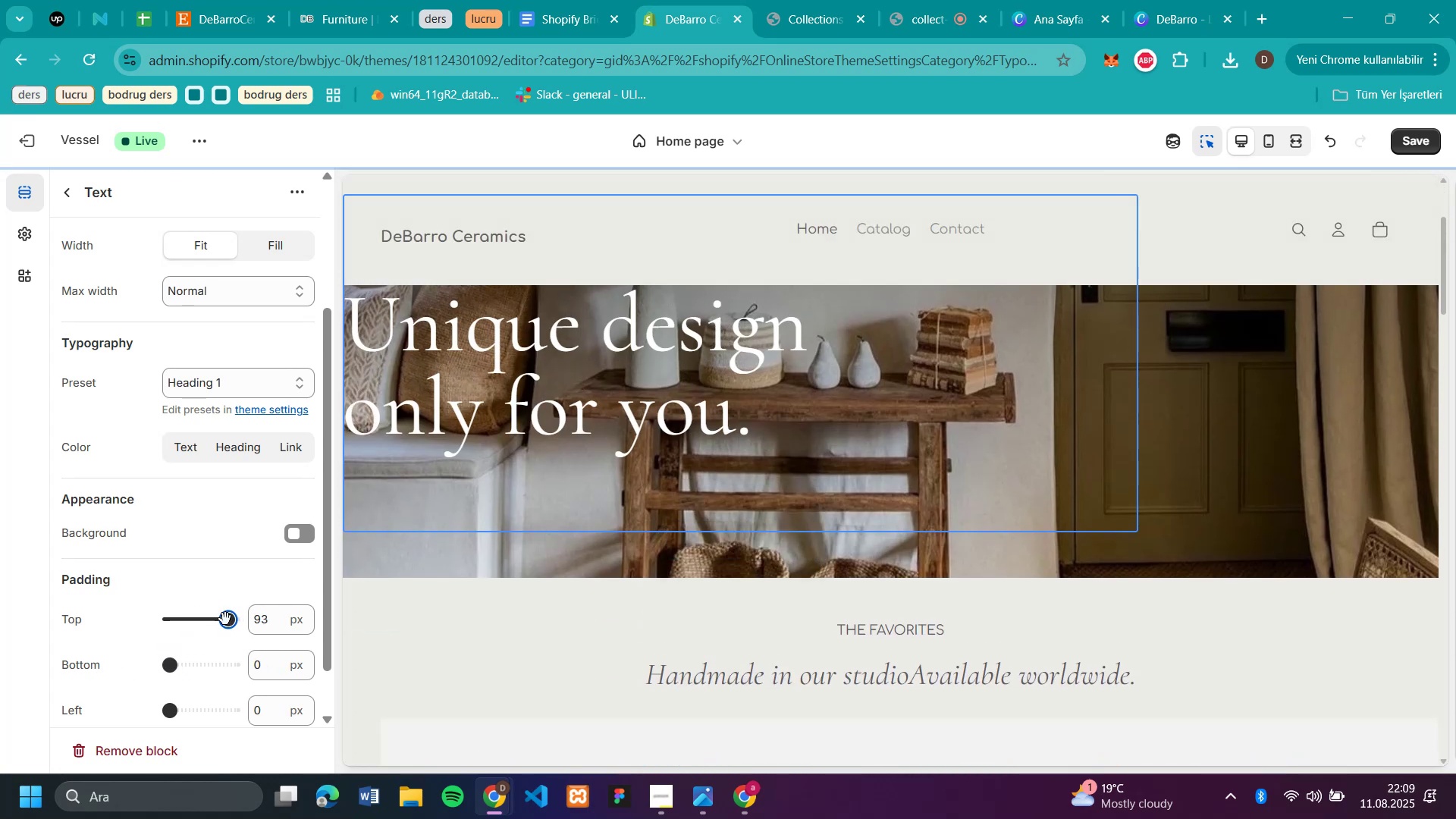 
left_click_drag(start_coordinate=[226, 620], to_coordinate=[264, 620])
 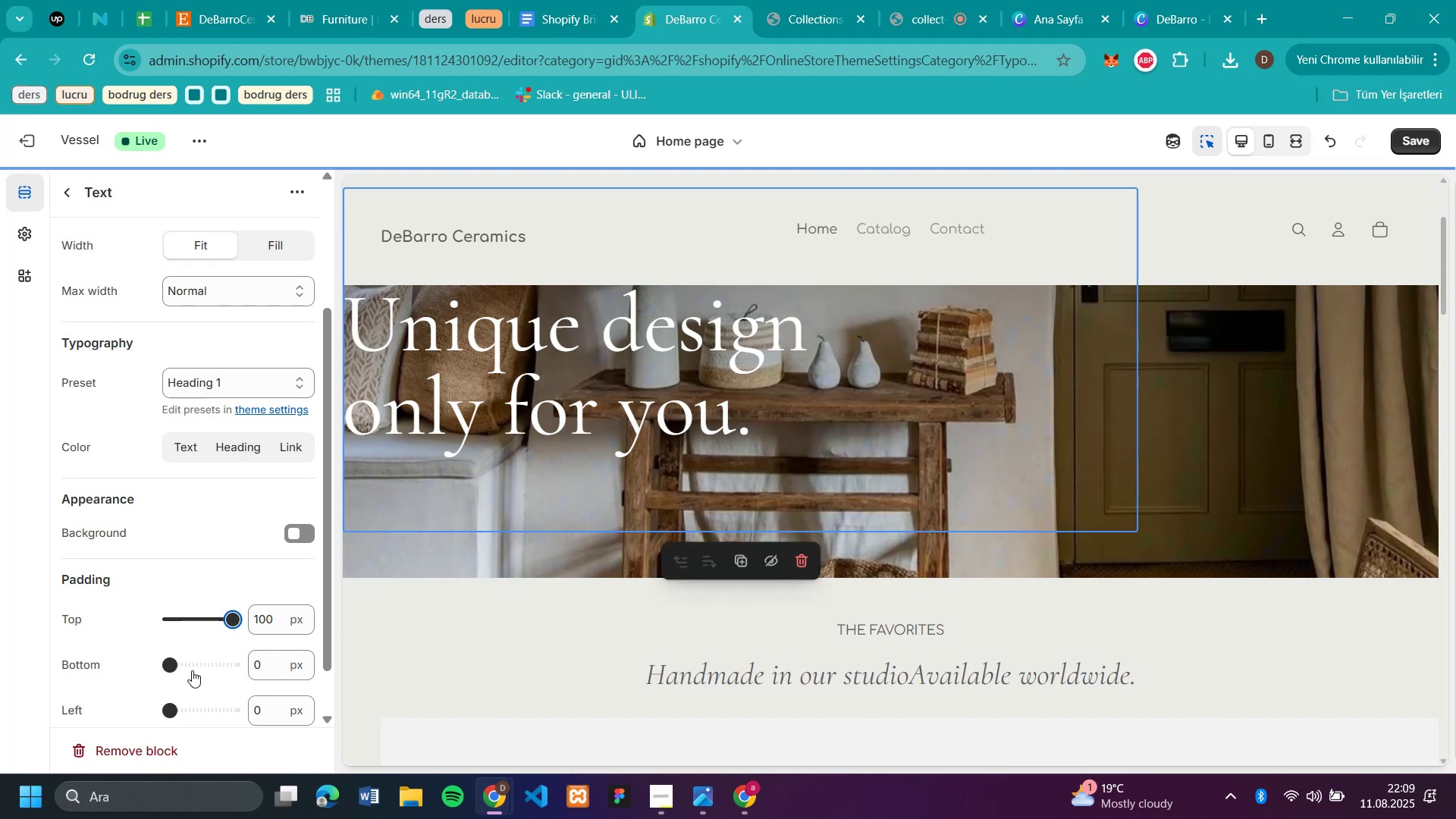 
left_click([192, 670])
 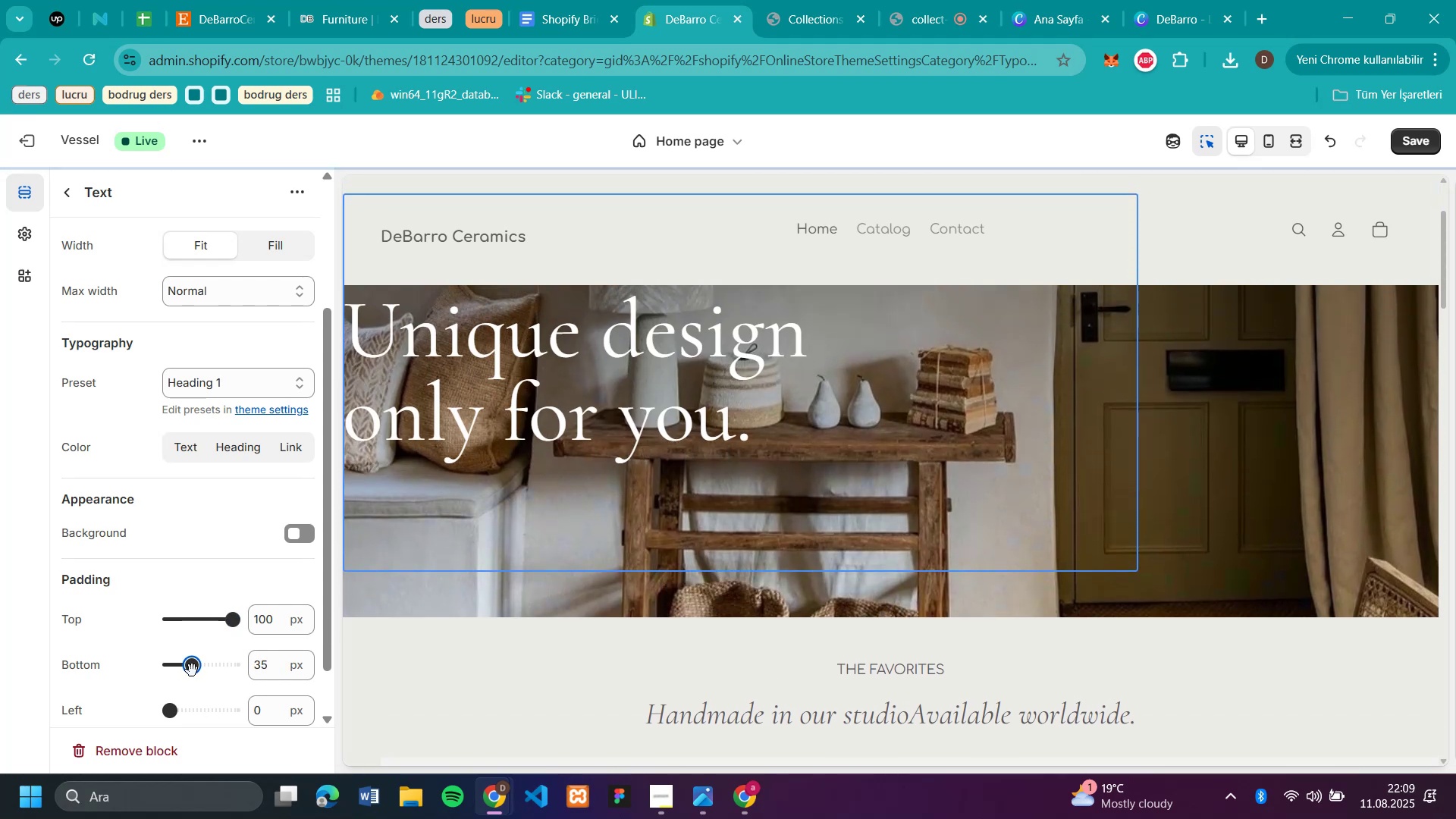 
left_click_drag(start_coordinate=[190, 670], to_coordinate=[109, 678])
 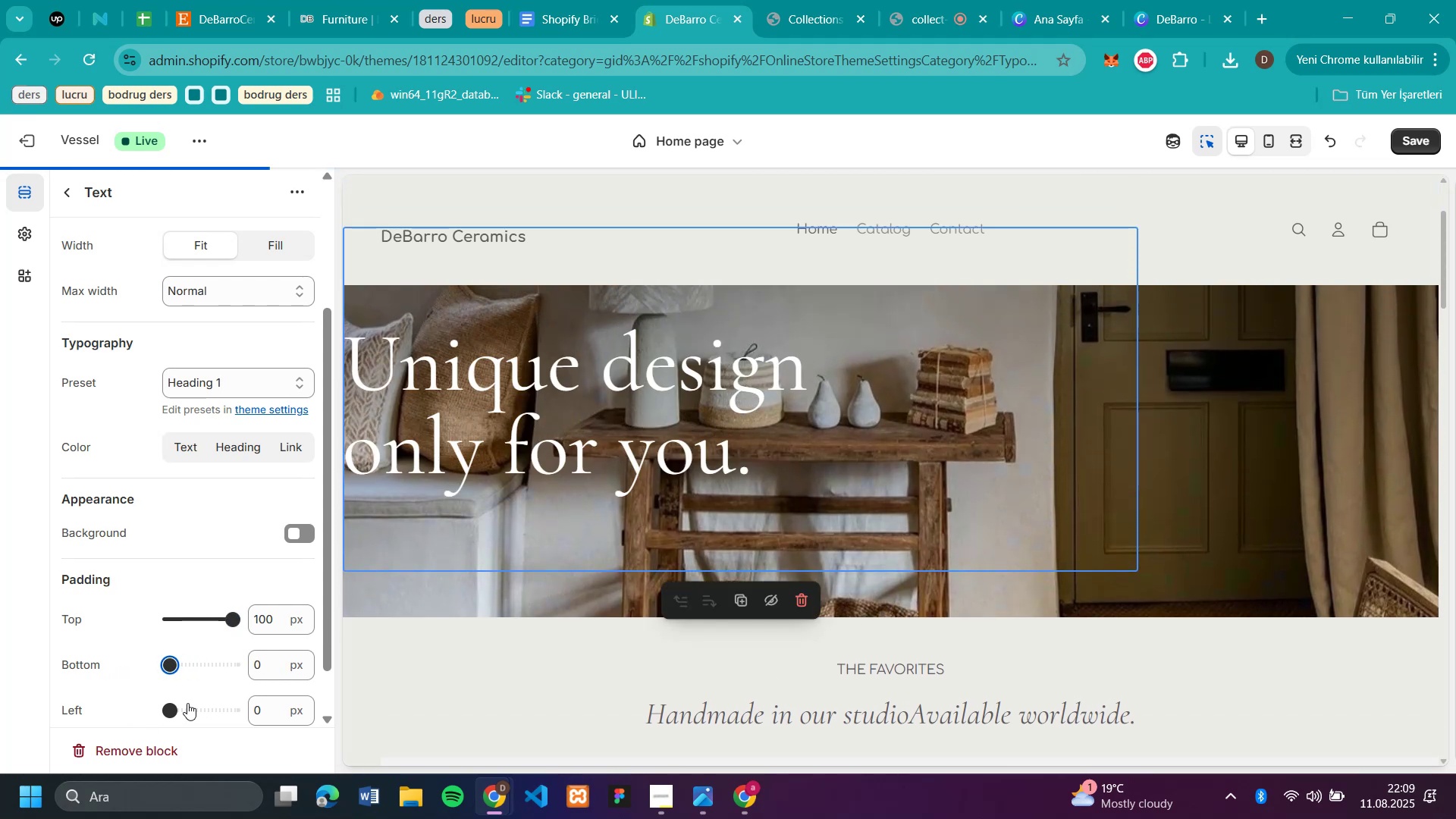 
left_click([187, 703])
 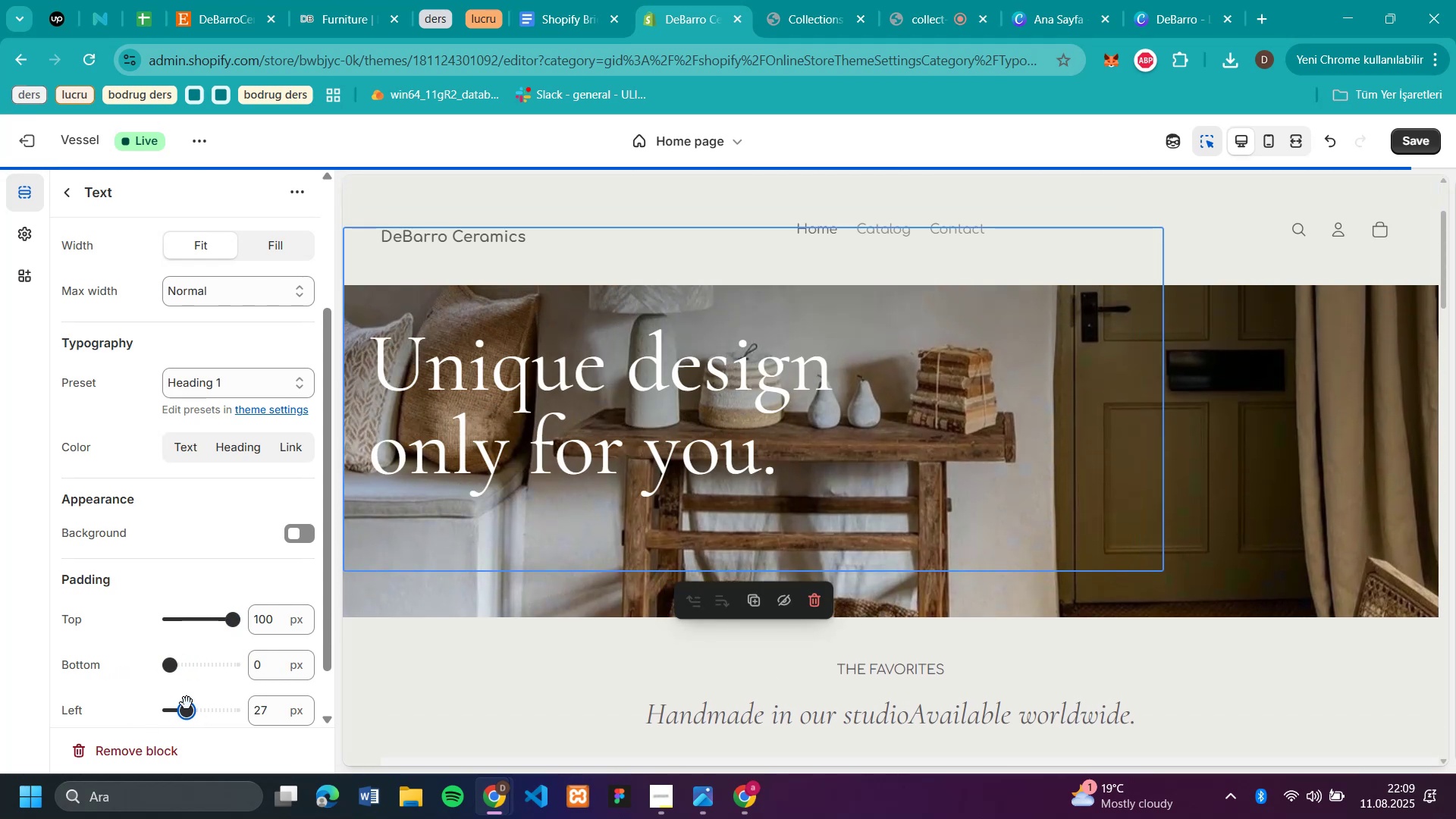 
scroll: coordinate [686, 566], scroll_direction: up, amount: 4.0
 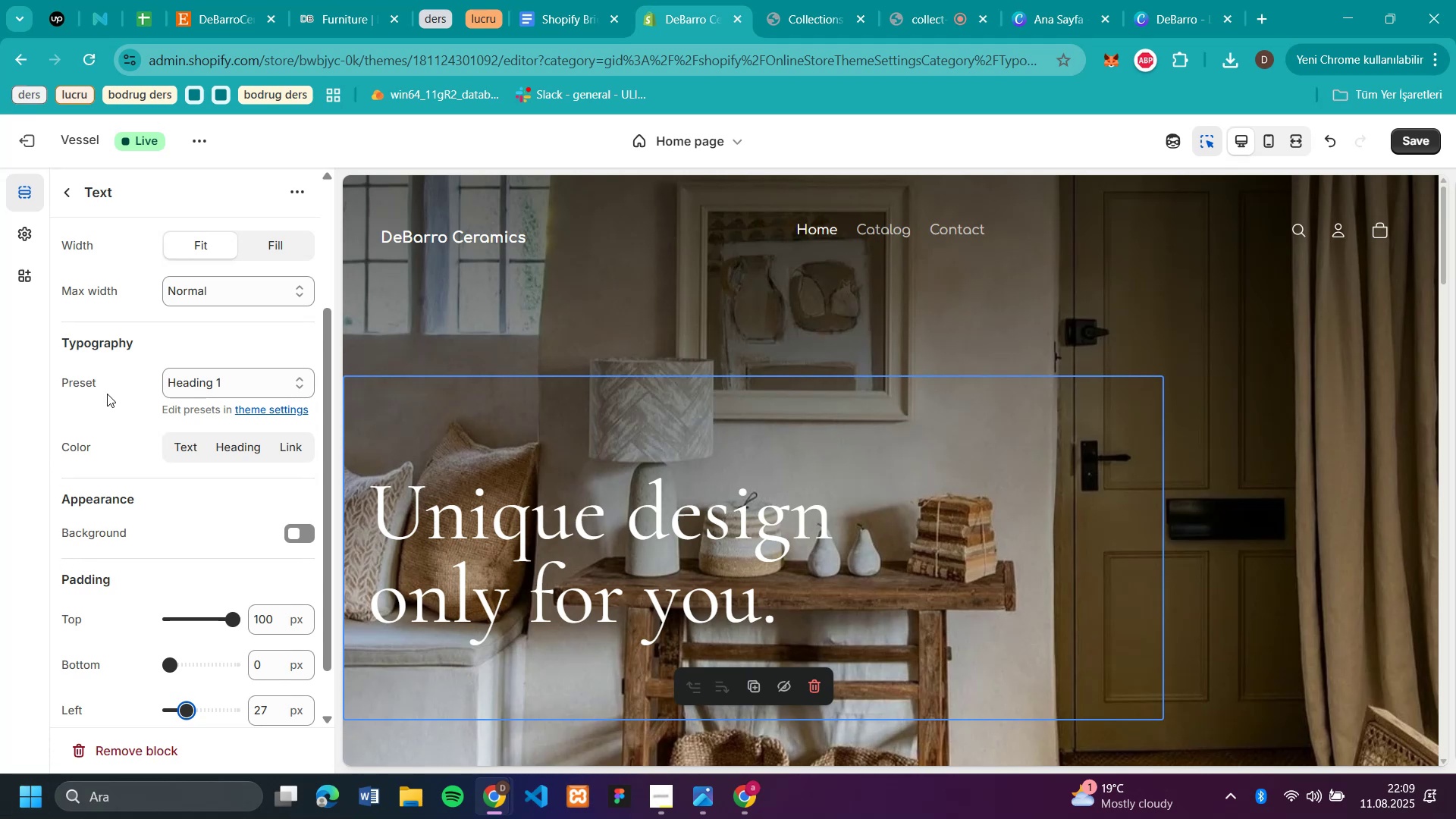 
wait(6.91)
 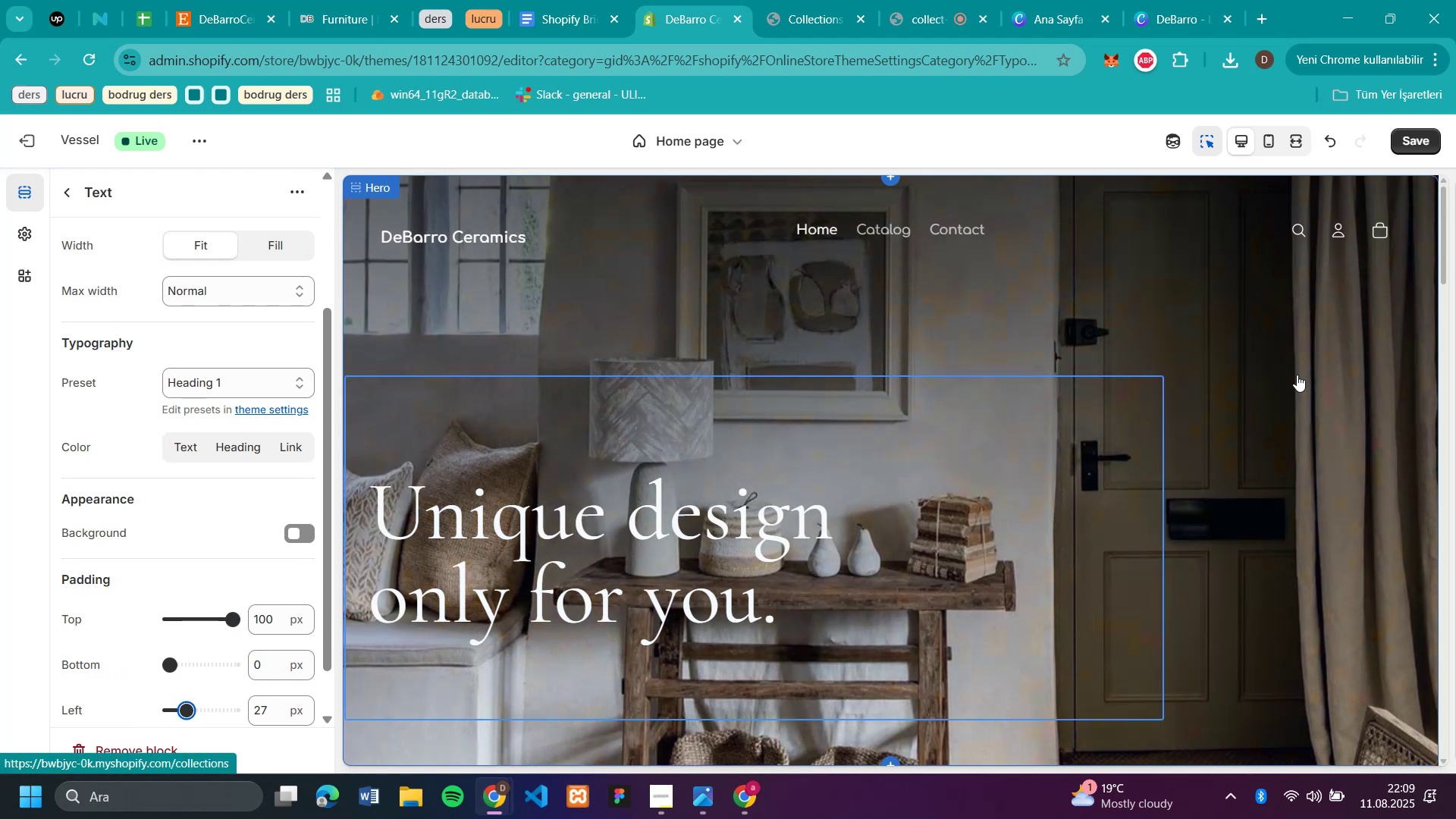 
scroll: coordinate [162, 603], scroll_direction: down, amount: 1.0
 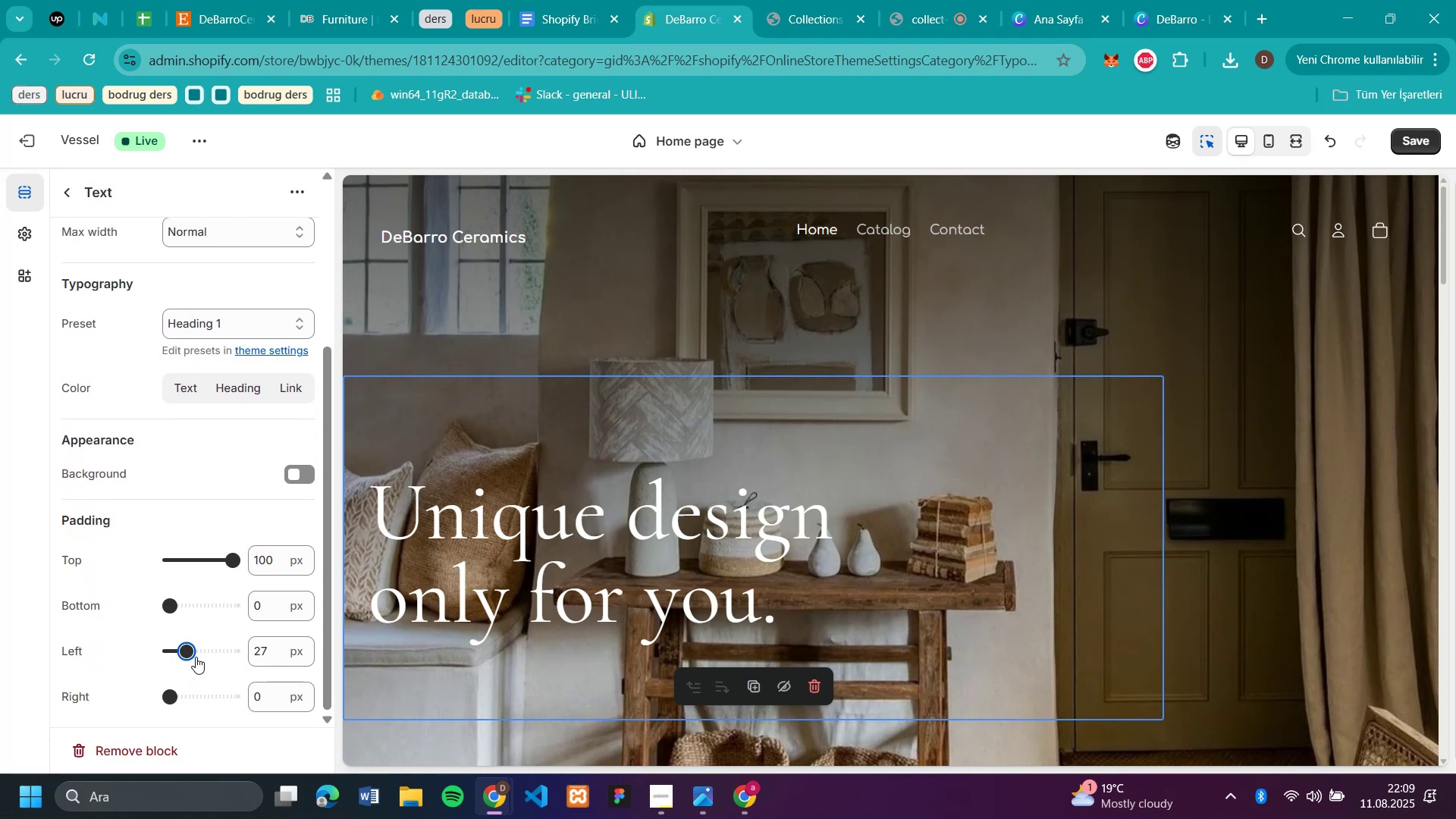 
left_click([199, 652])
 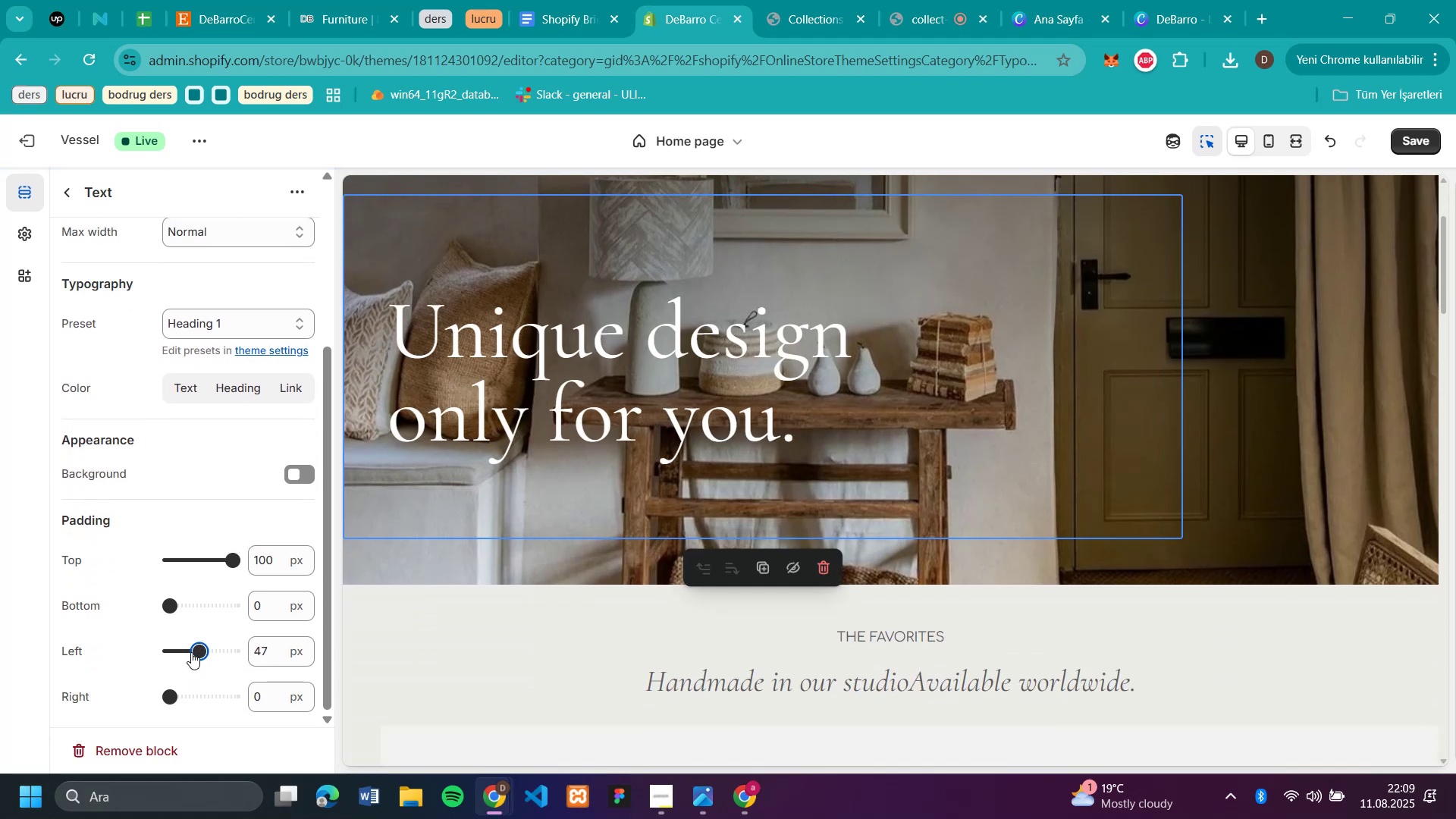 
left_click([178, 654])
 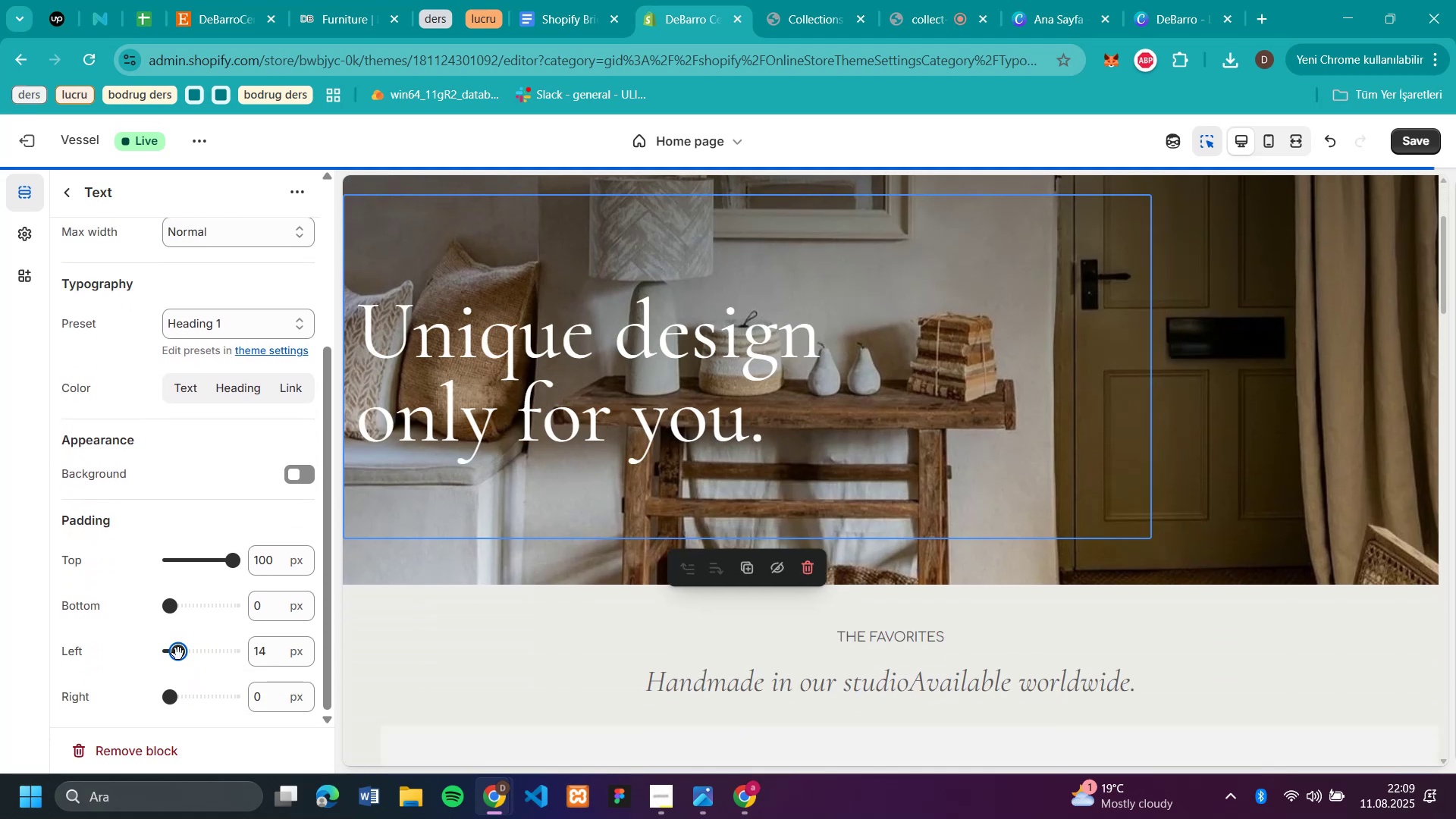 
scroll: coordinate [577, 674], scroll_direction: up, amount: 4.0
 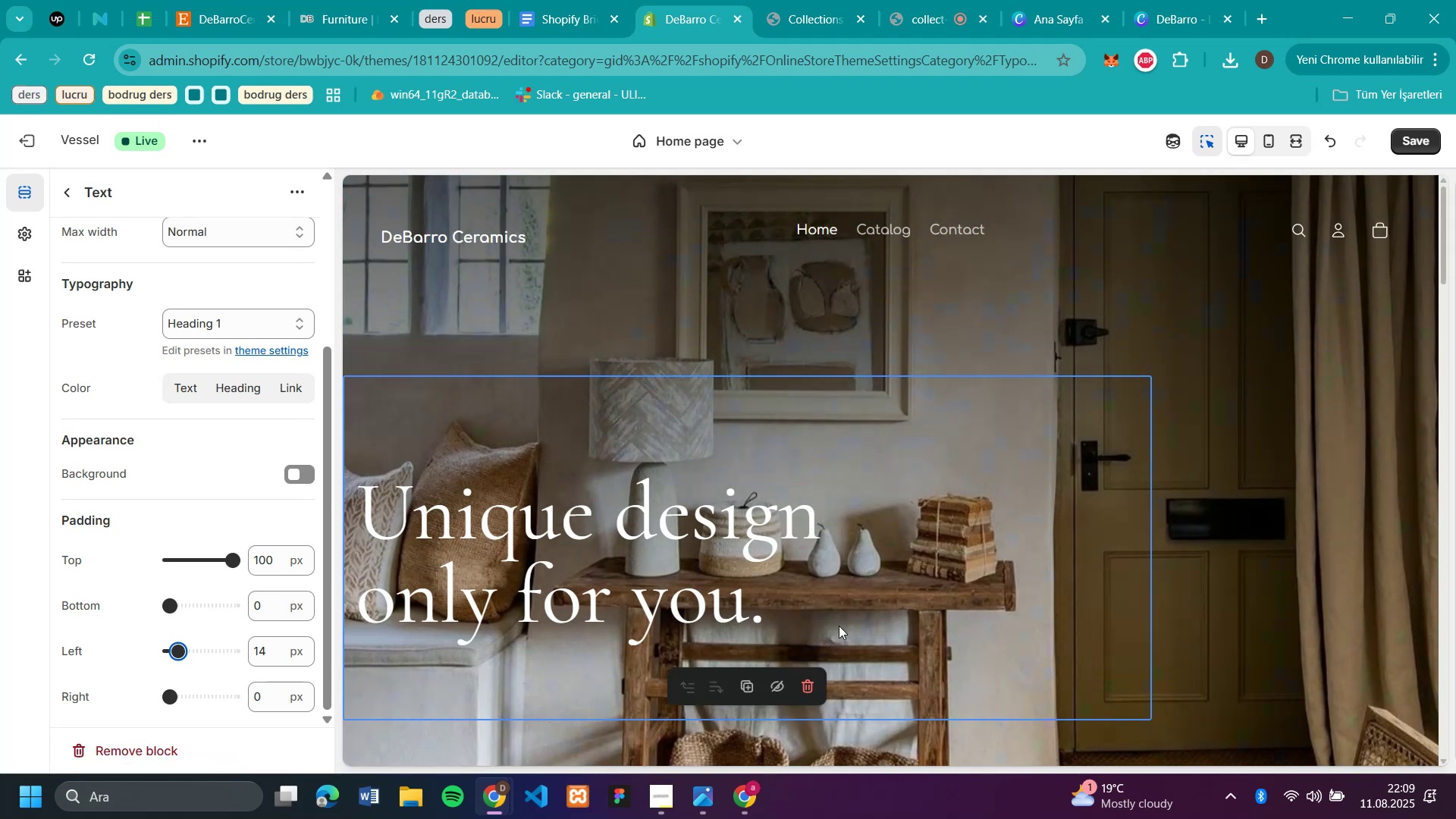 
wait(7.14)
 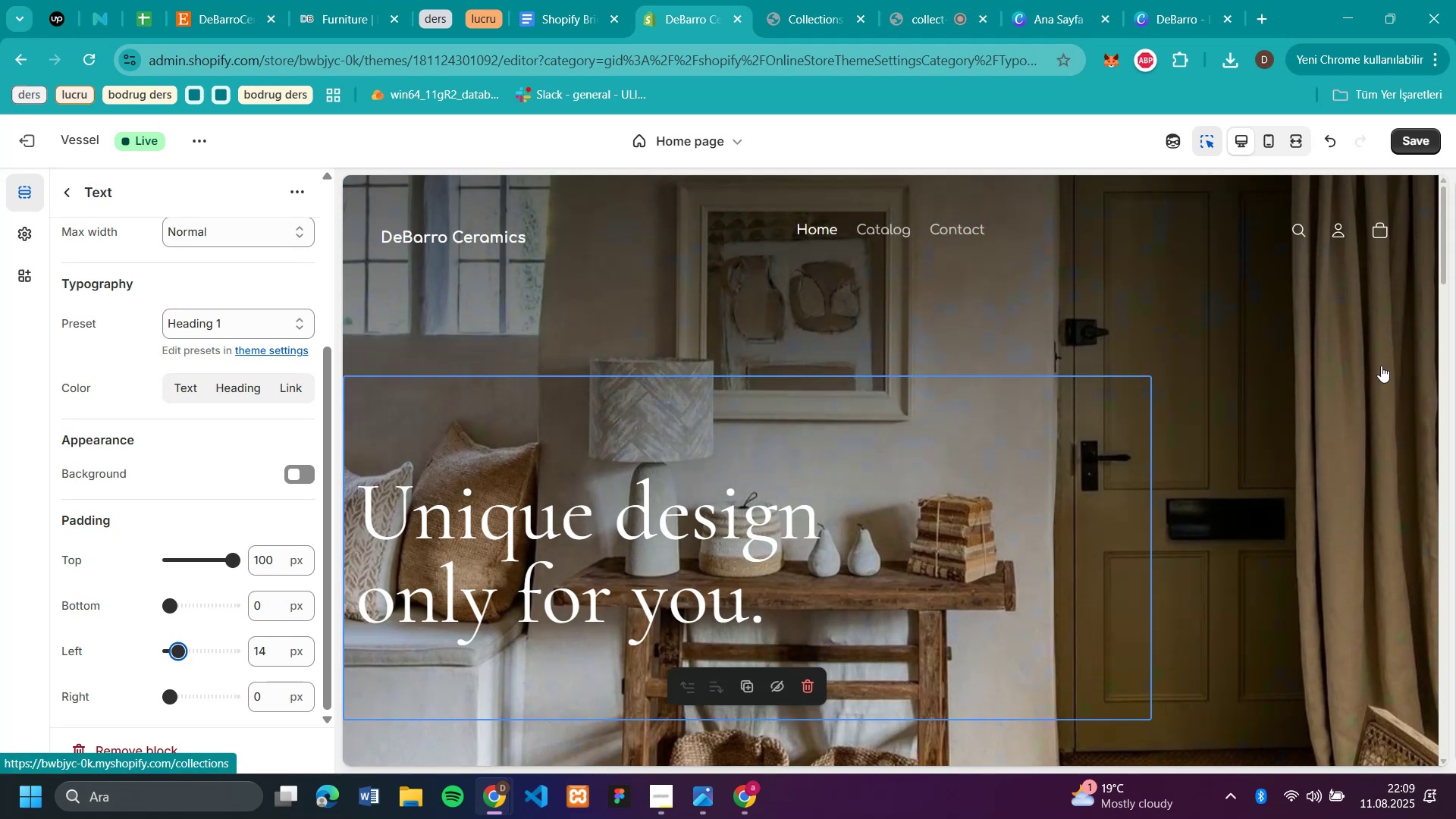 
left_click_drag(start_coordinate=[173, 640], to_coordinate=[122, 642])
 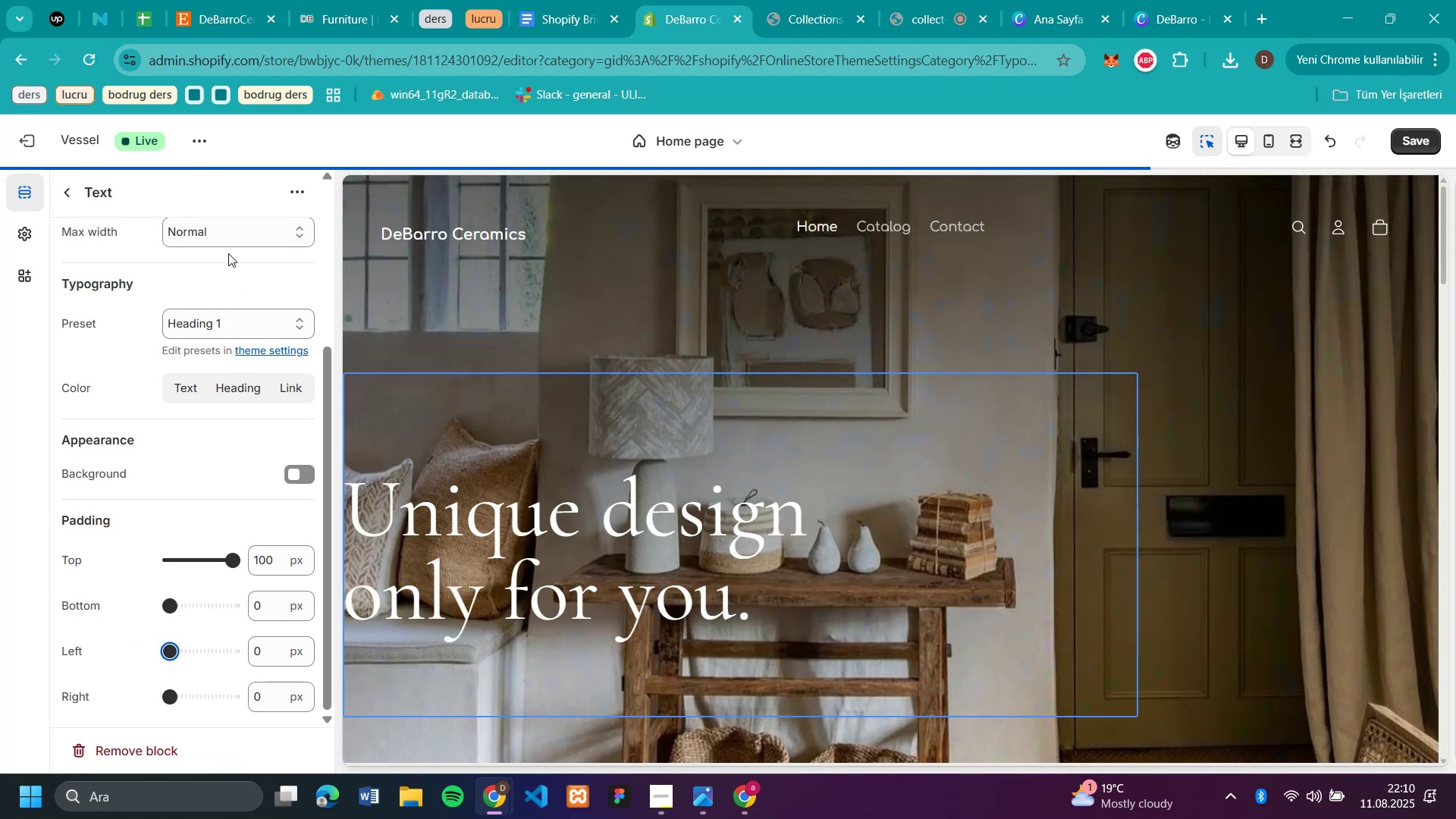 
scroll: coordinate [218, 240], scroll_direction: up, amount: 1.0
 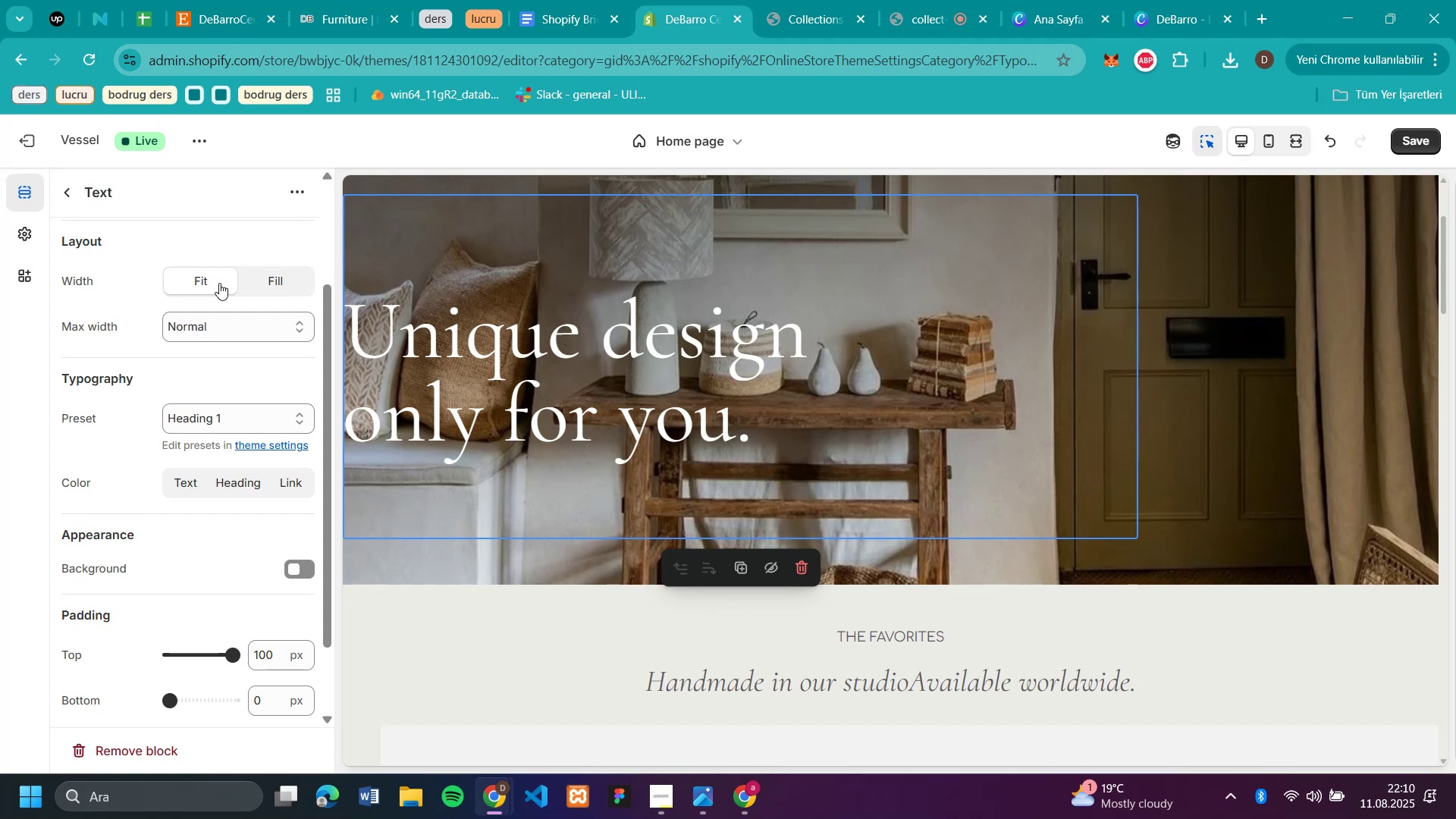 
left_click([265, 282])
 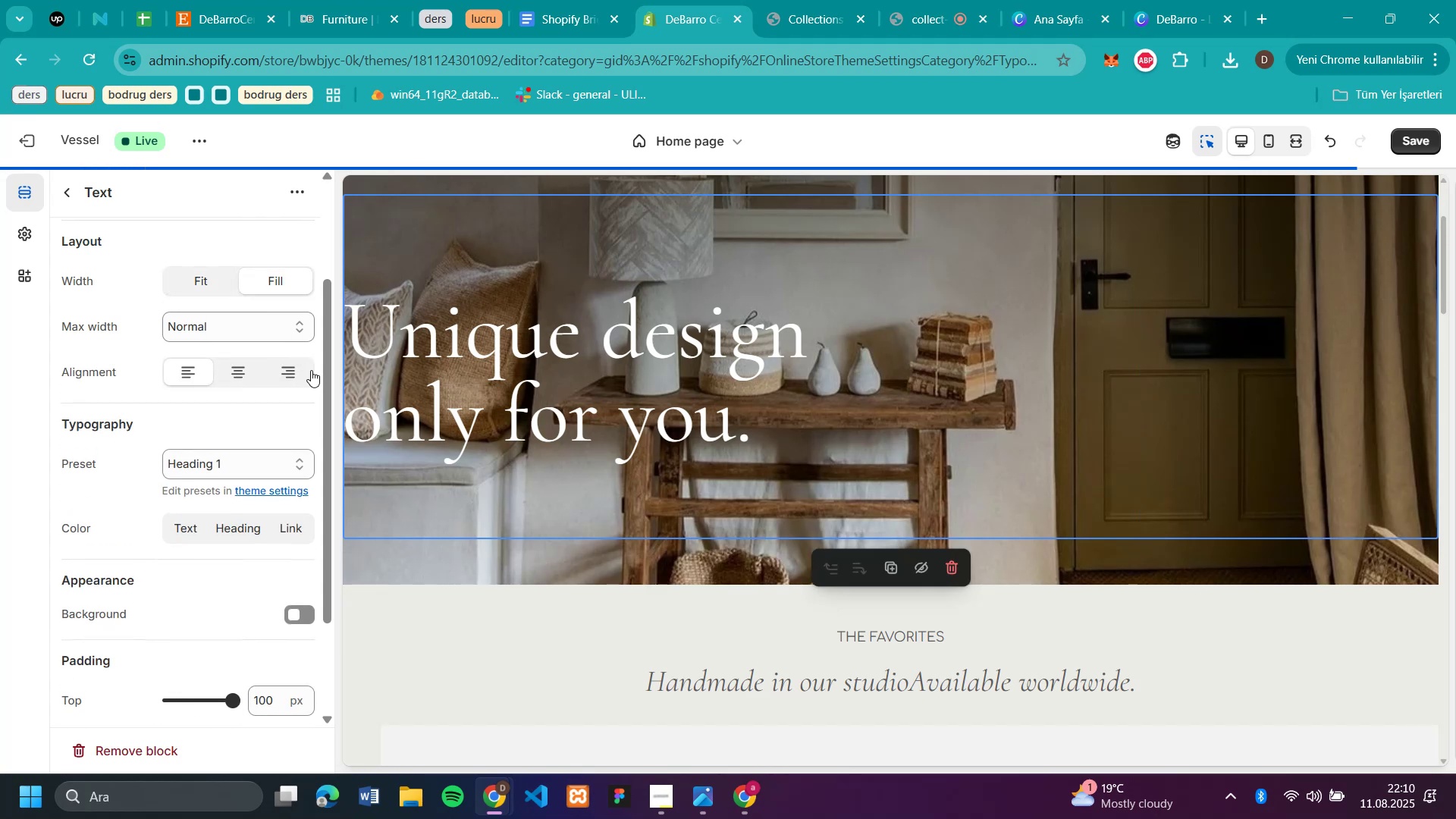 
left_click([293, 372])
 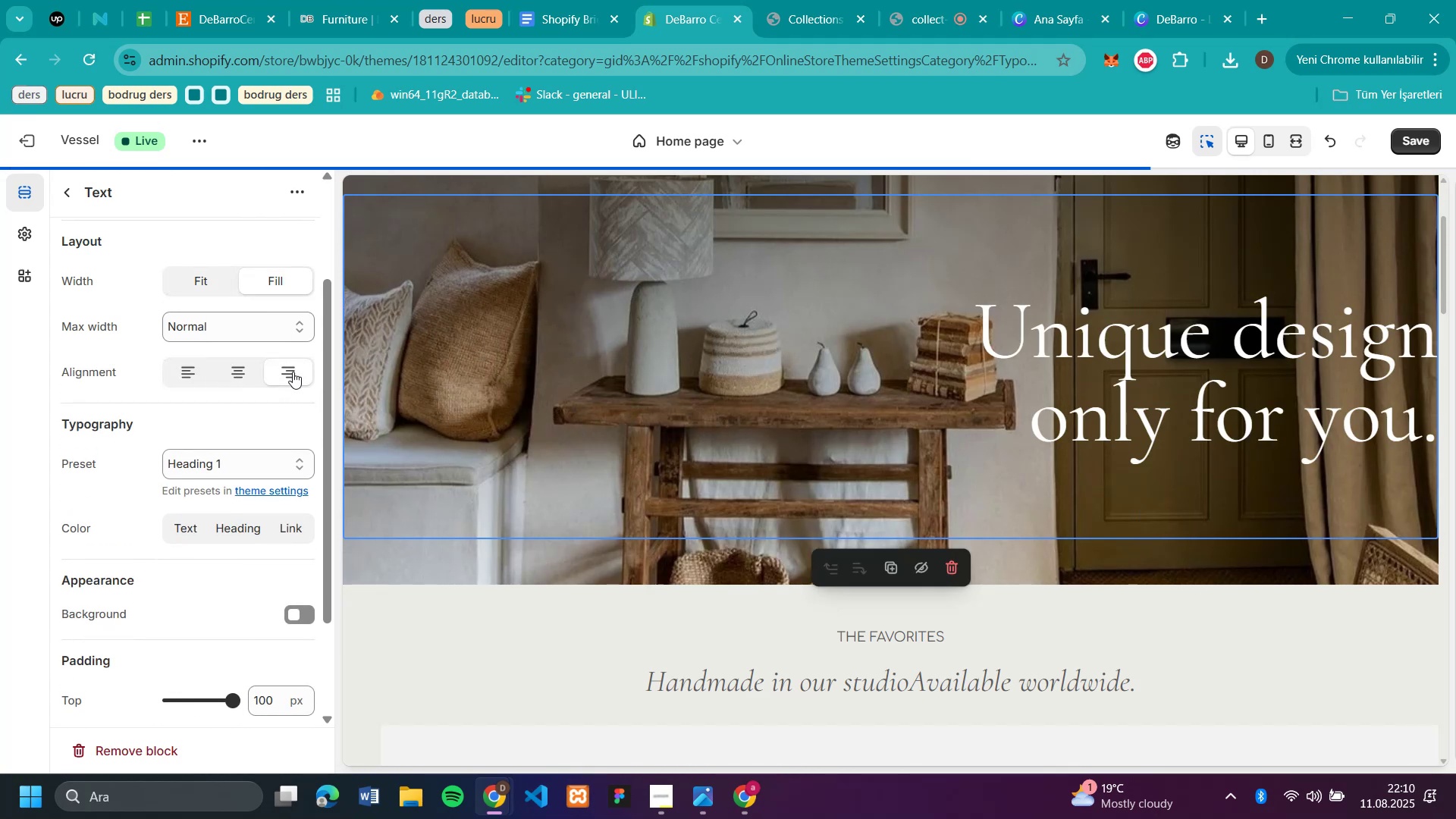 
scroll: coordinate [500, 342], scroll_direction: up, amount: 4.0
 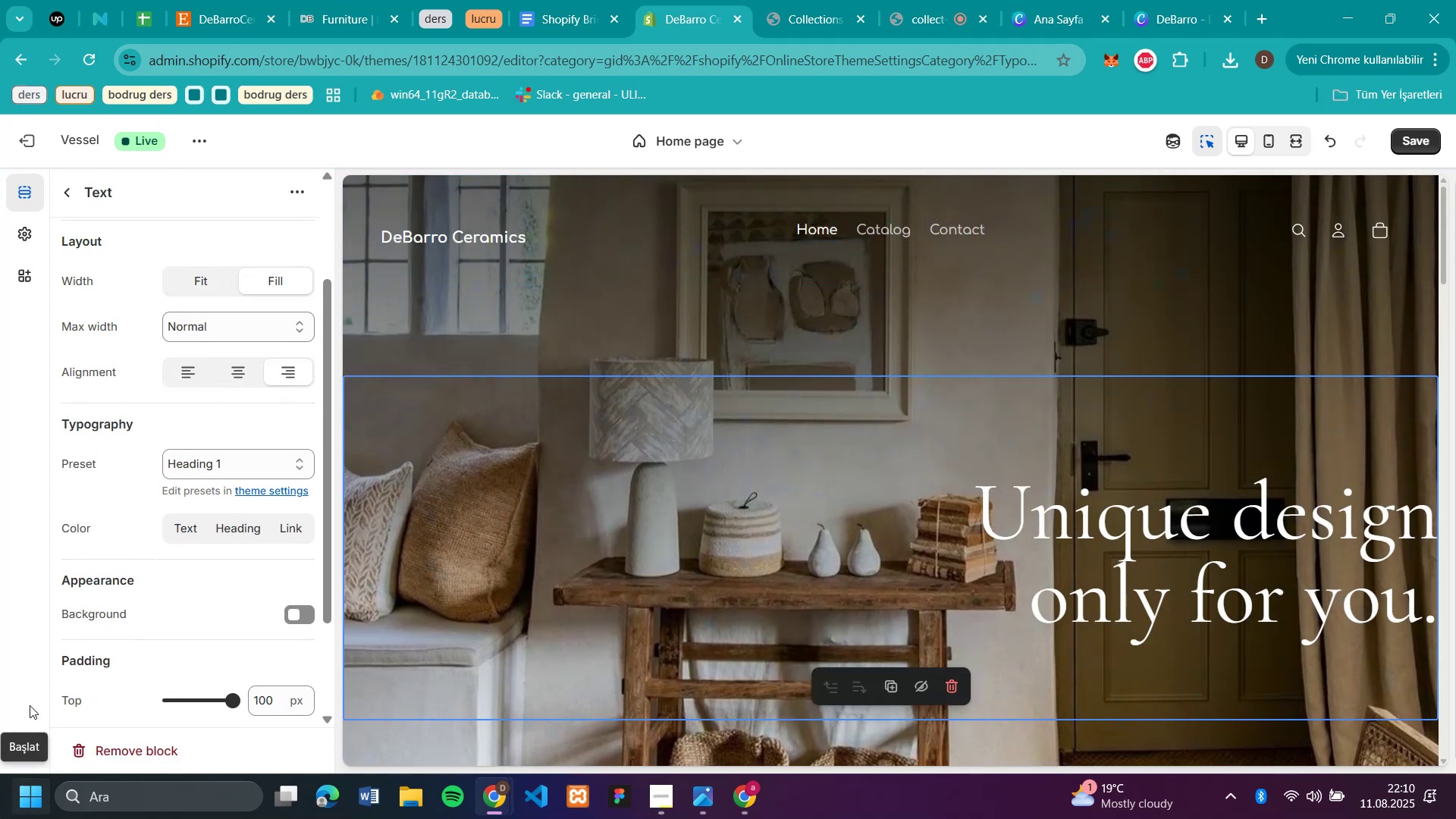 
wait(7.34)
 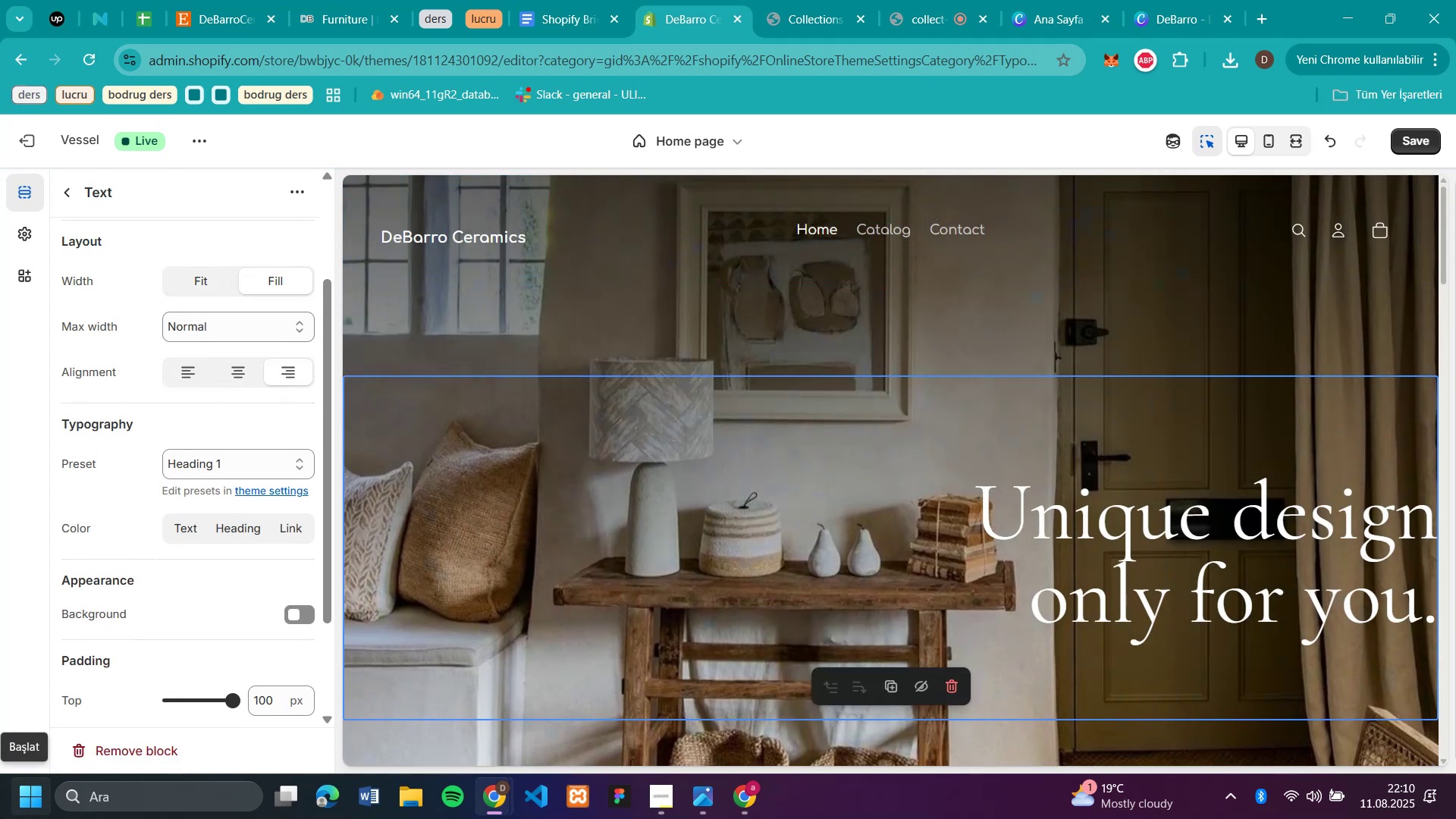 
scroll: coordinate [202, 608], scroll_direction: down, amount: 2.0
 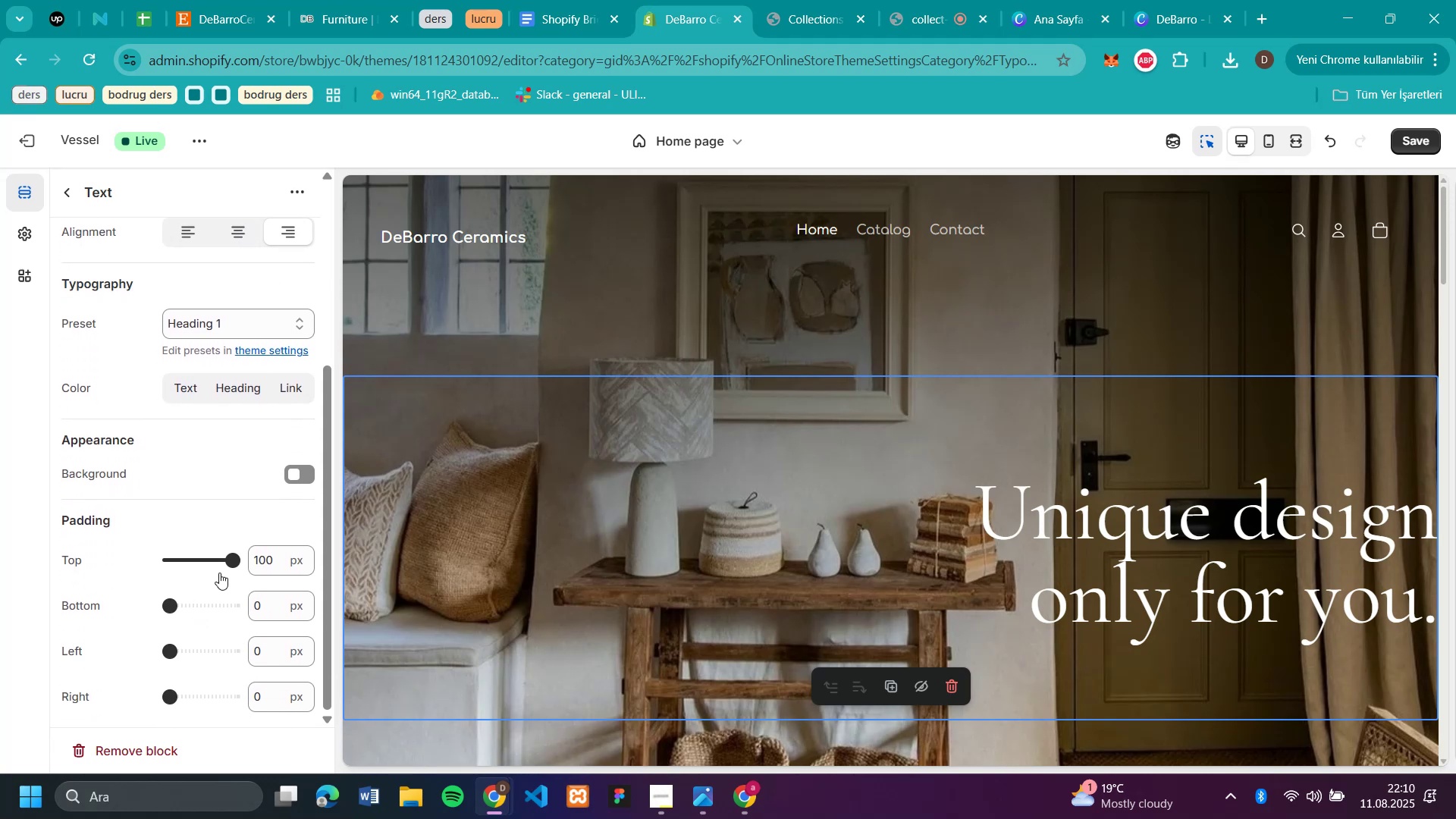 
left_click_drag(start_coordinate=[229, 559], to_coordinate=[93, 558])
 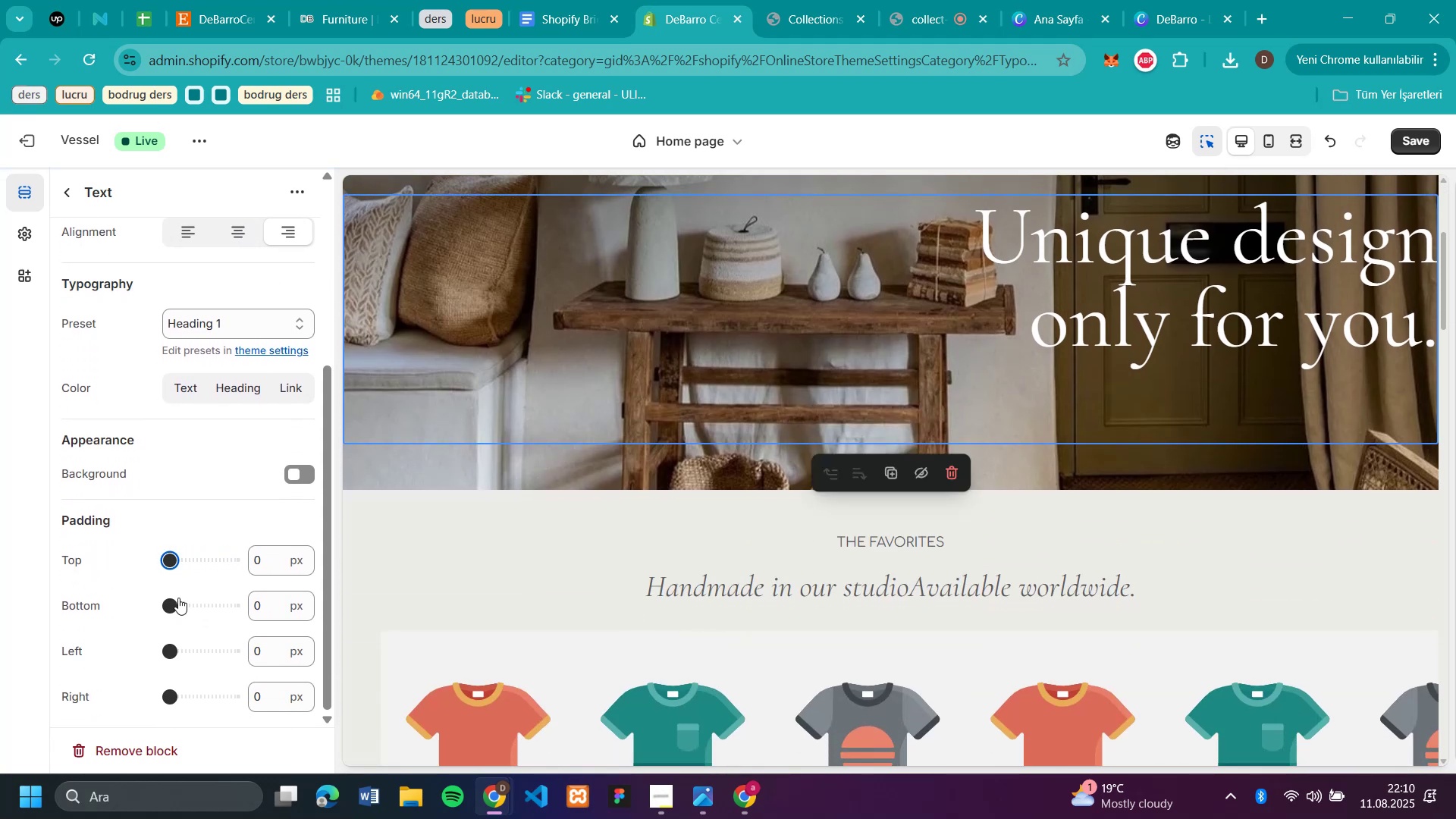 
left_click_drag(start_coordinate=[177, 601], to_coordinate=[188, 603])
 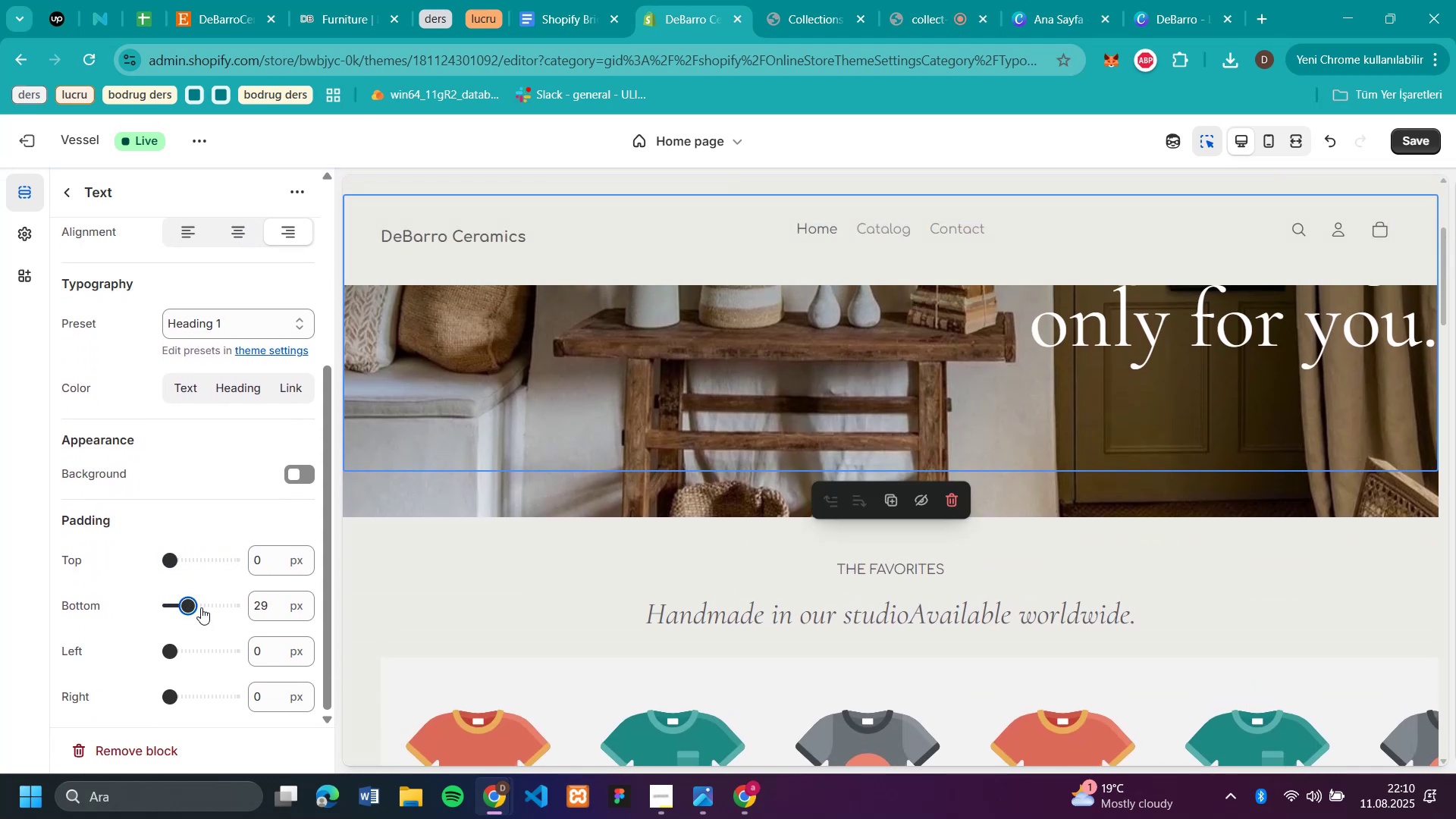 
left_click([197, 604])
 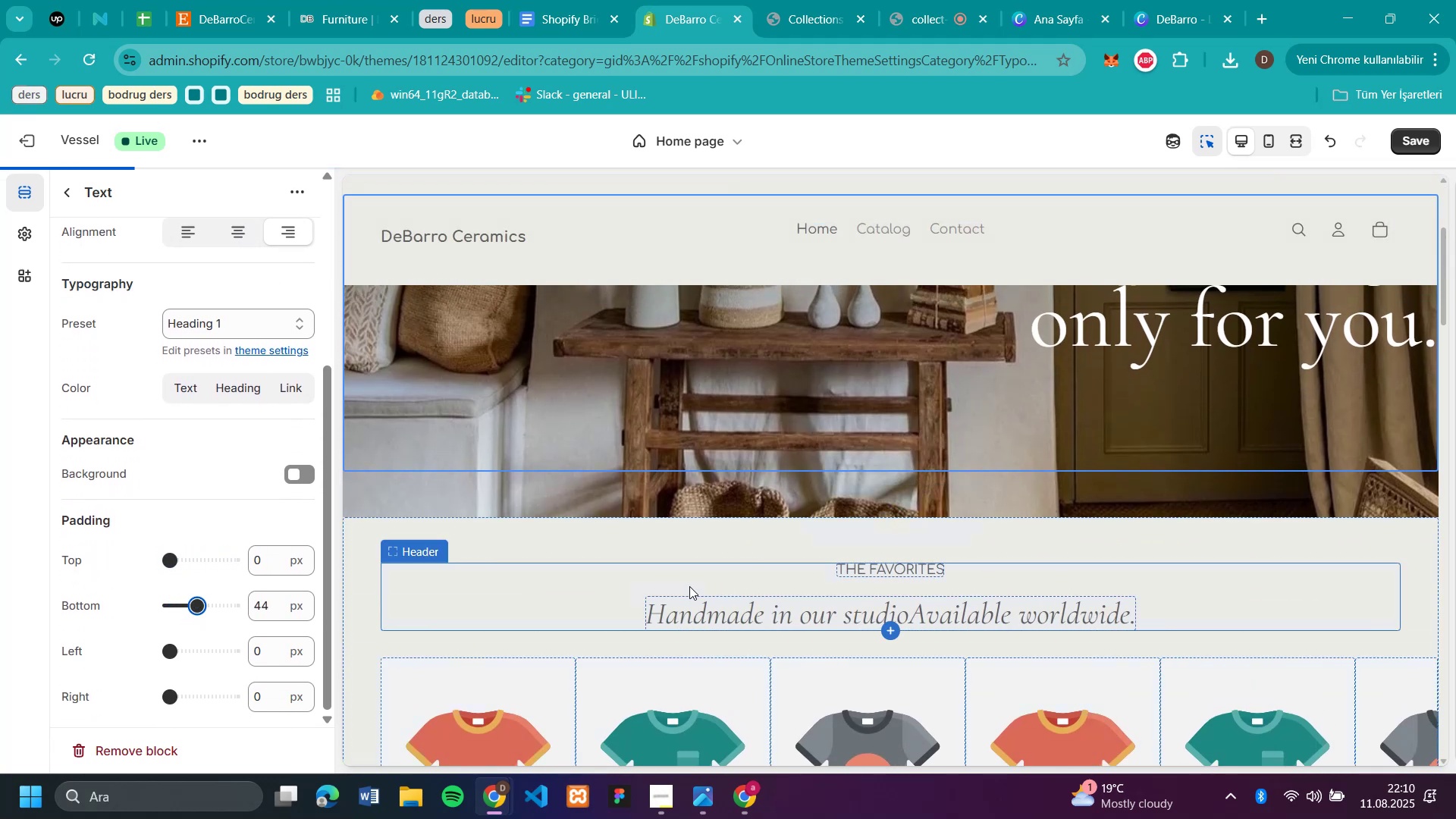 
scroll: coordinate [689, 586], scroll_direction: up, amount: 4.0
 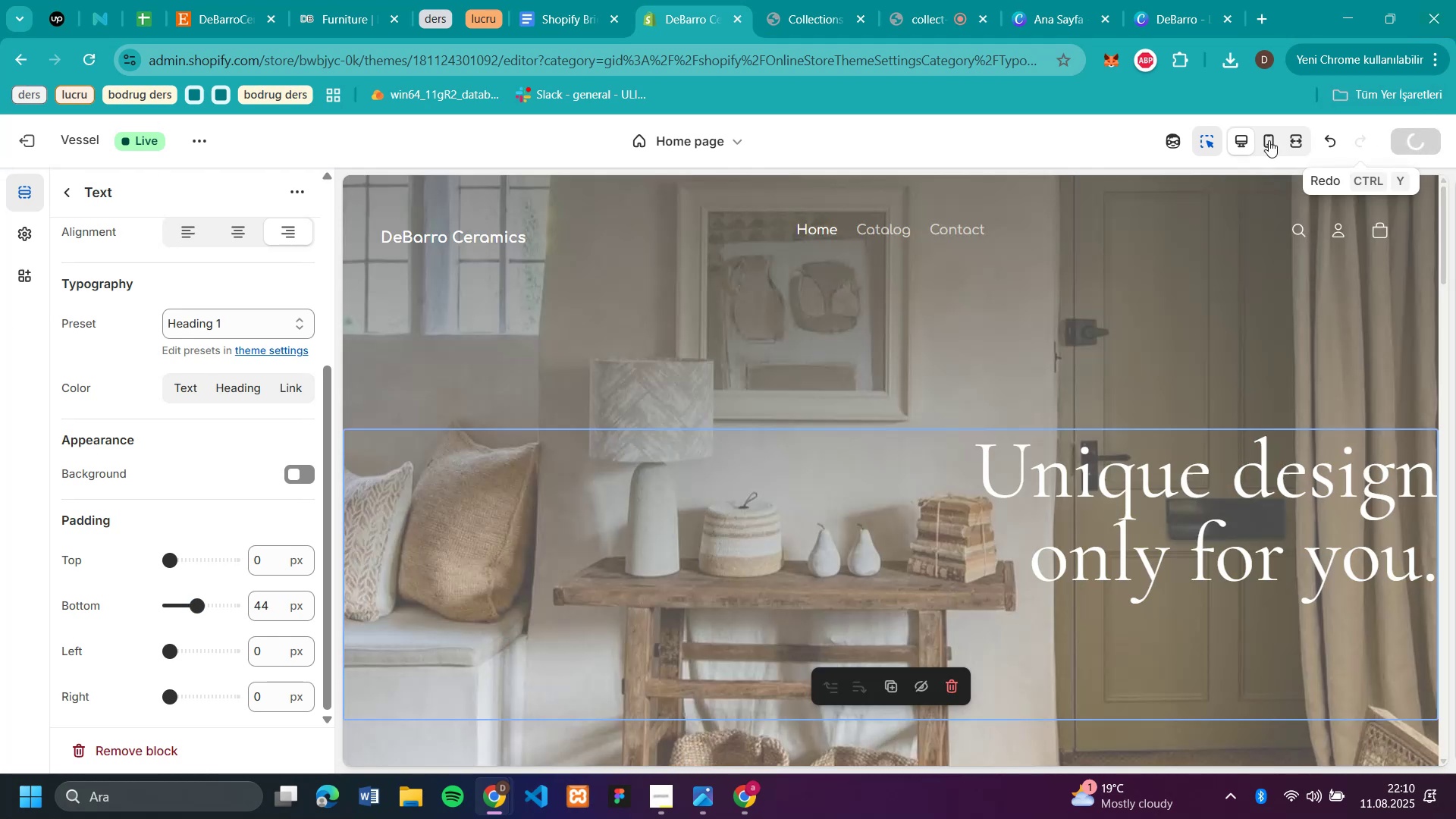 
wait(5.81)
 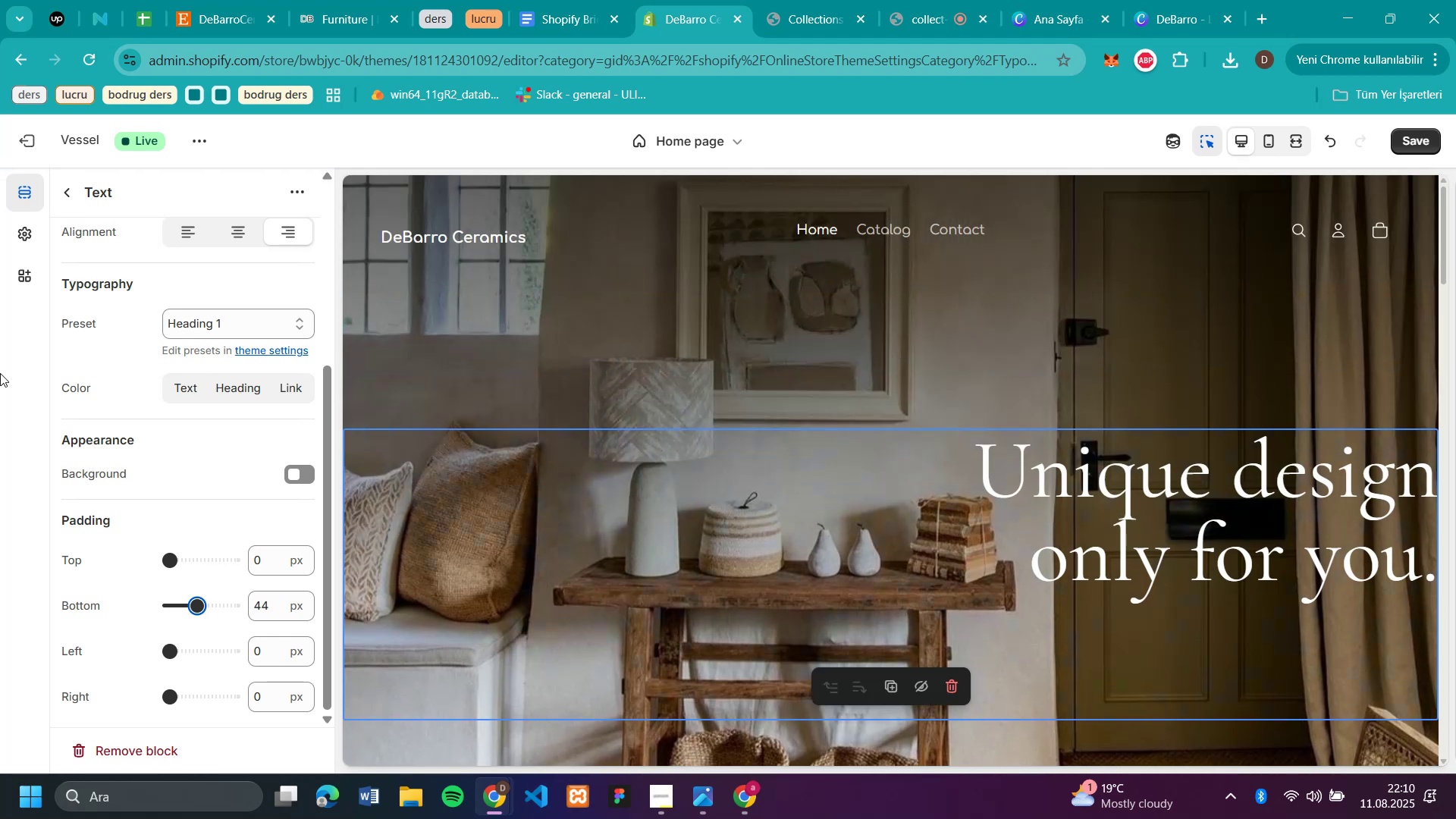 
left_click([800, 22])
 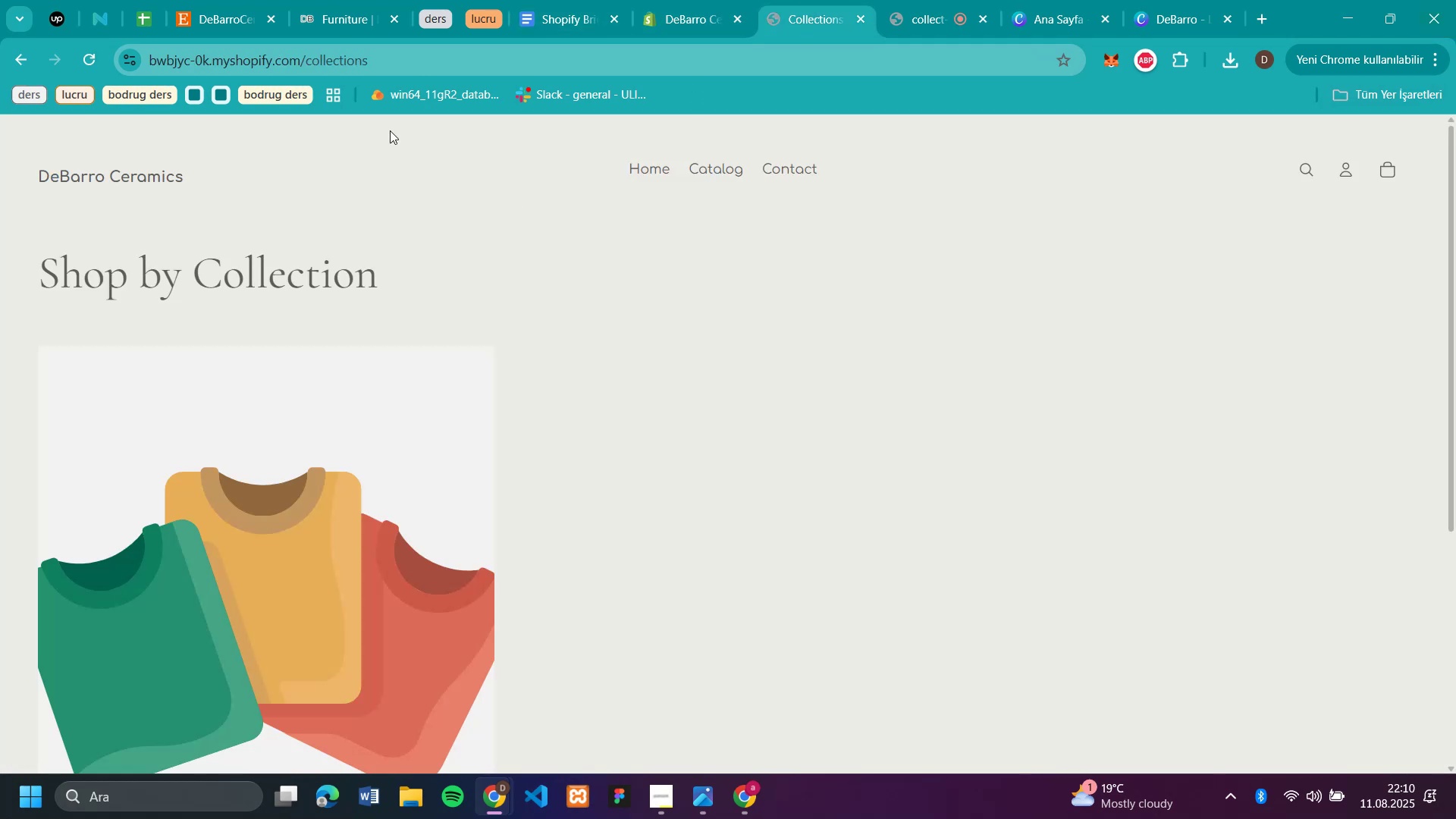 
scroll: coordinate [510, 421], scroll_direction: up, amount: 5.0
 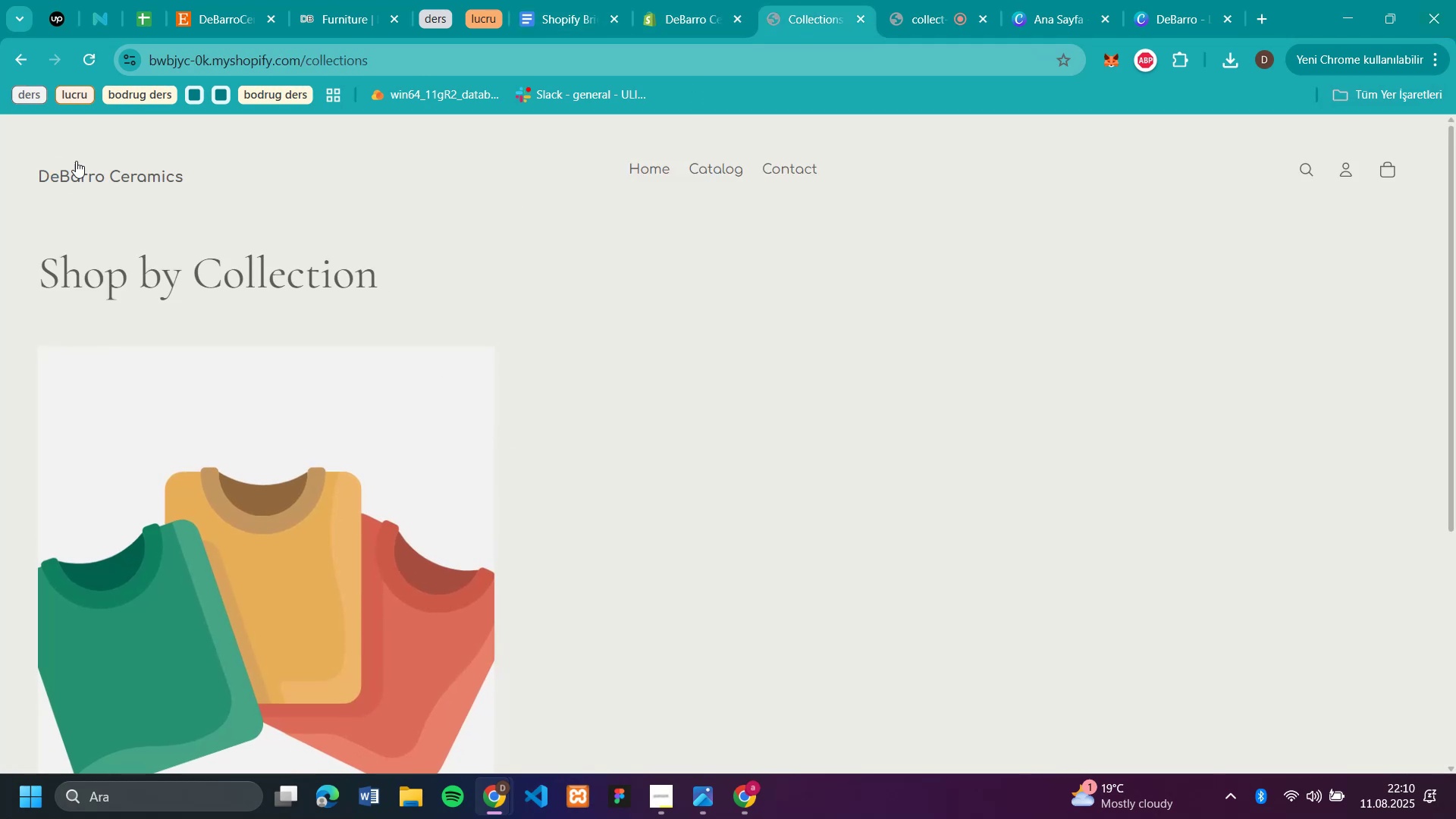 
left_click([87, 162])
 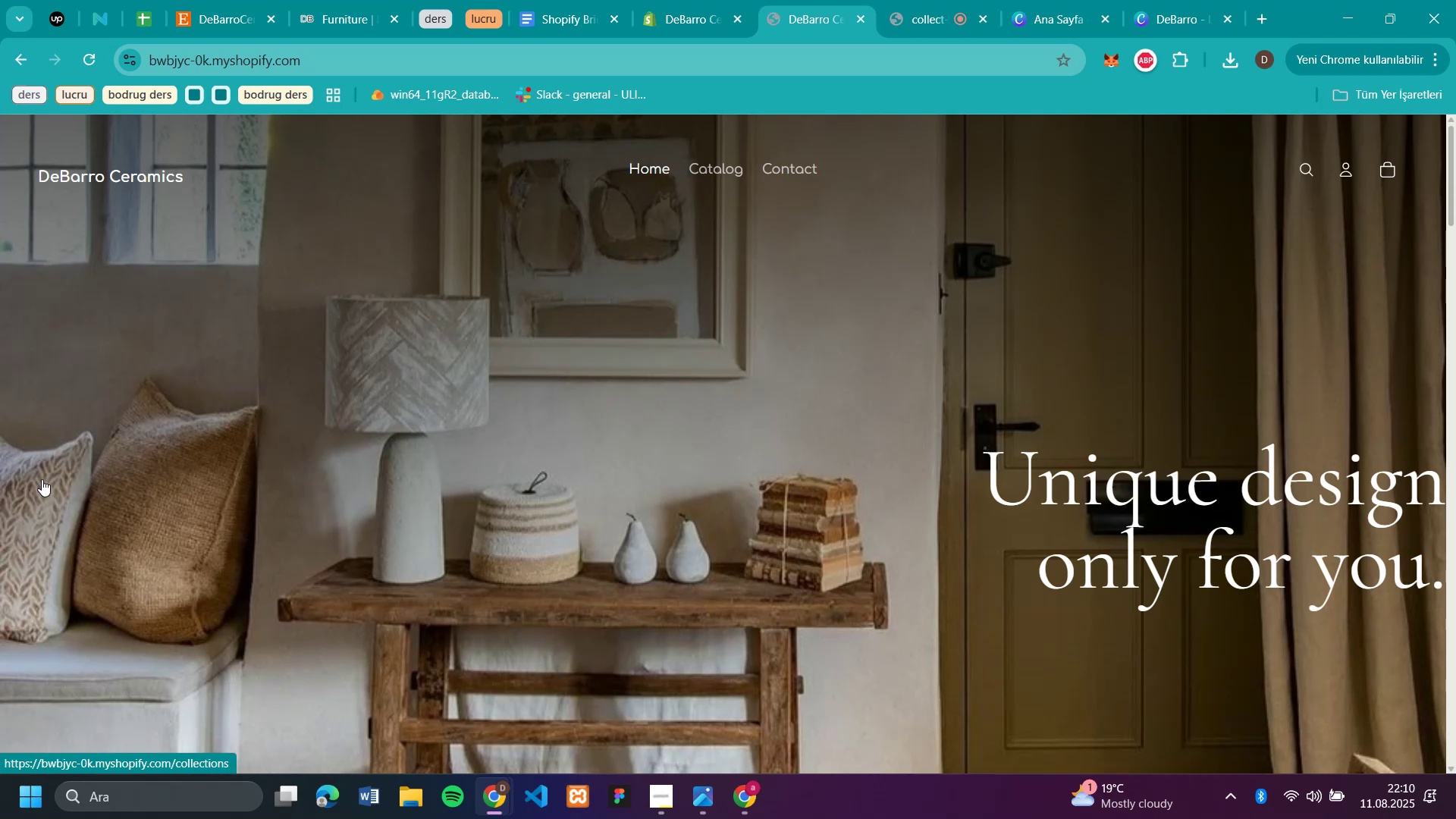 
wait(7.4)
 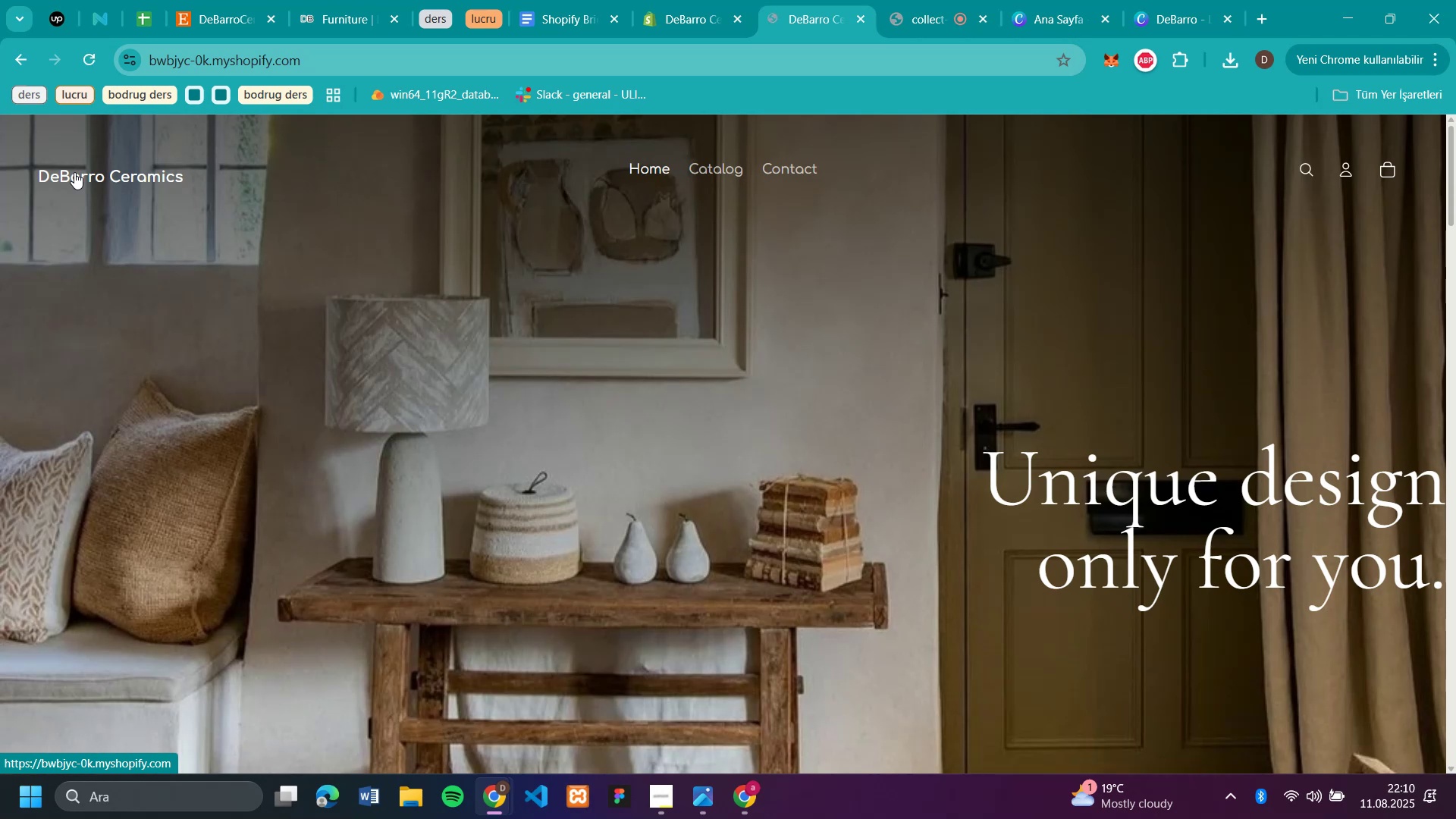 
left_click([675, 18])
 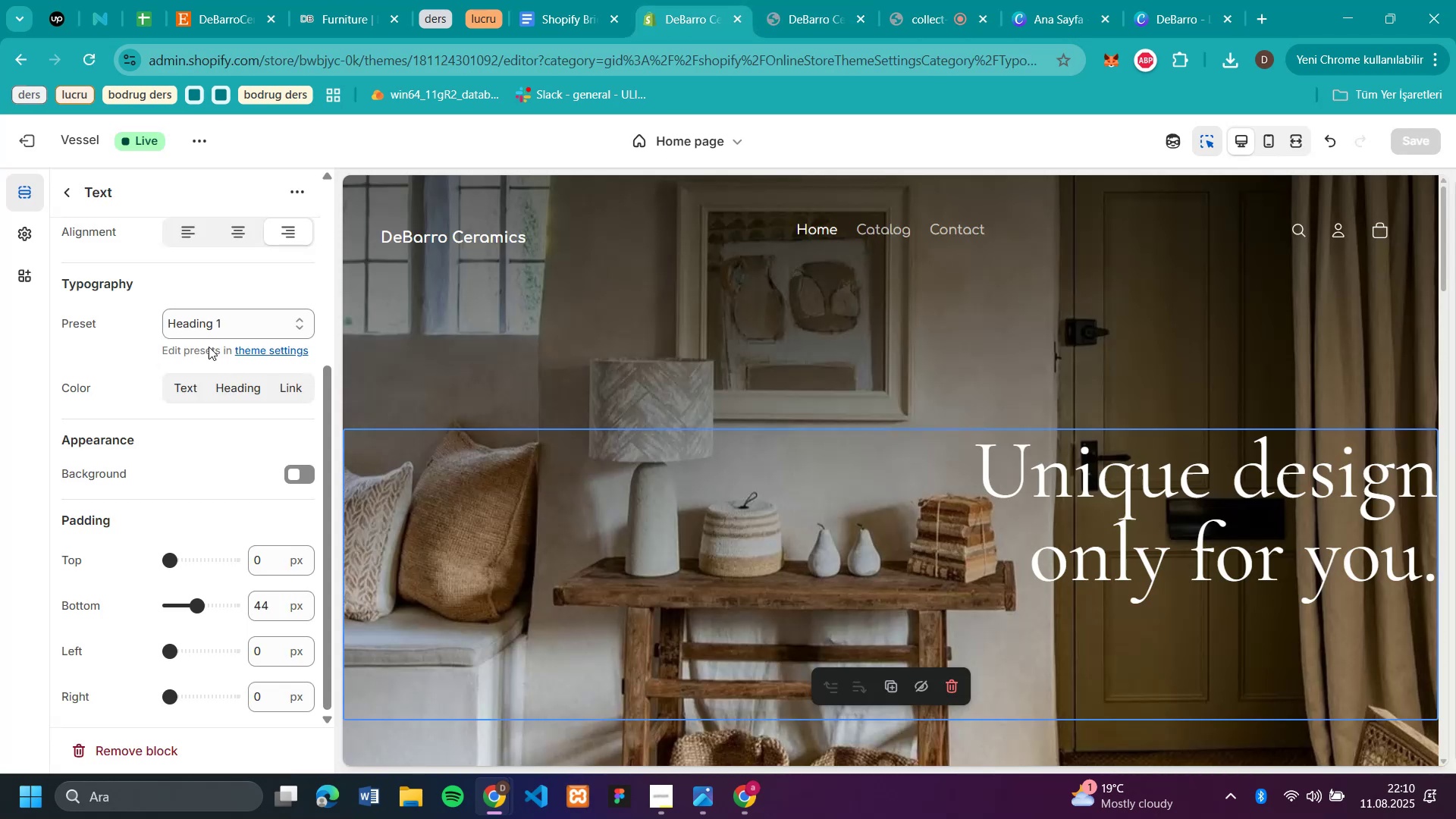 
scroll: coordinate [218, 300], scroll_direction: up, amount: 1.0
 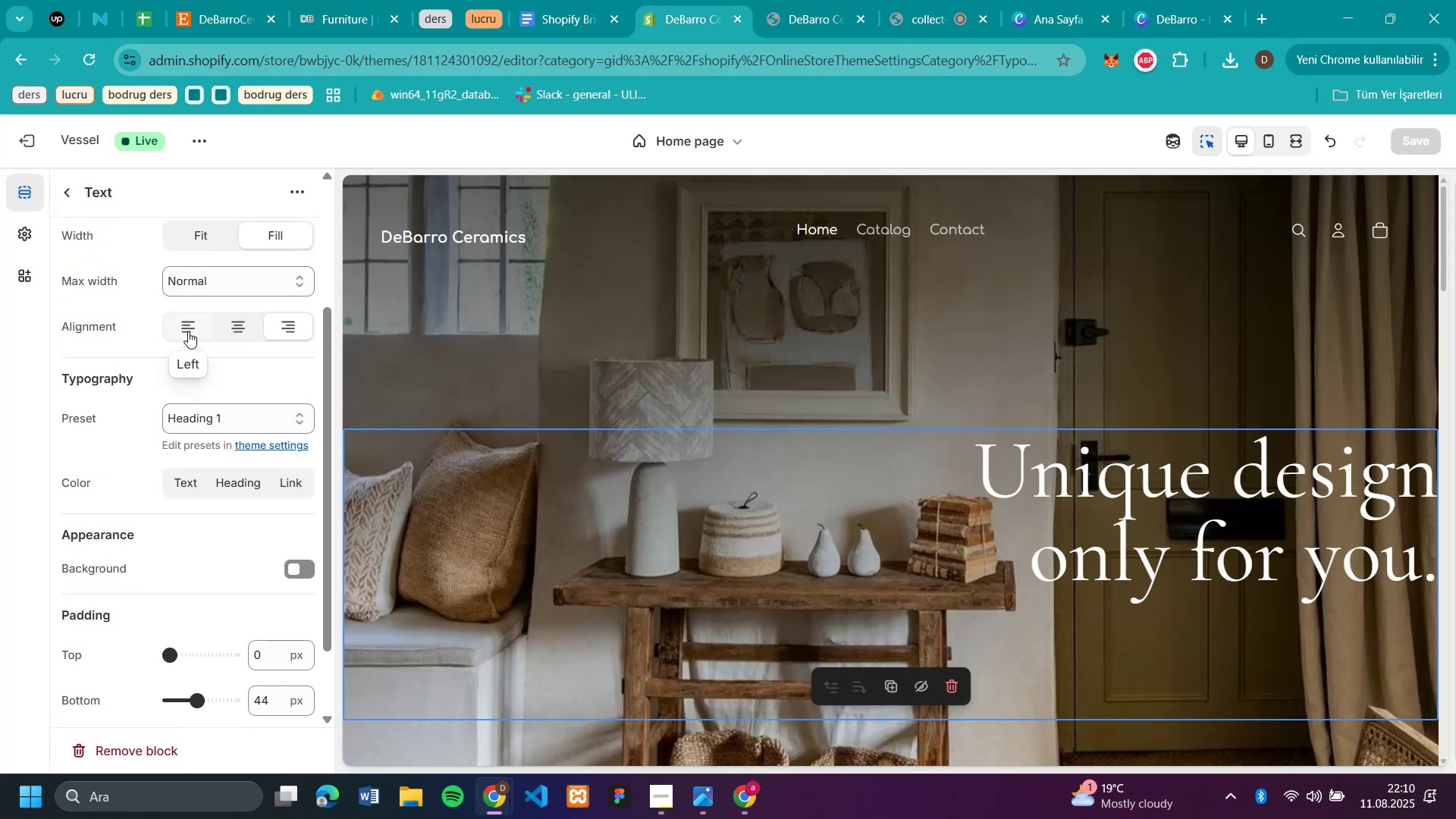 
left_click([188, 331])
 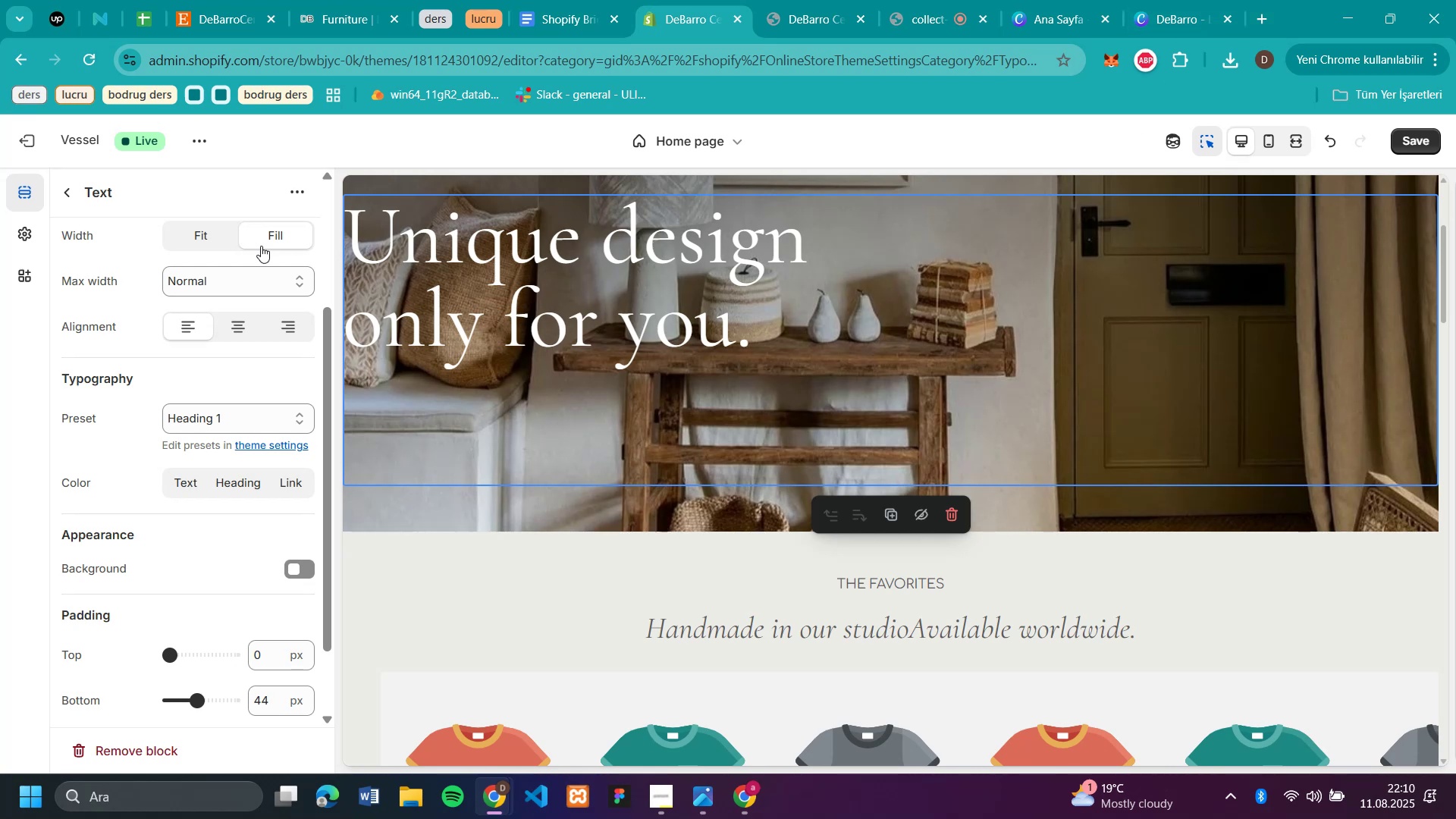 
scroll: coordinate [219, 565], scroll_direction: down, amount: 2.0
 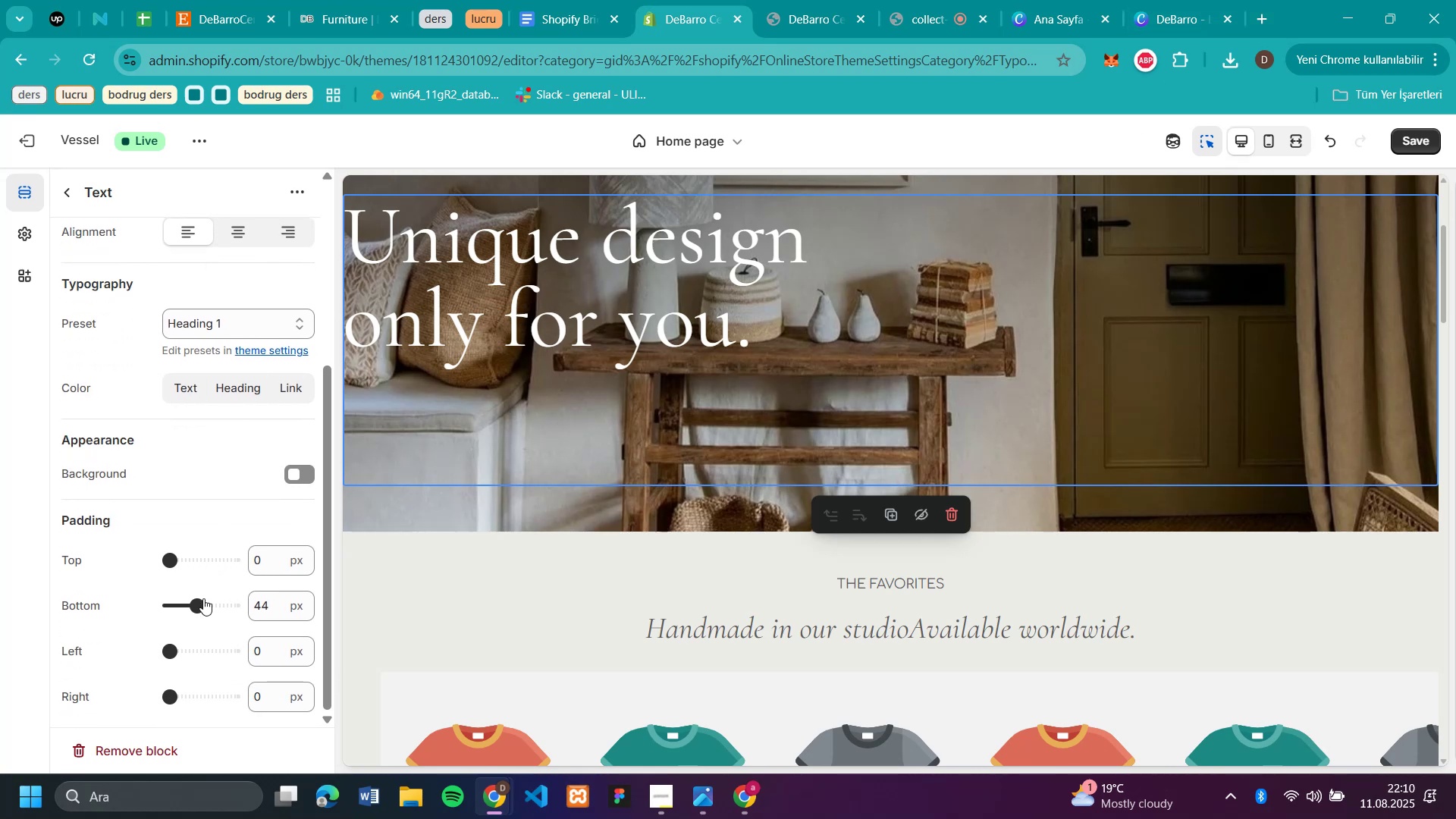 
left_click_drag(start_coordinate=[193, 607], to_coordinate=[117, 601])
 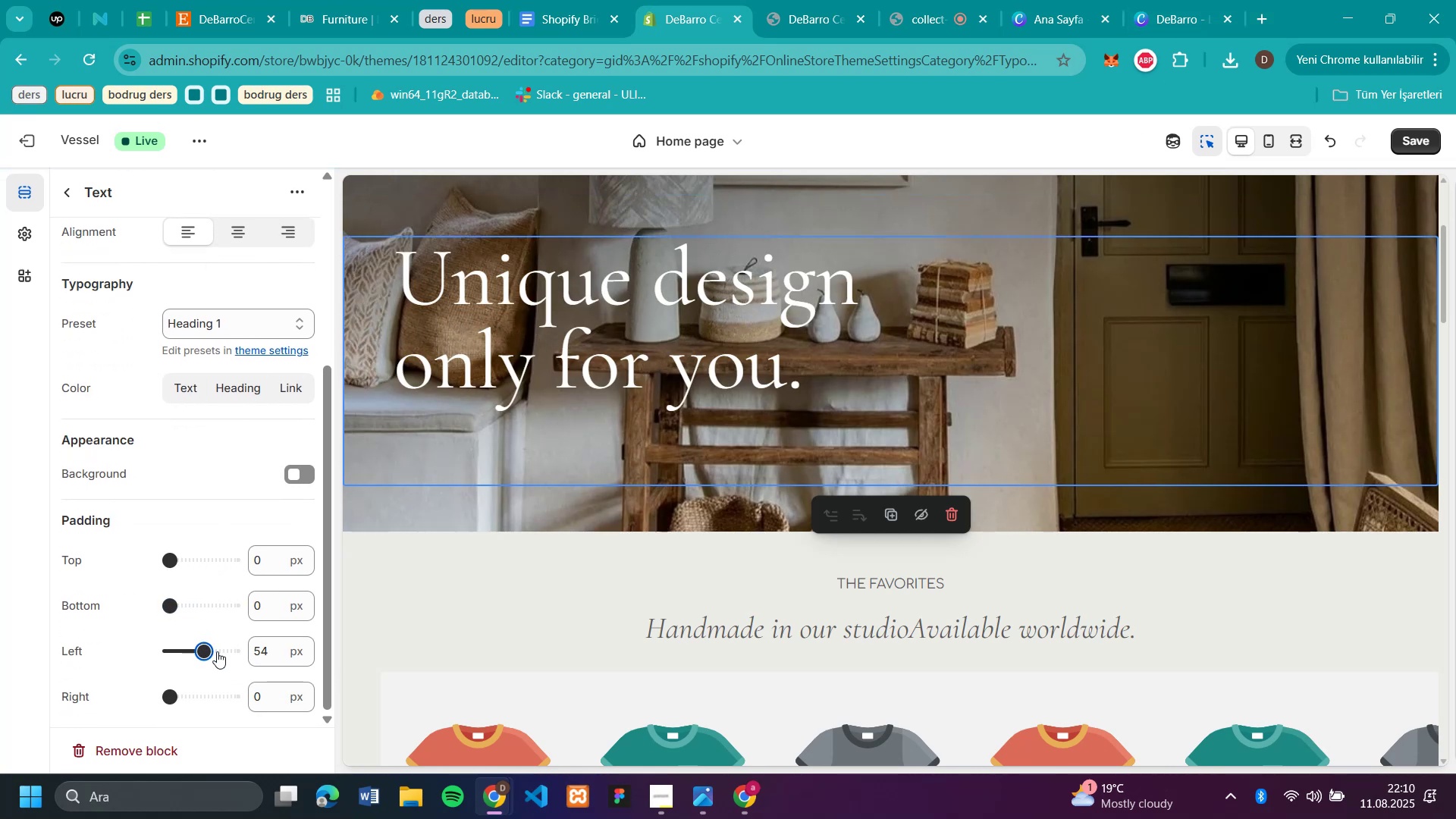 
wait(7.79)
 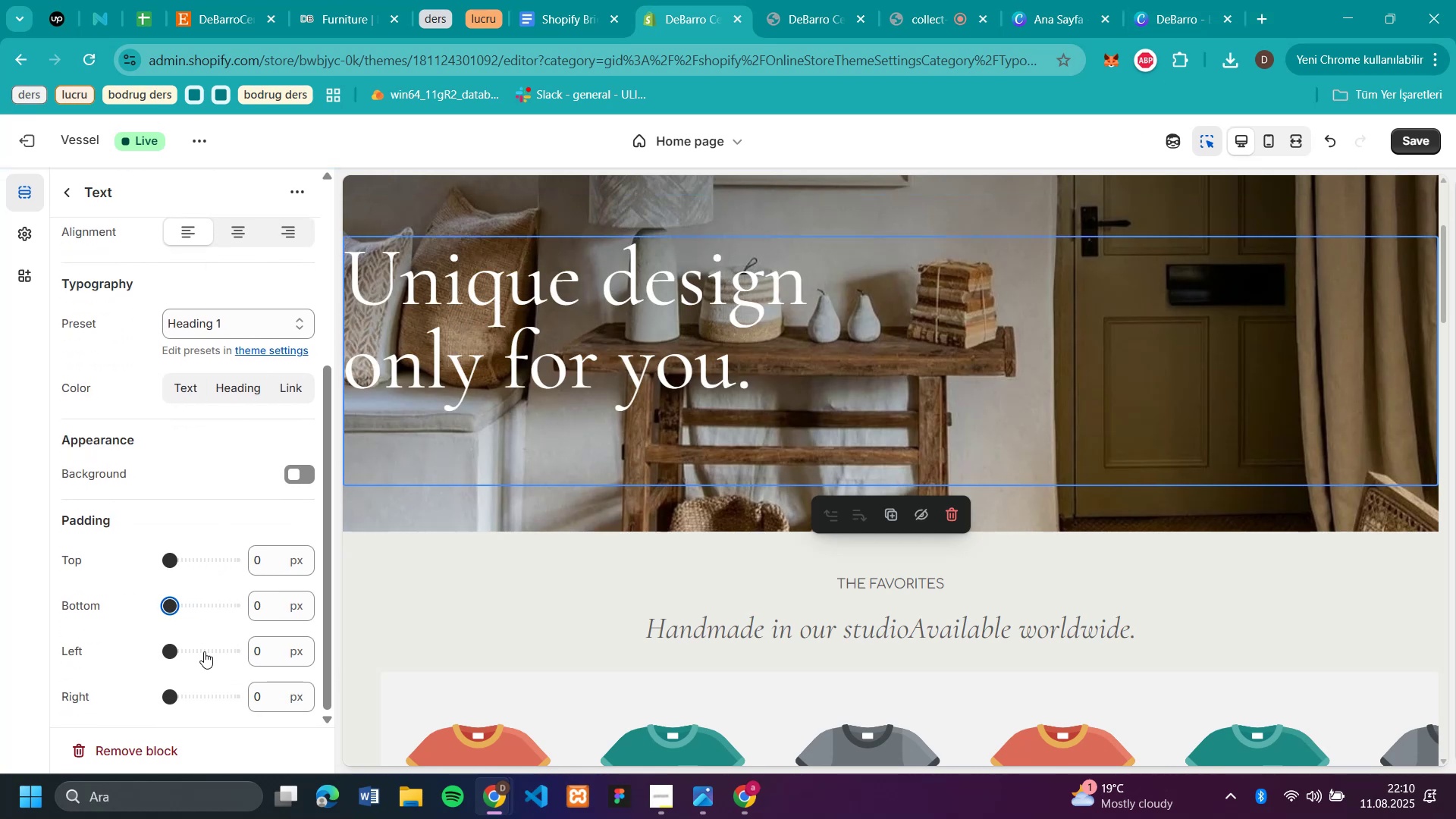 
left_click([229, 236])
 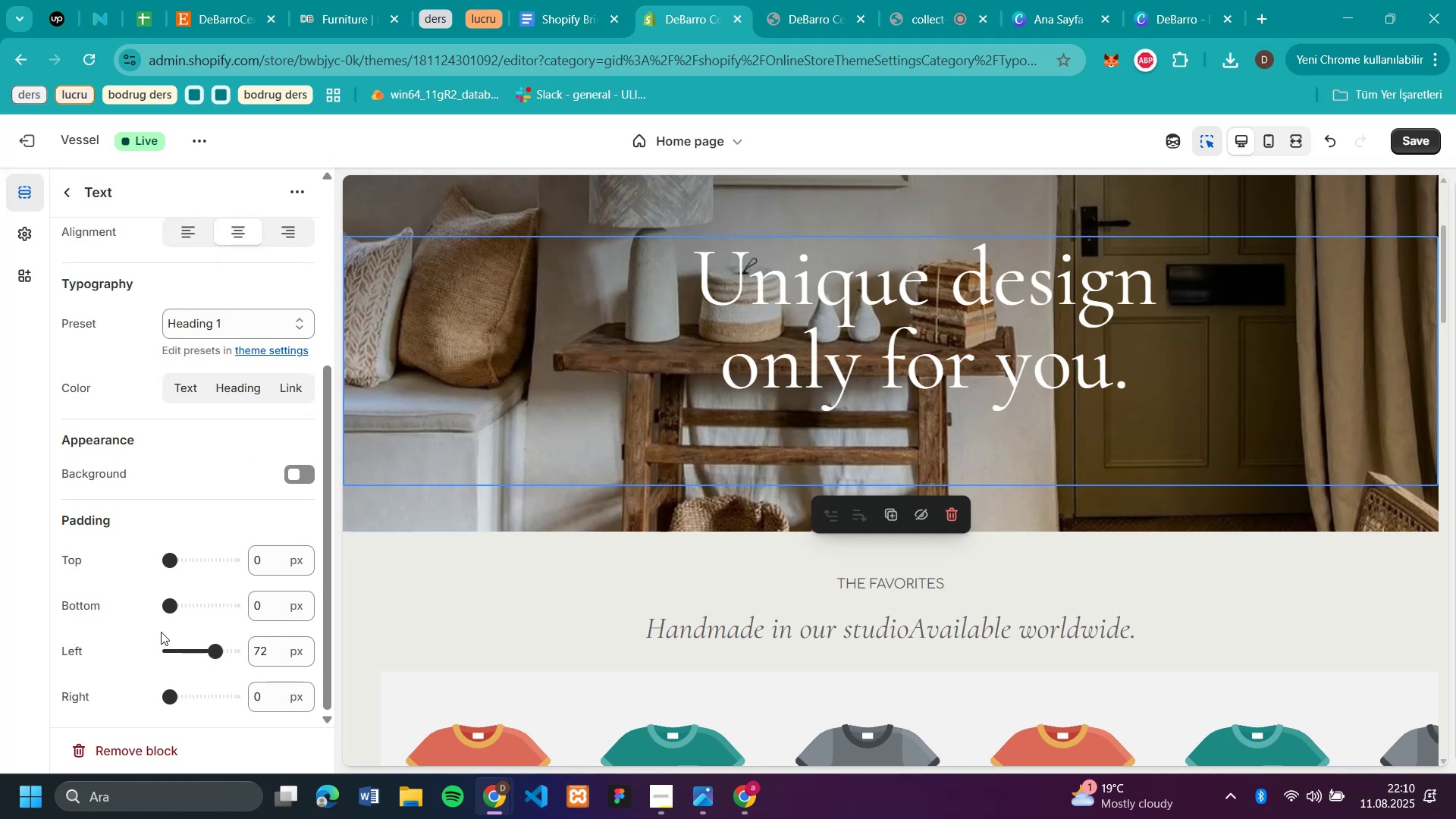 
left_click_drag(start_coordinate=[214, 655], to_coordinate=[96, 658])
 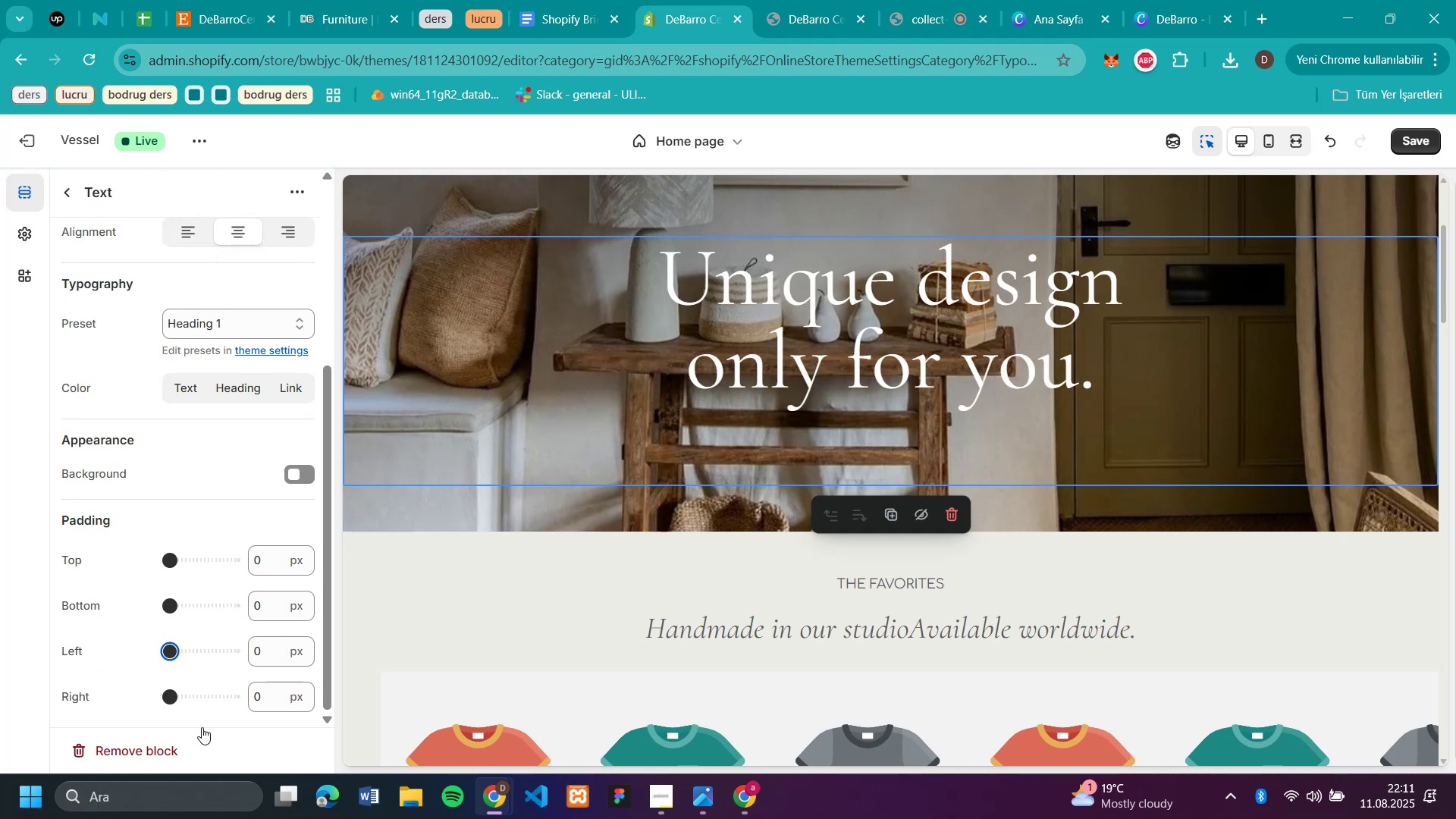 
left_click_drag(start_coordinate=[178, 695], to_coordinate=[247, 702])
 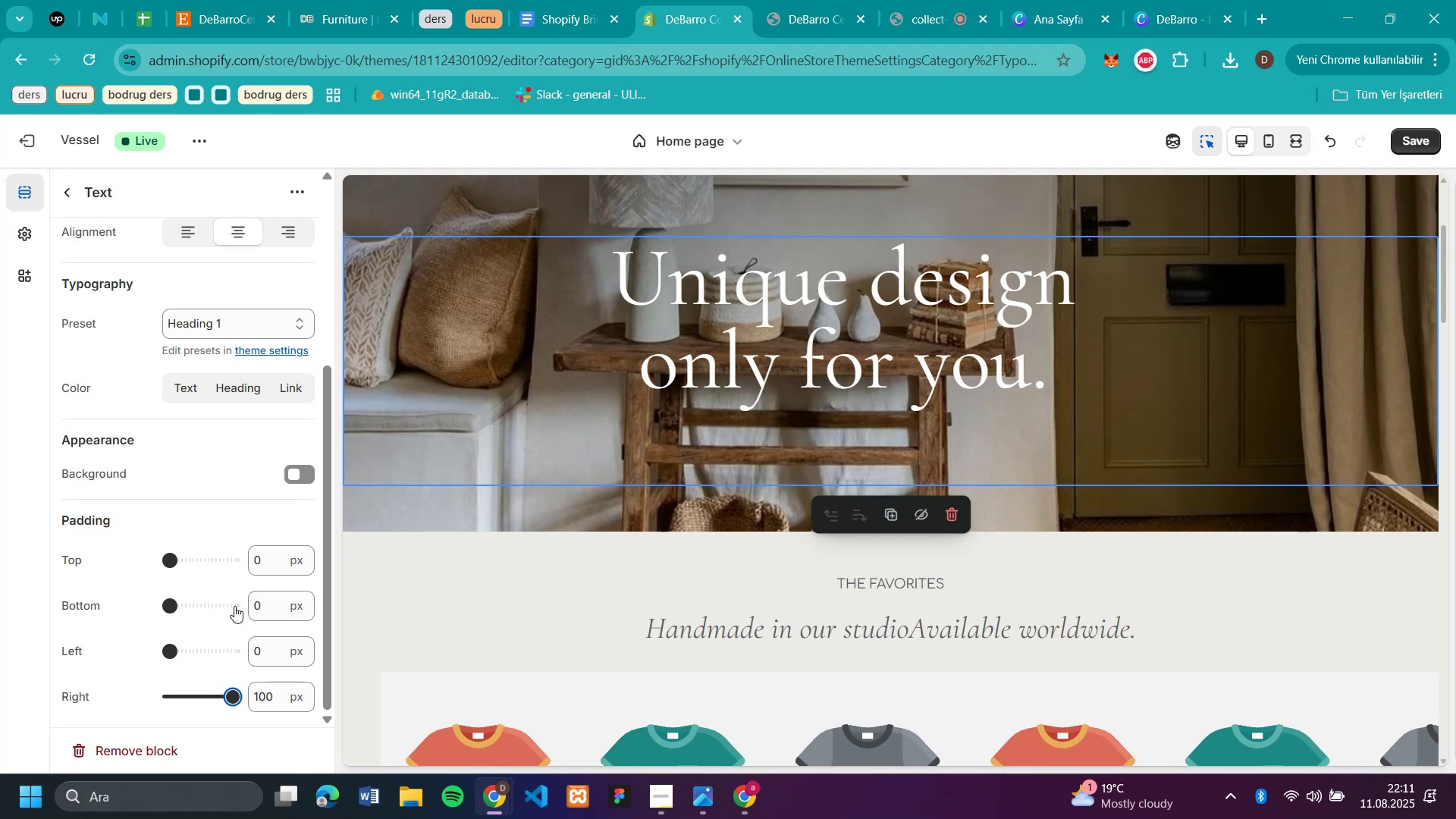 
scroll: coordinate [1091, 568], scroll_direction: up, amount: 3.0
 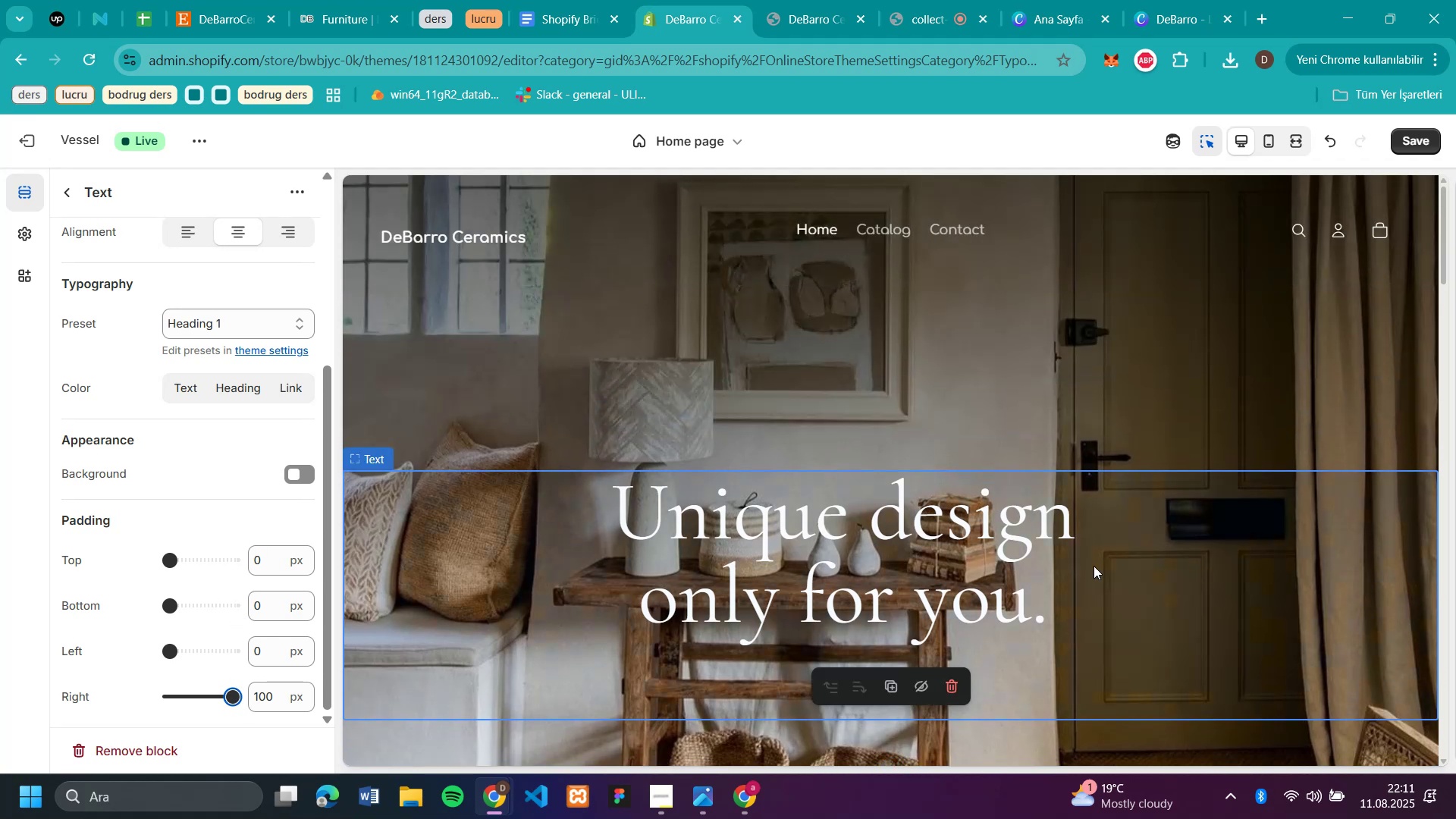 
scroll: coordinate [1094, 566], scroll_direction: down, amount: 2.0
 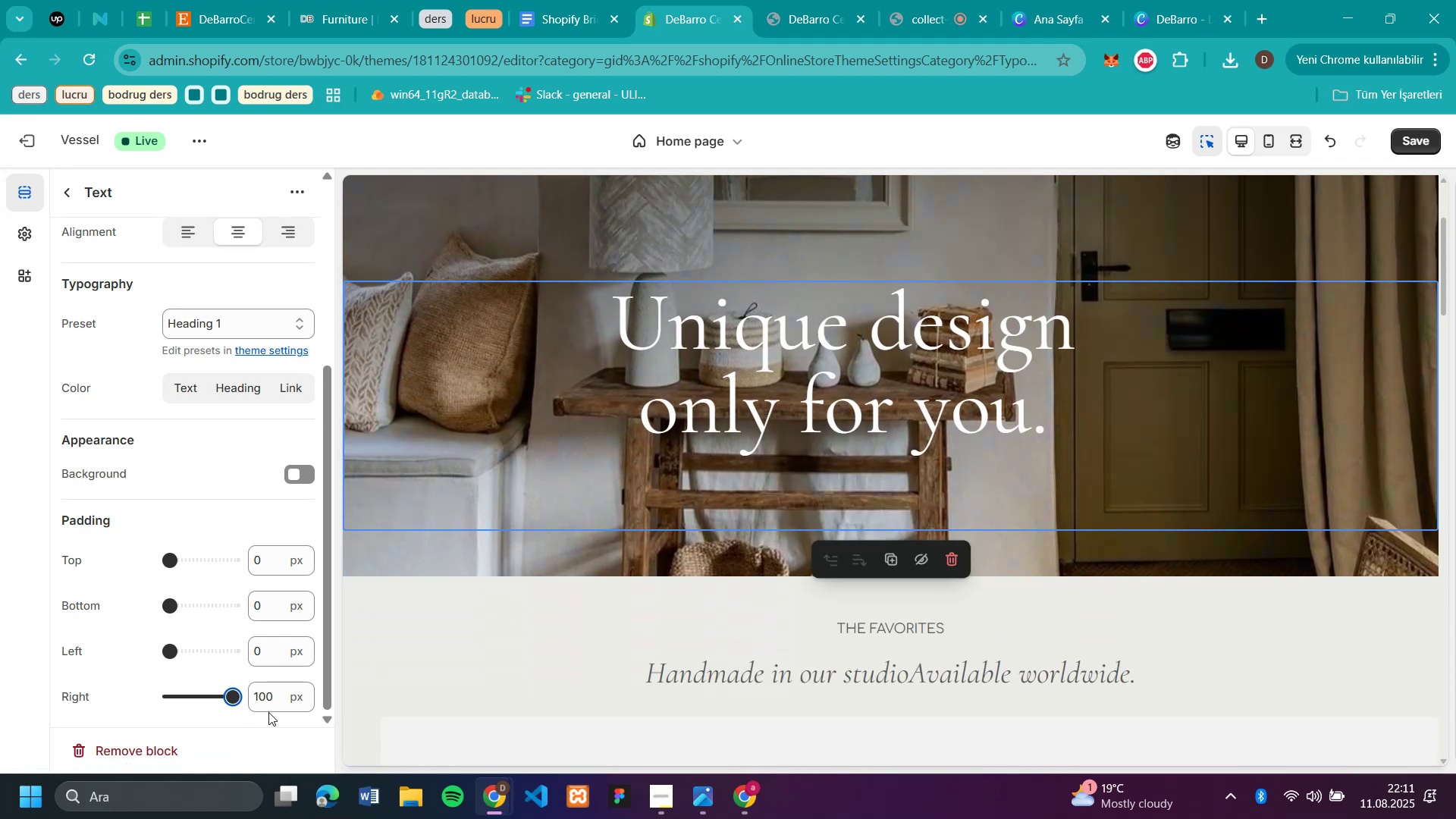 
left_click_drag(start_coordinate=[230, 697], to_coordinate=[96, 725])
 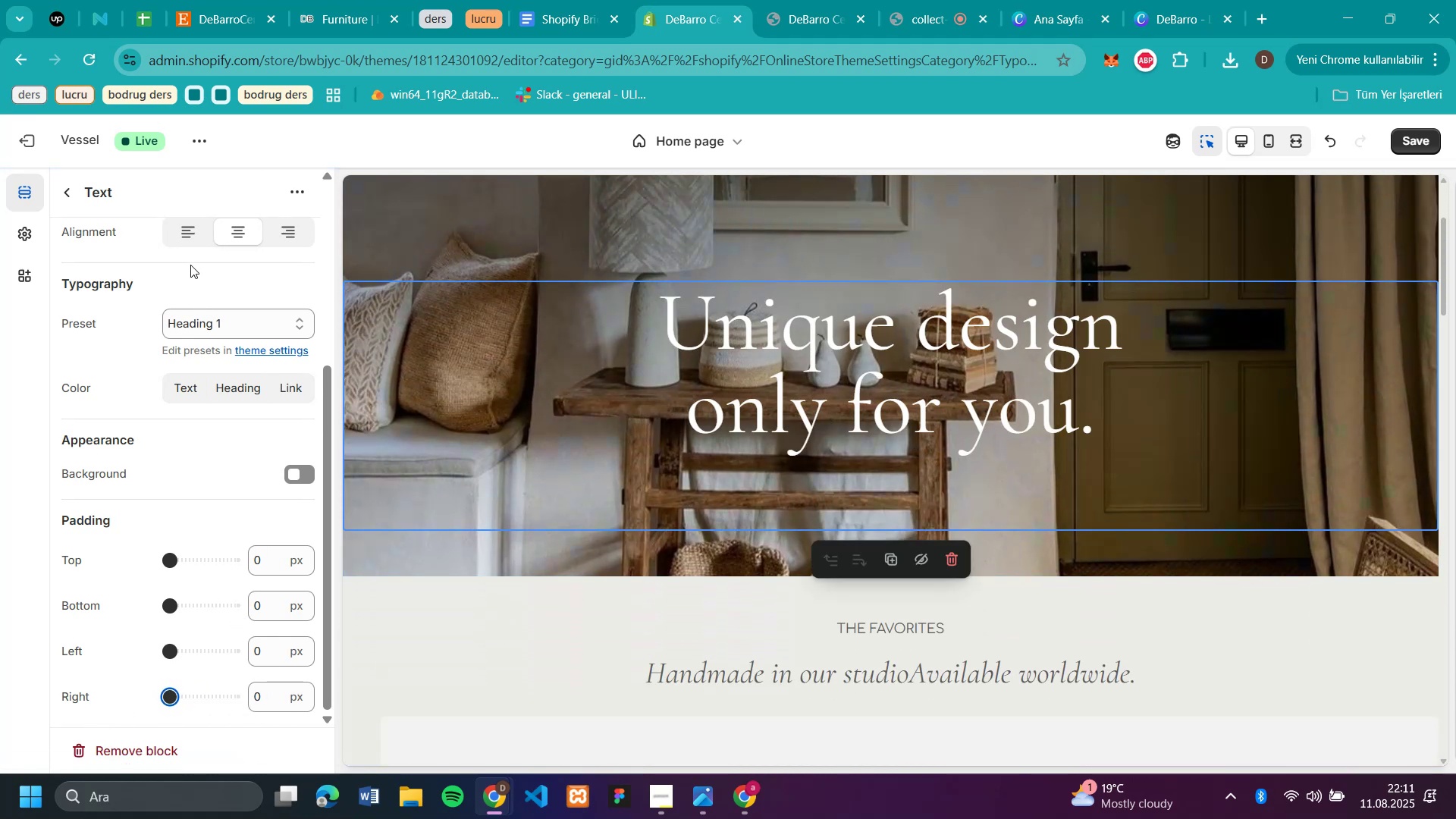 
left_click([183, 246])
 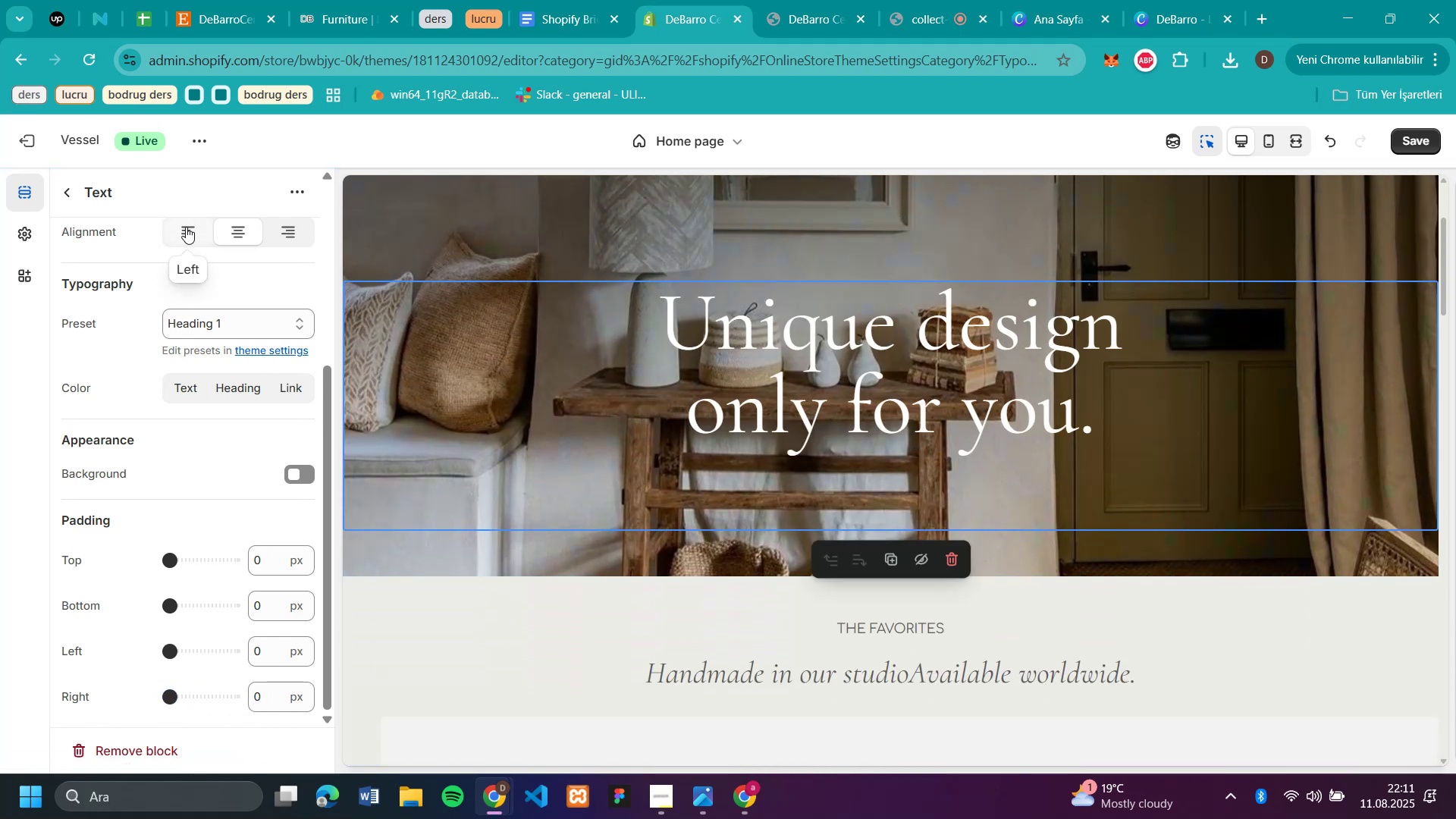 
left_click([186, 227])
 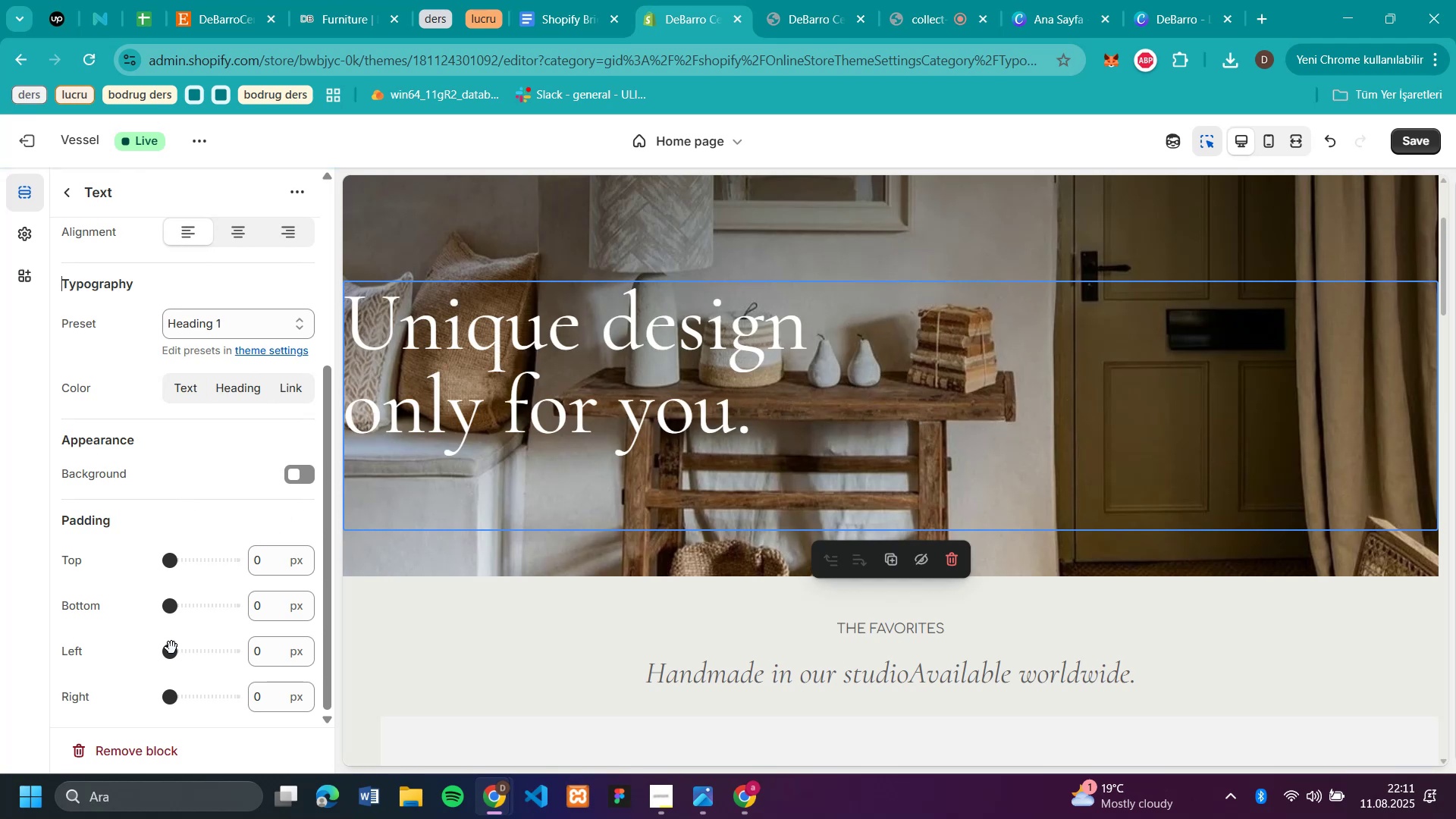 
left_click([196, 652])
 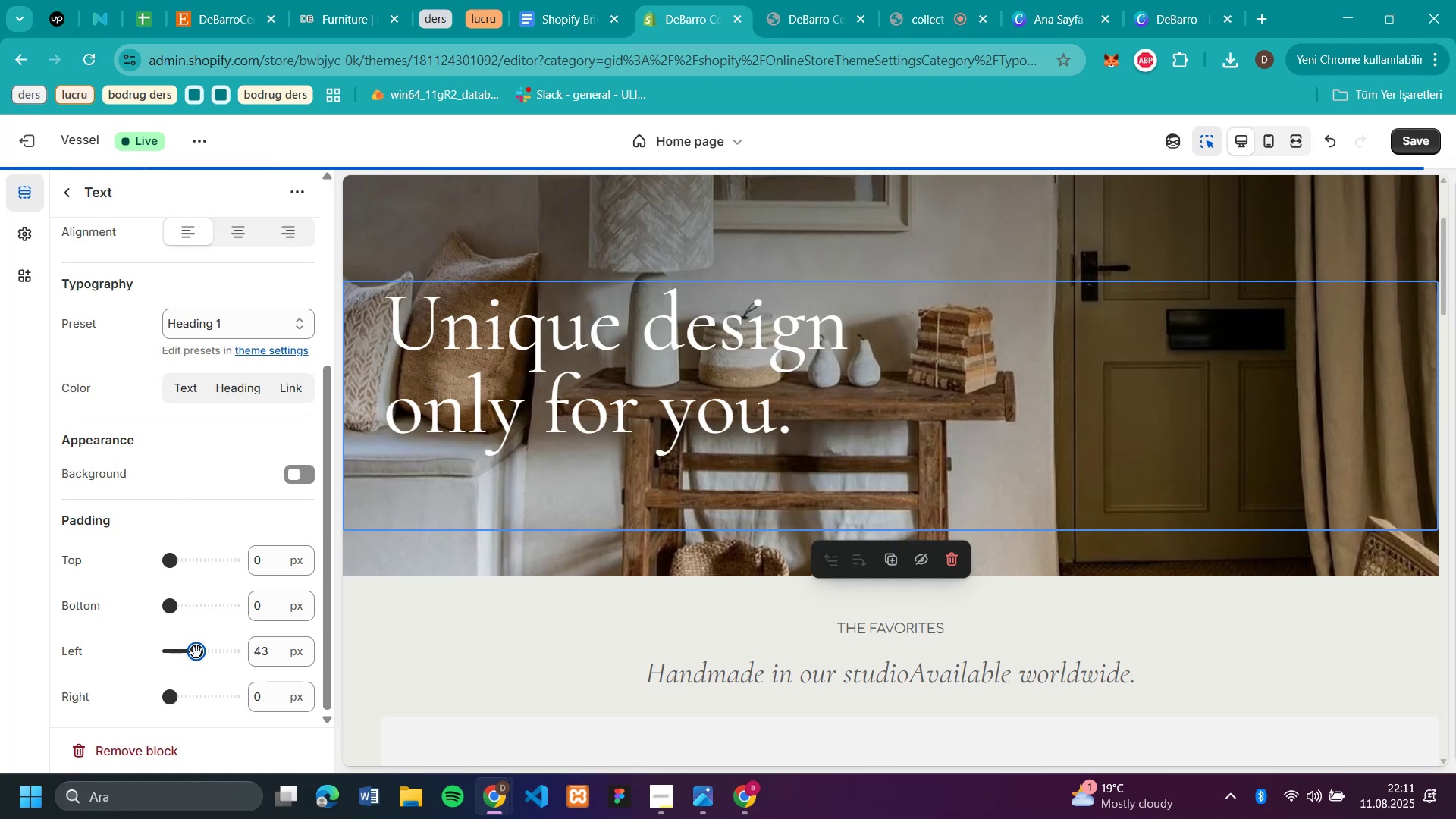 
scroll: coordinate [309, 328], scroll_direction: up, amount: 8.0
 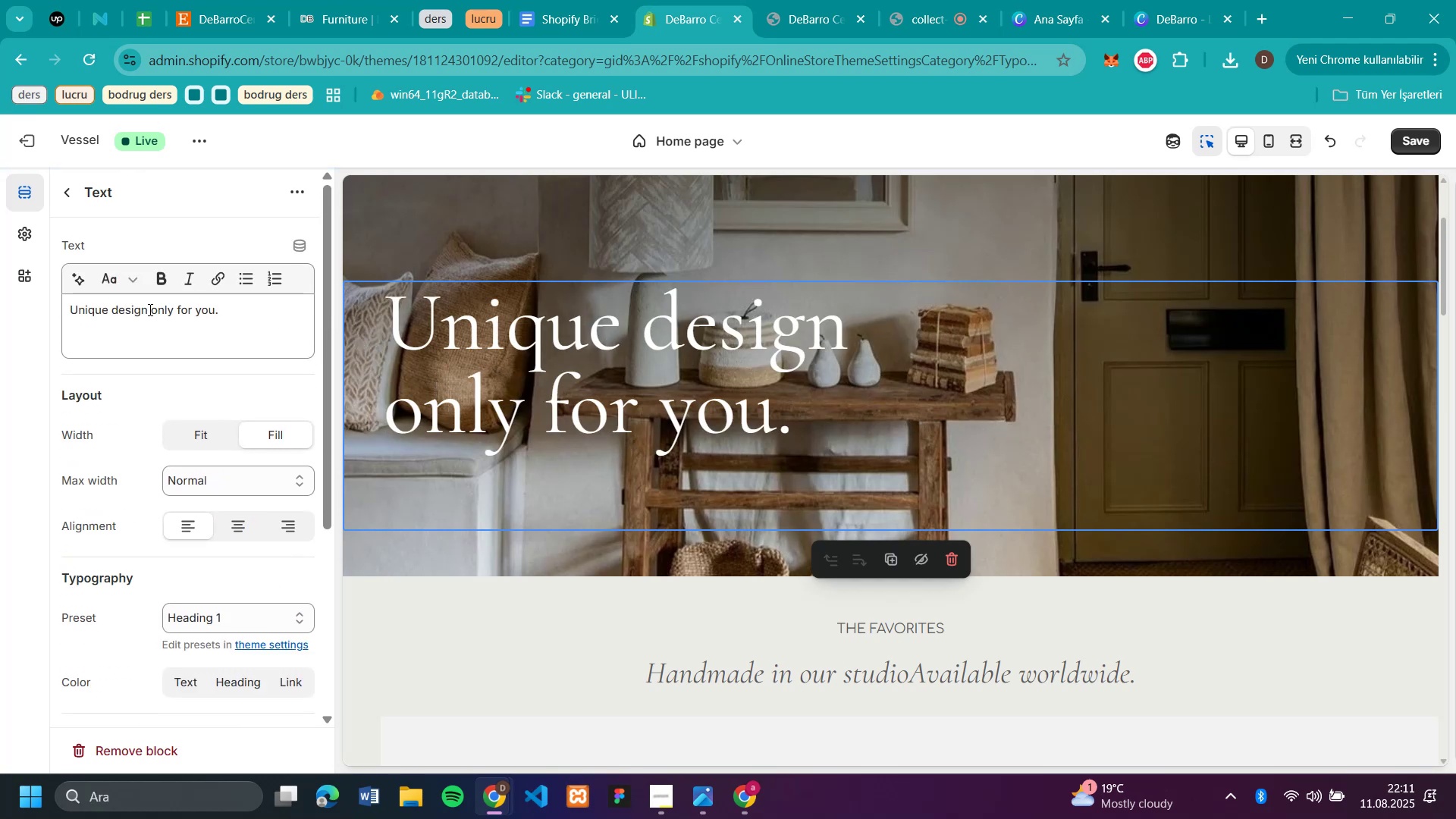 
left_click([149, 309])
 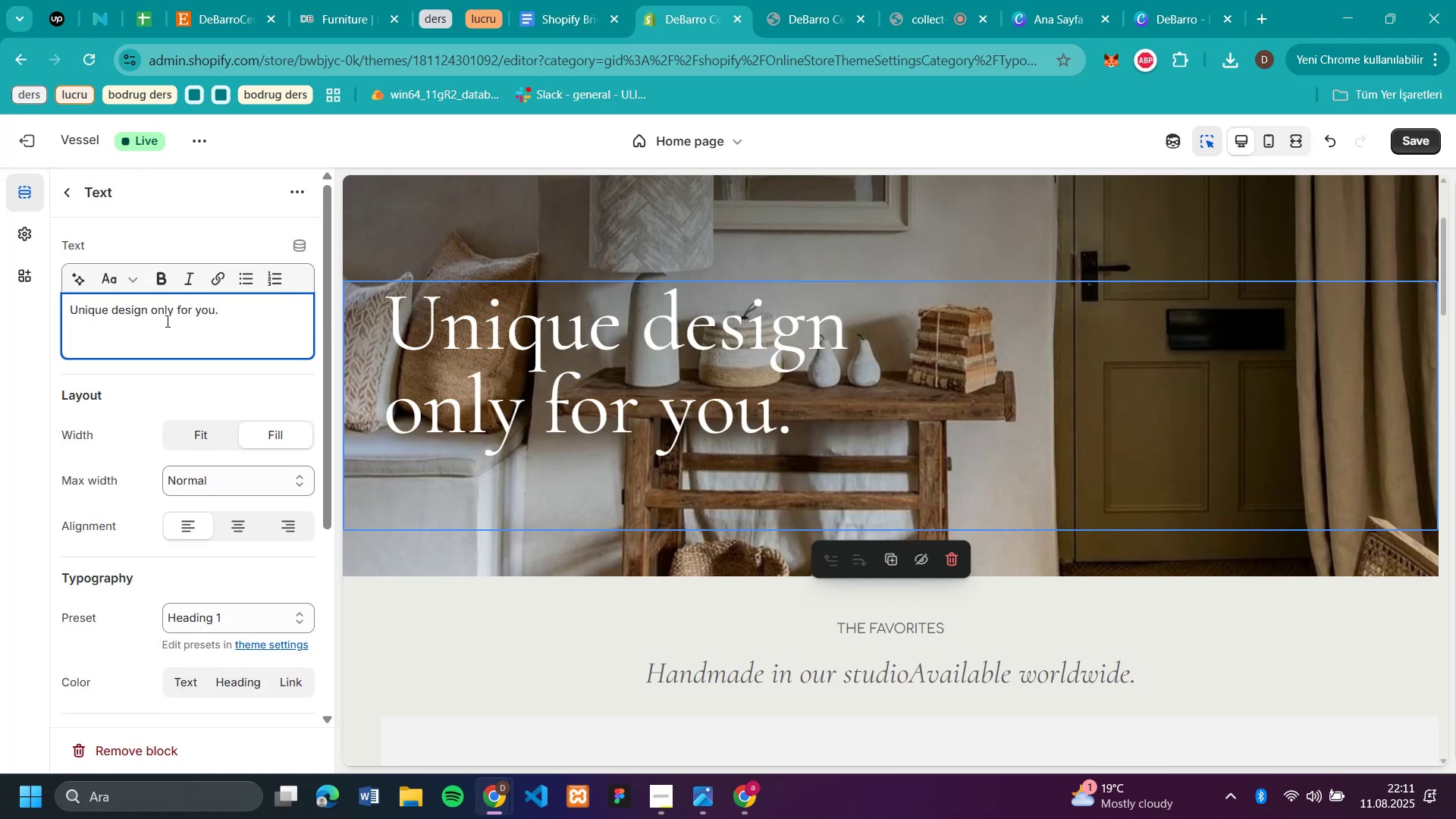 
key(Space)
 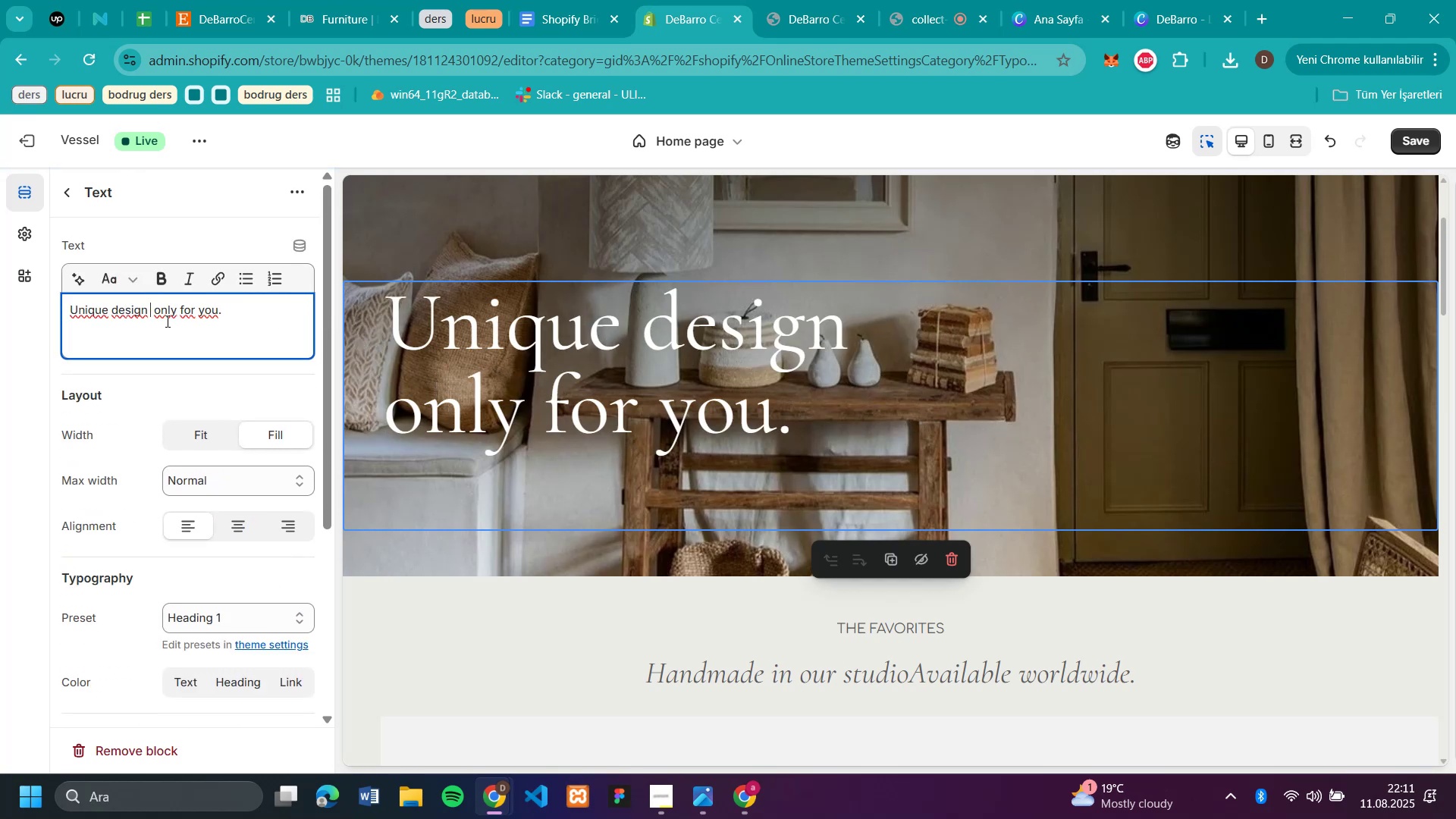 
key(Space)
 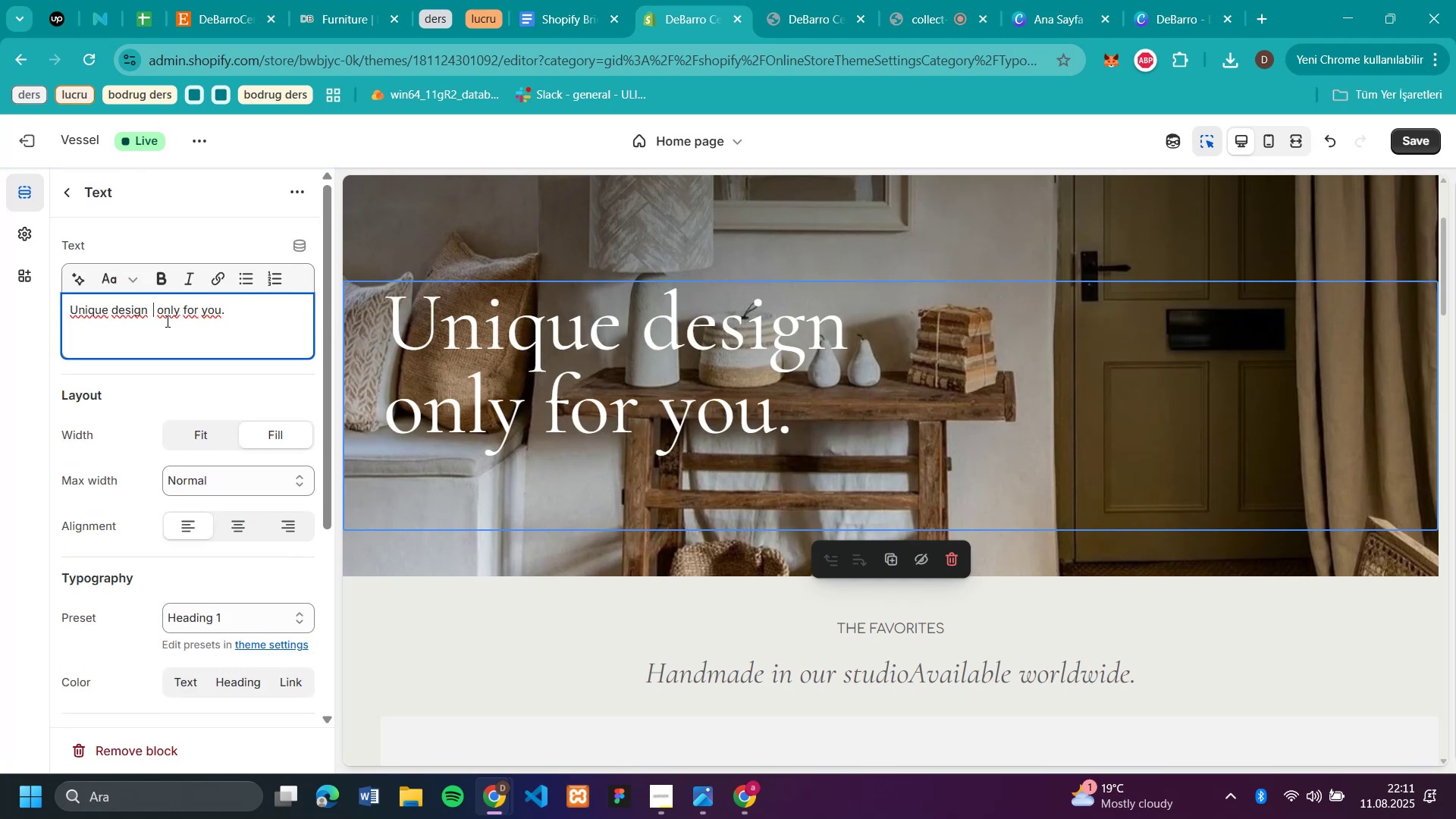 
key(Space)
 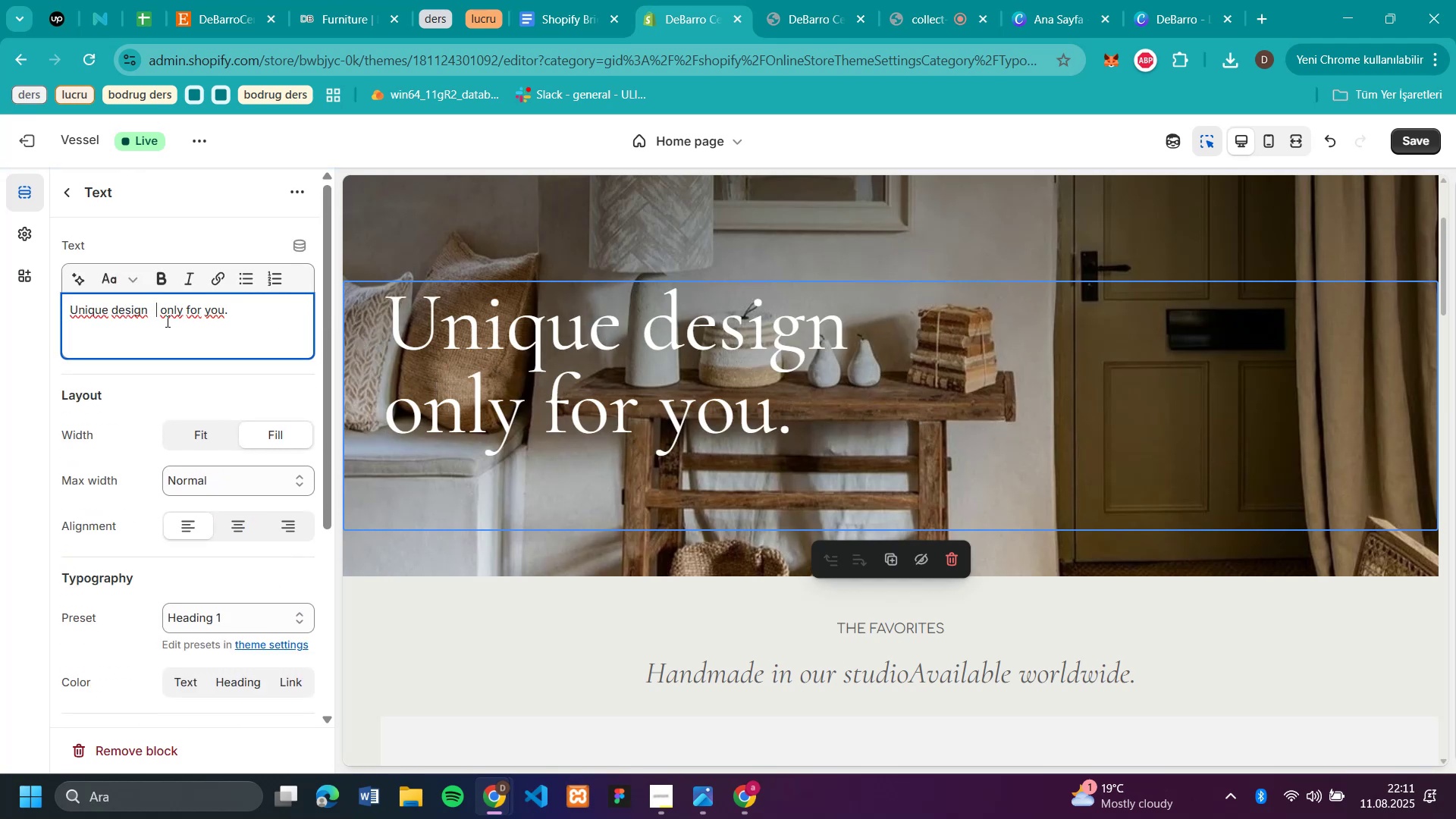 
key(Space)
 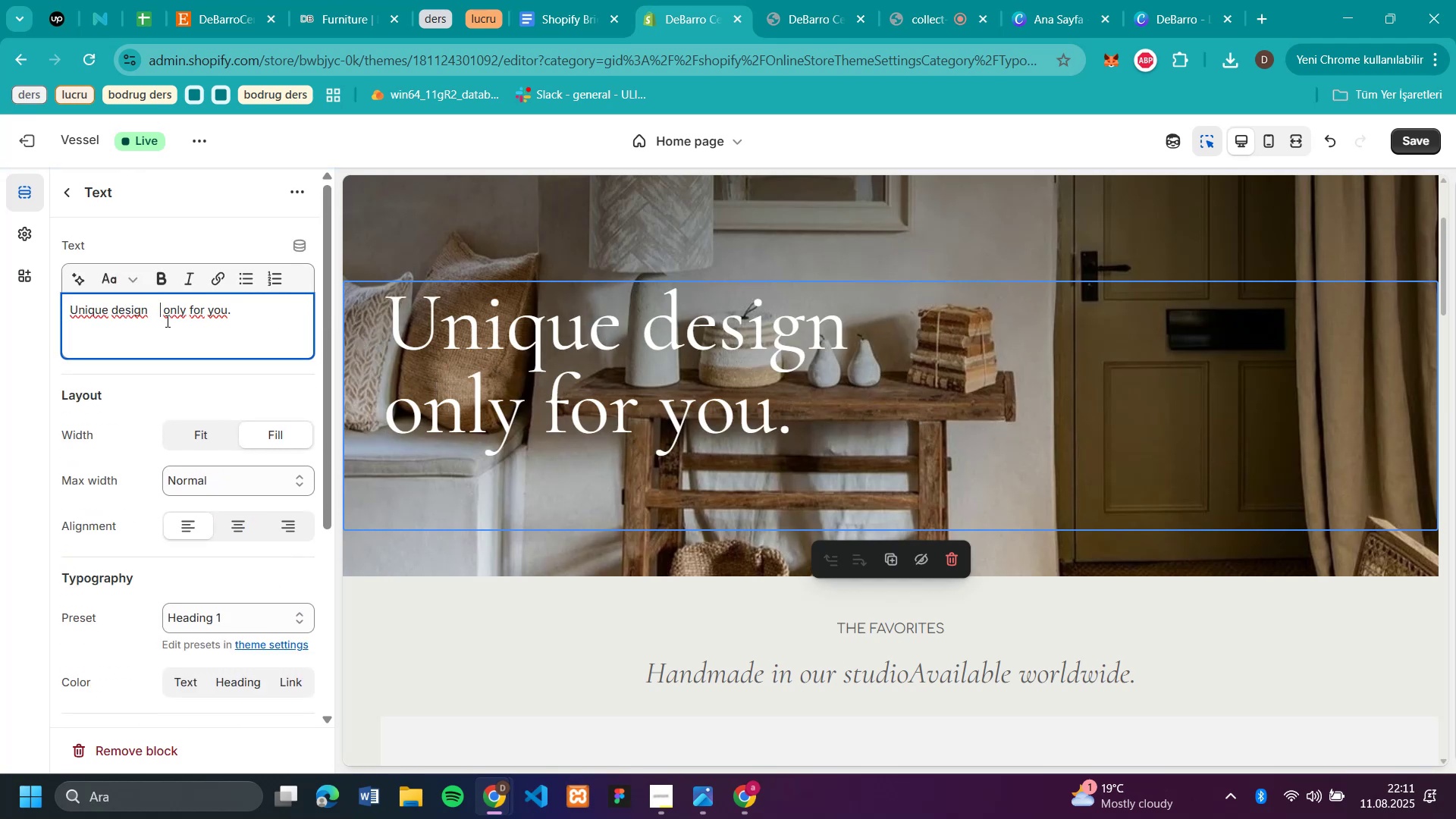 
key(Space)
 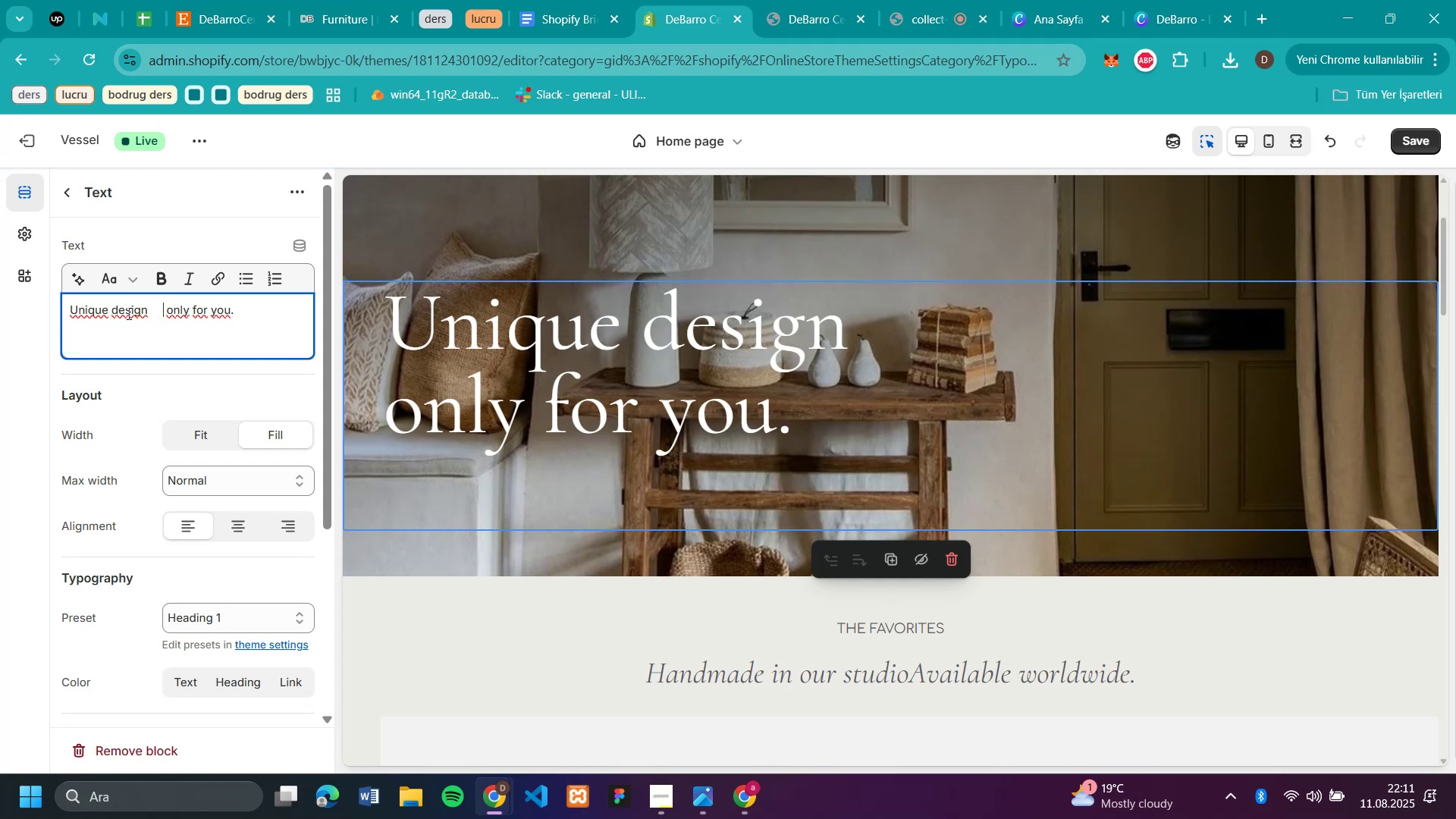 
hold_key(key=Space, duration=0.7)
 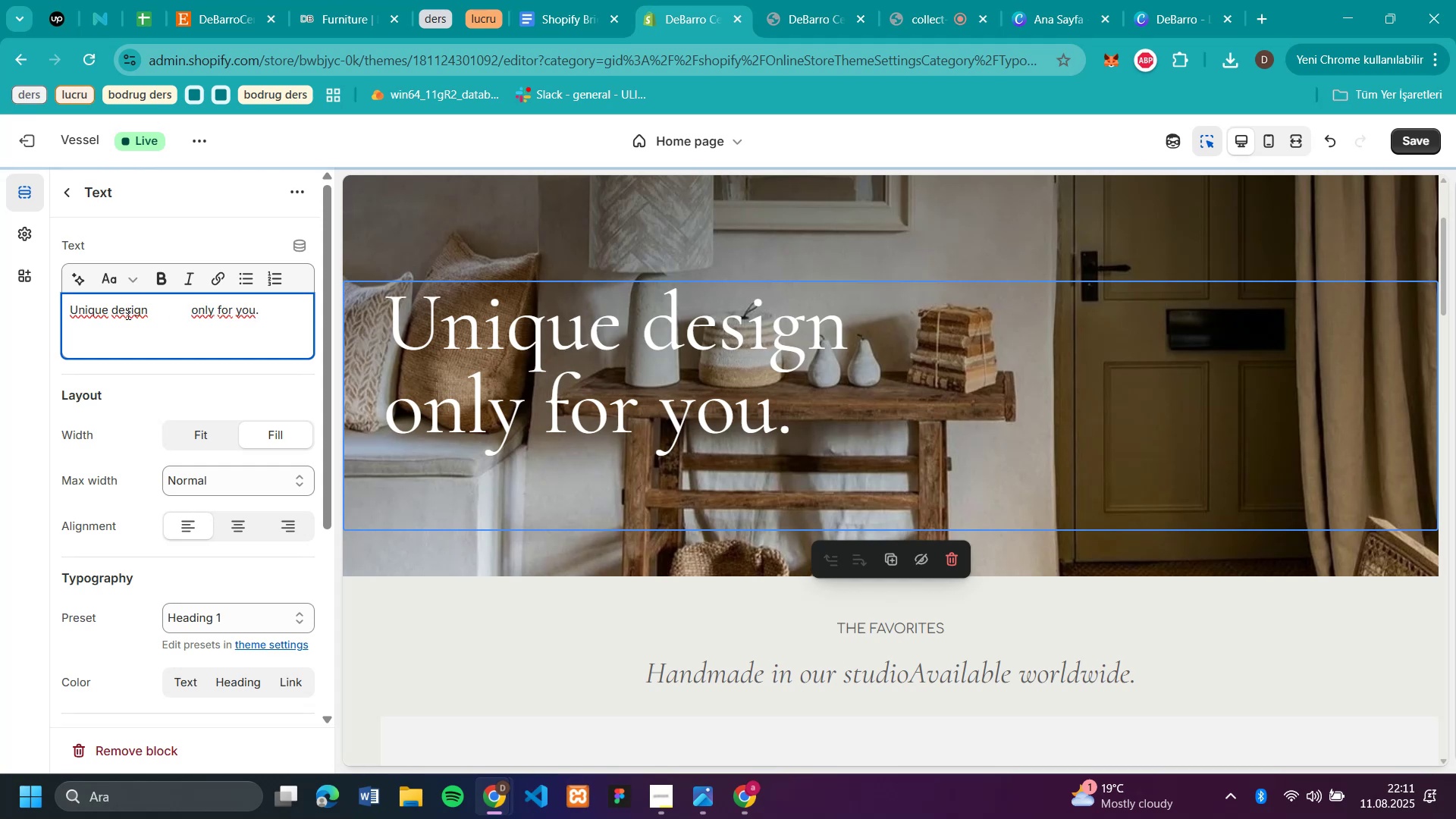 
scroll: coordinate [908, 363], scroll_direction: up, amount: 8.0
 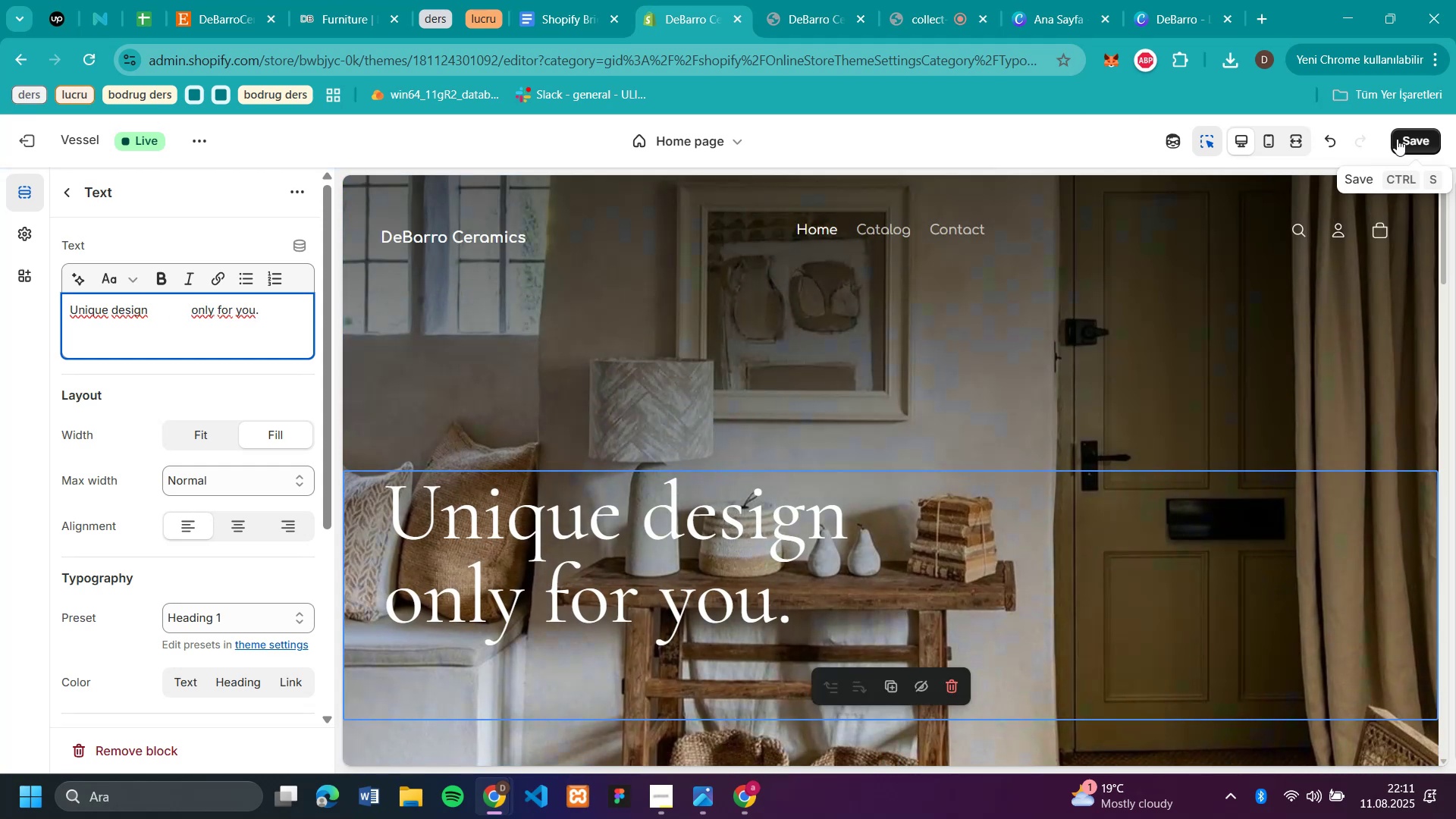 
left_click([1398, 139])
 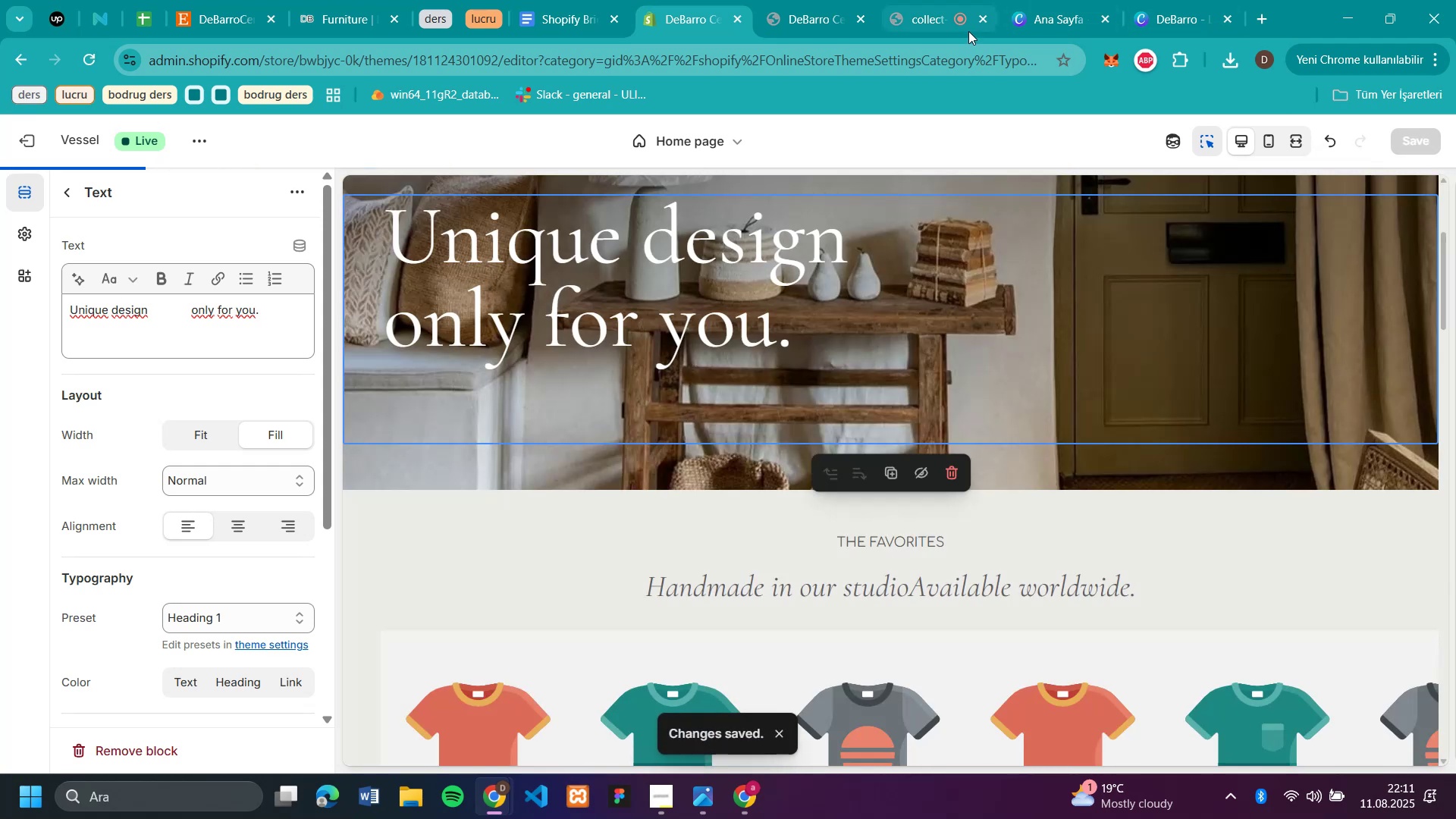 
left_click([933, 16])
 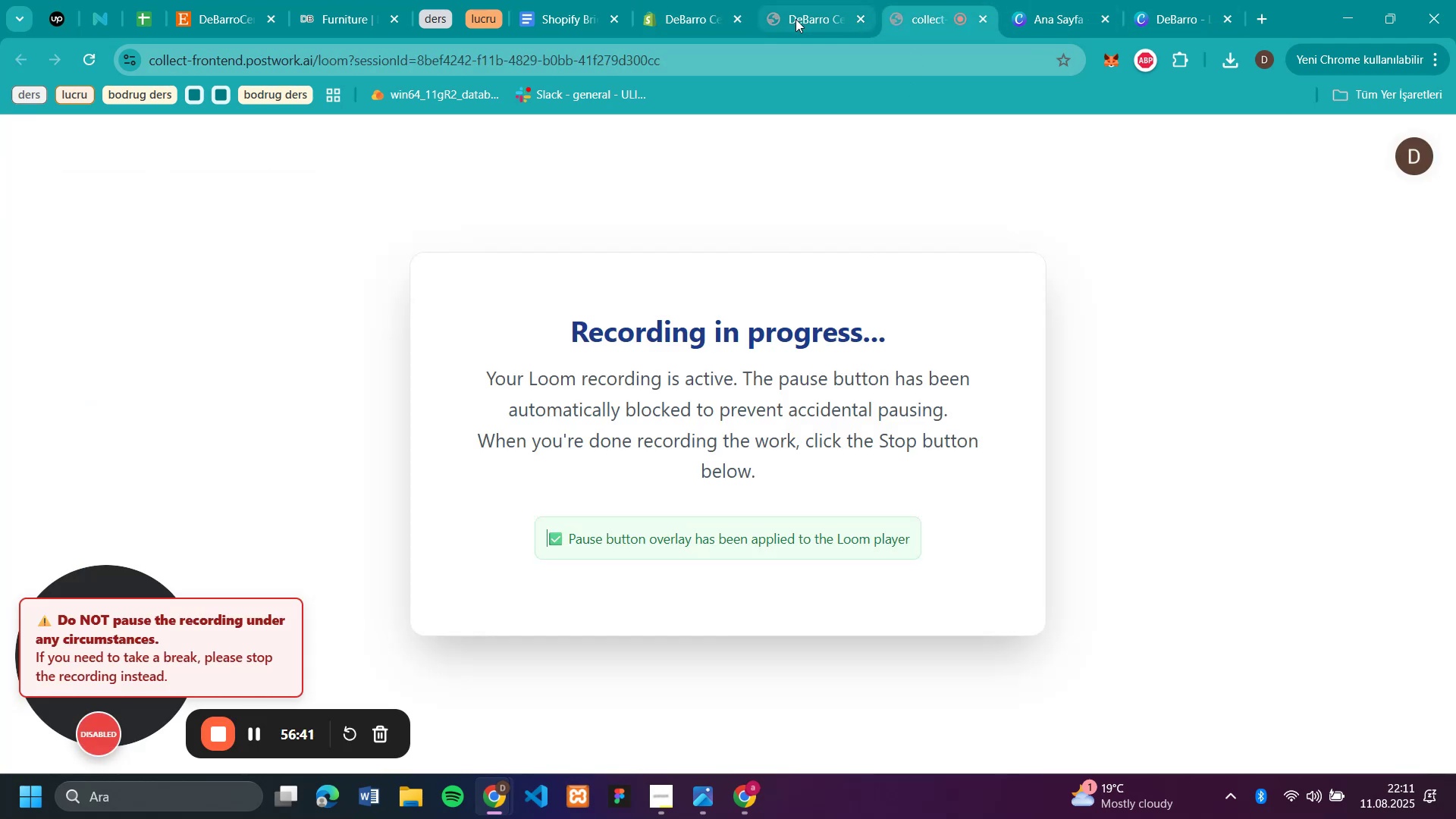 
left_click([795, 19])
 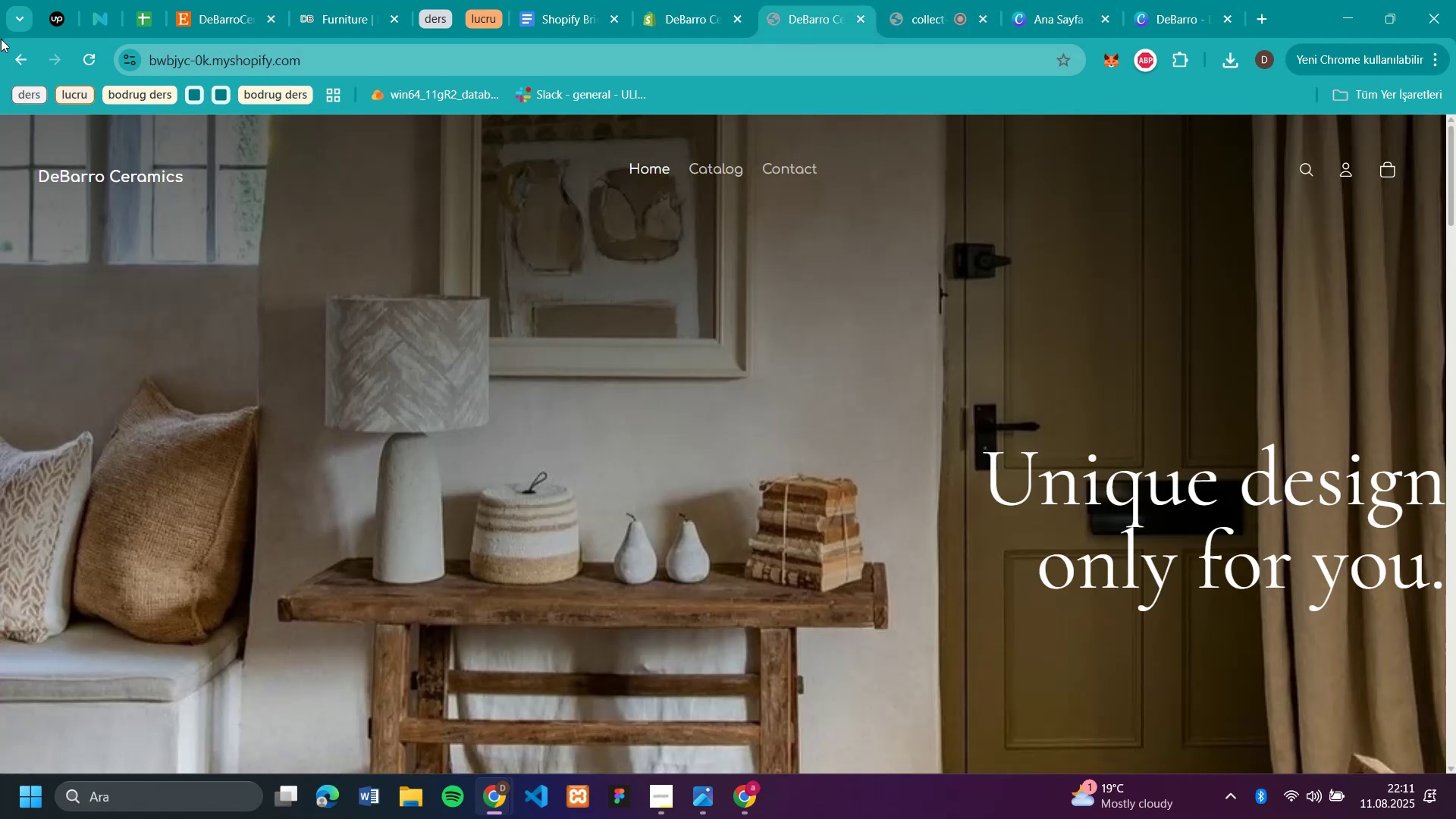 
left_click([83, 56])
 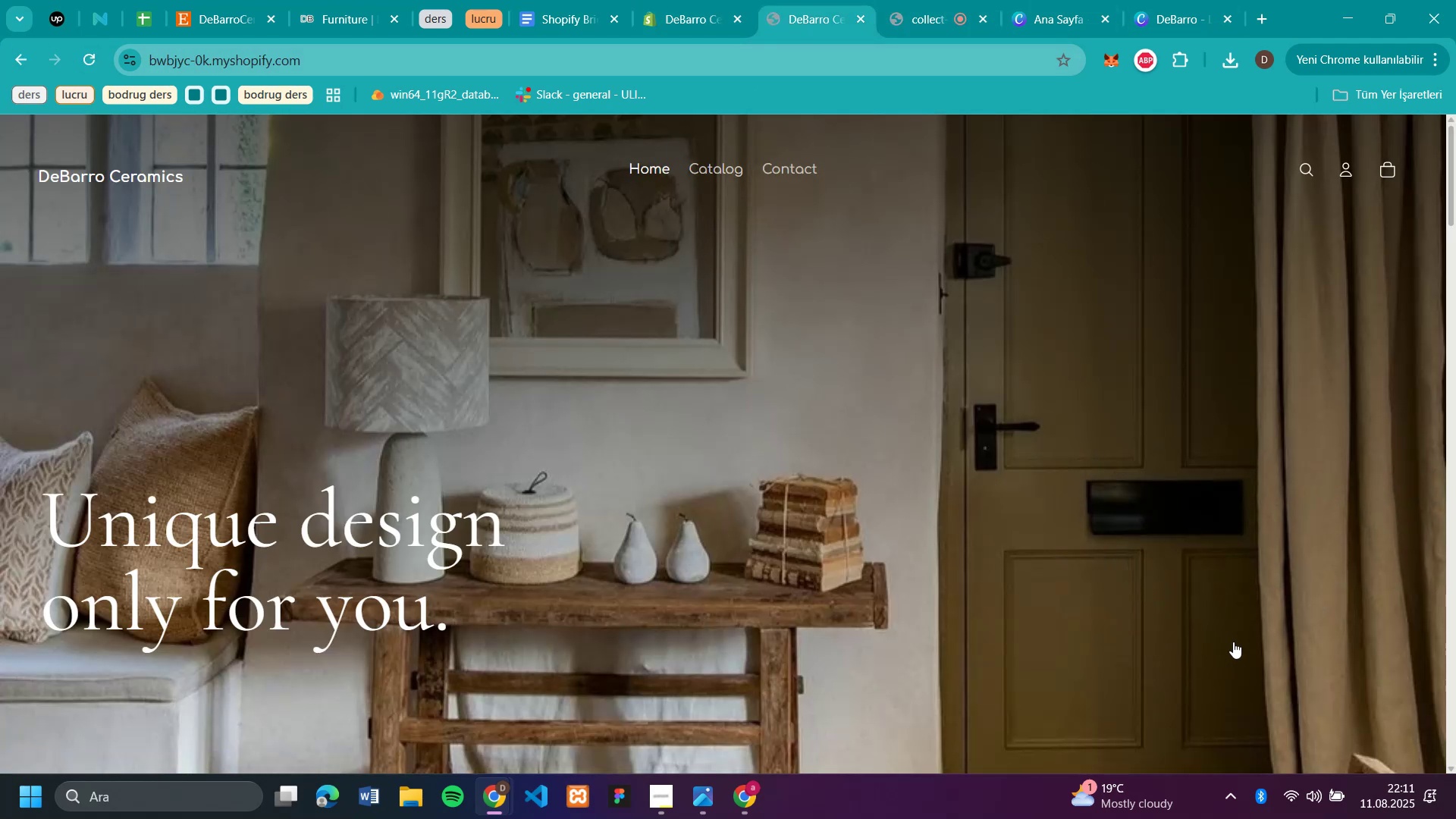 
scroll: coordinate [1264, 541], scroll_direction: down, amount: 2.0
 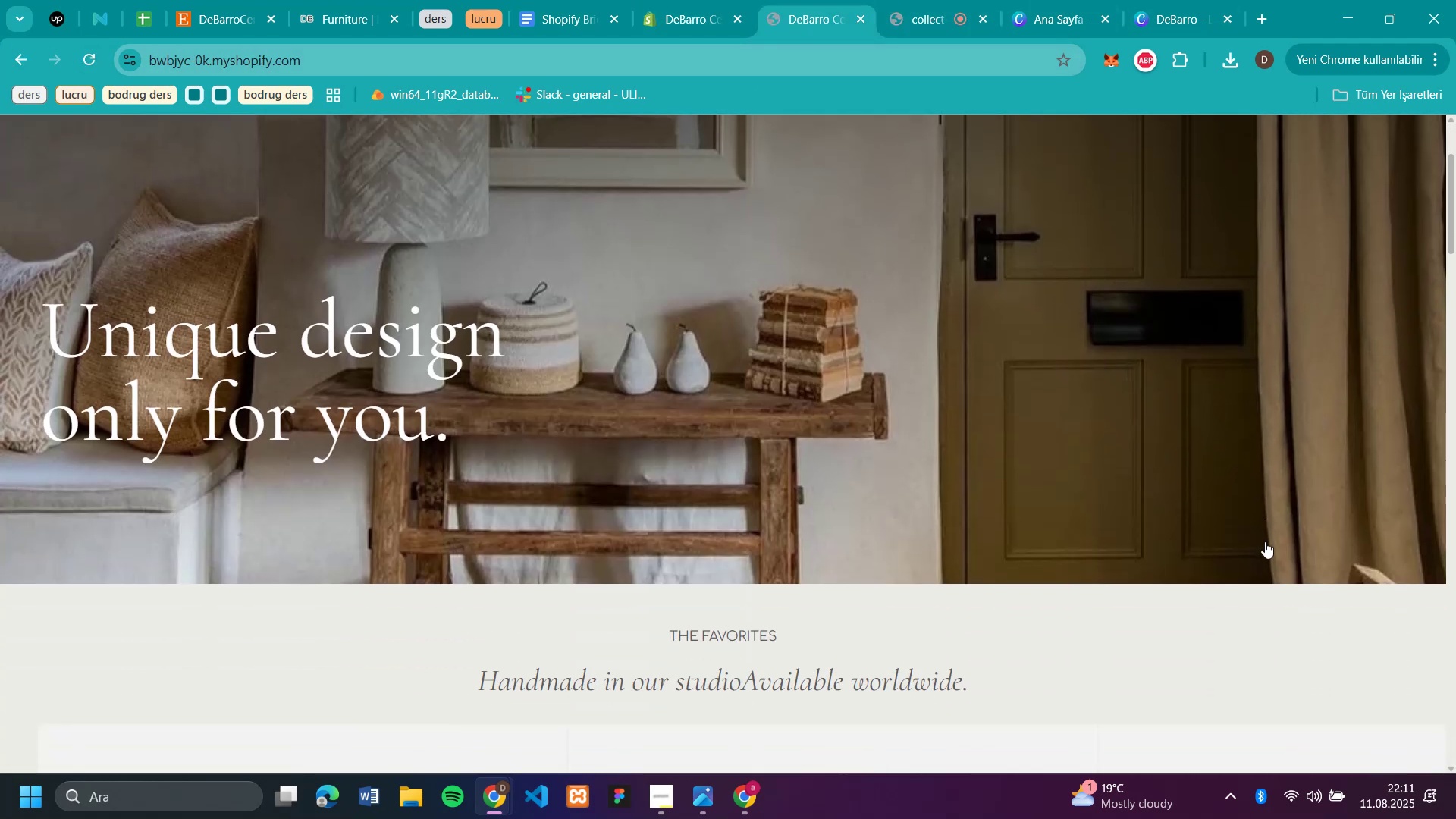 
scroll: coordinate [1265, 541], scroll_direction: up, amount: 4.0
 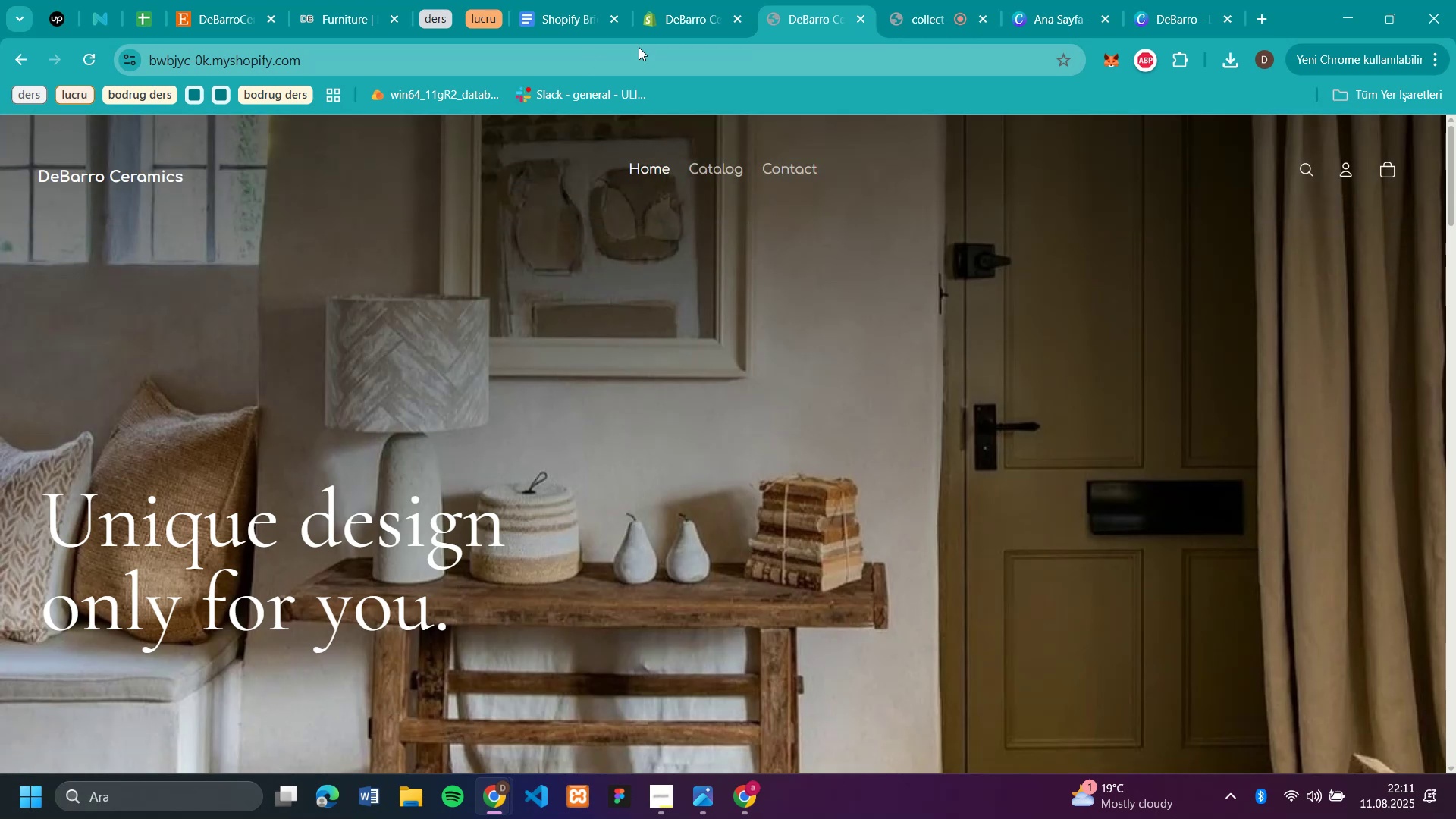 
scroll: coordinate [914, 401], scroll_direction: down, amount: 2.0
 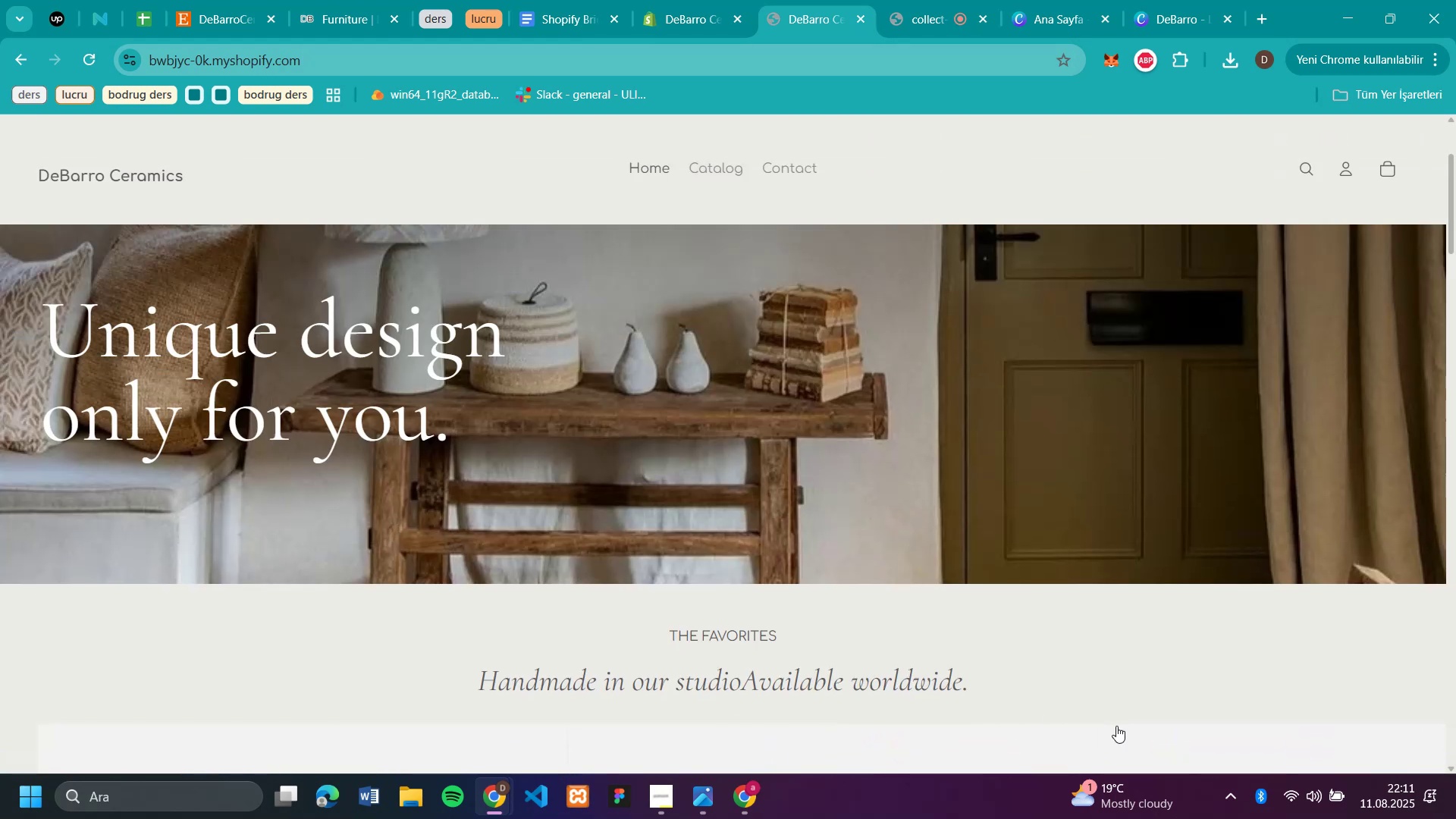 
scroll: coordinate [1168, 451], scroll_direction: up, amount: 5.0
 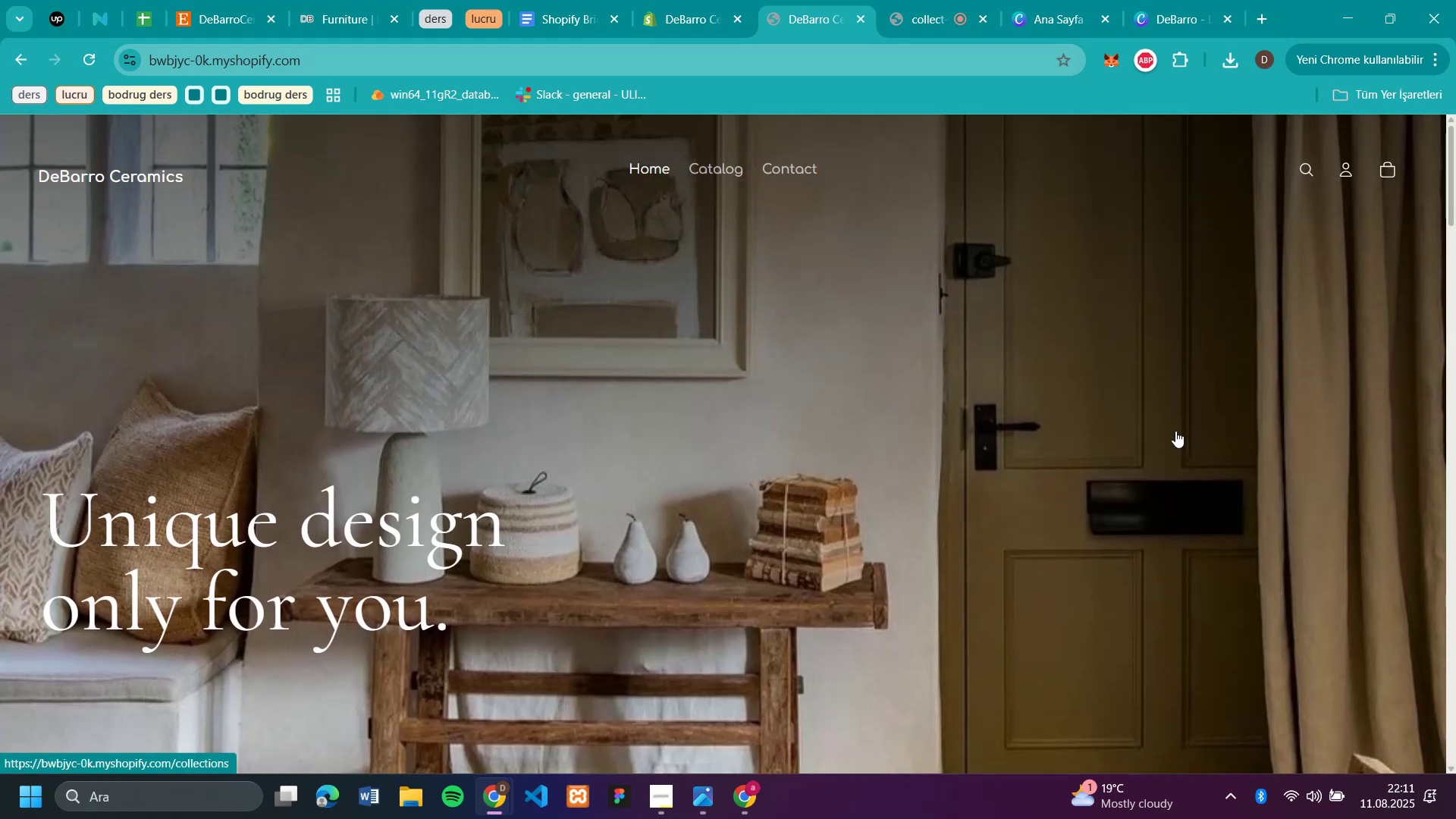 
scroll: coordinate [1175, 431], scroll_direction: down, amount: 5.0
 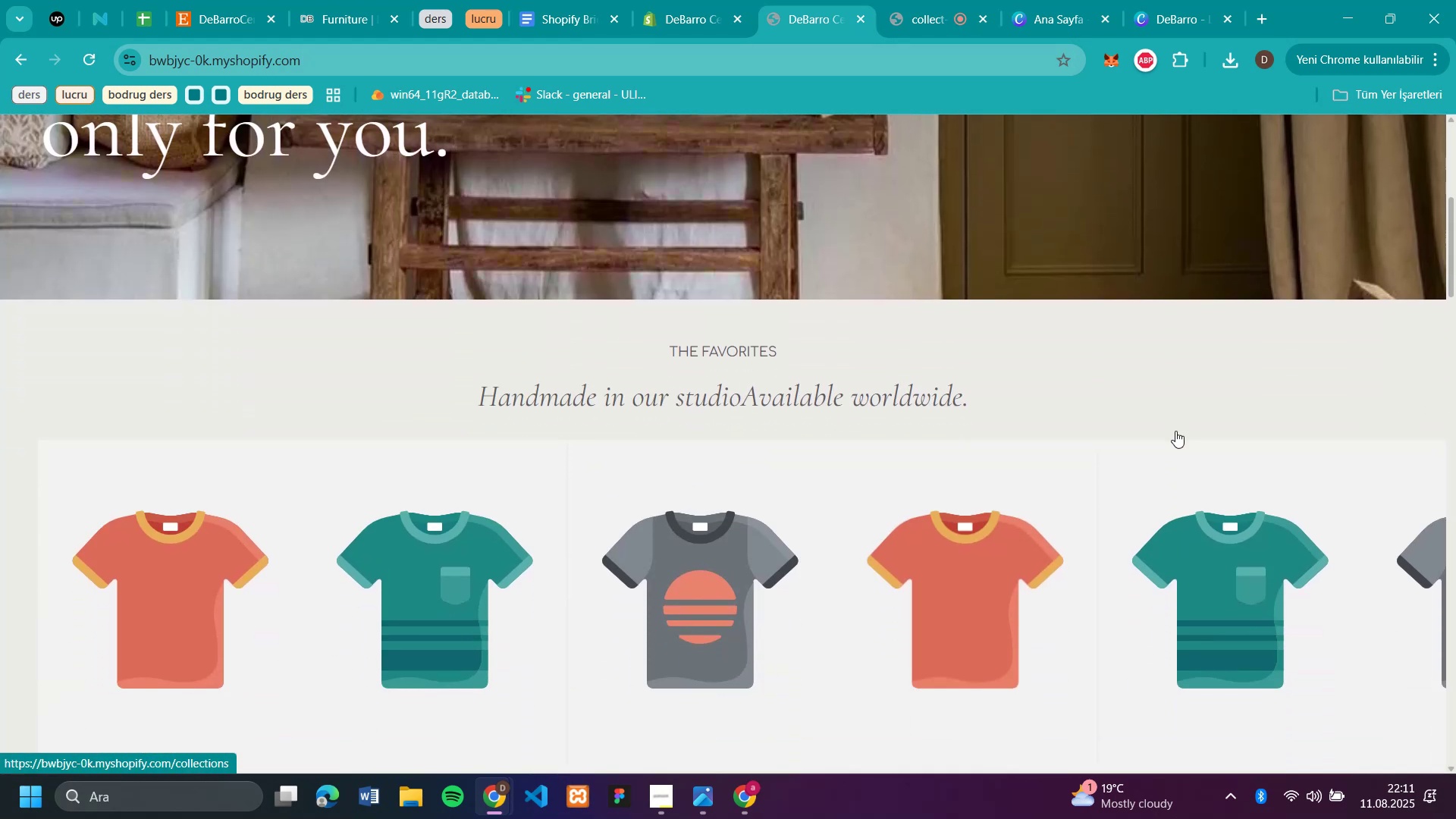 
scroll: coordinate [1215, 303], scroll_direction: up, amount: 10.0
 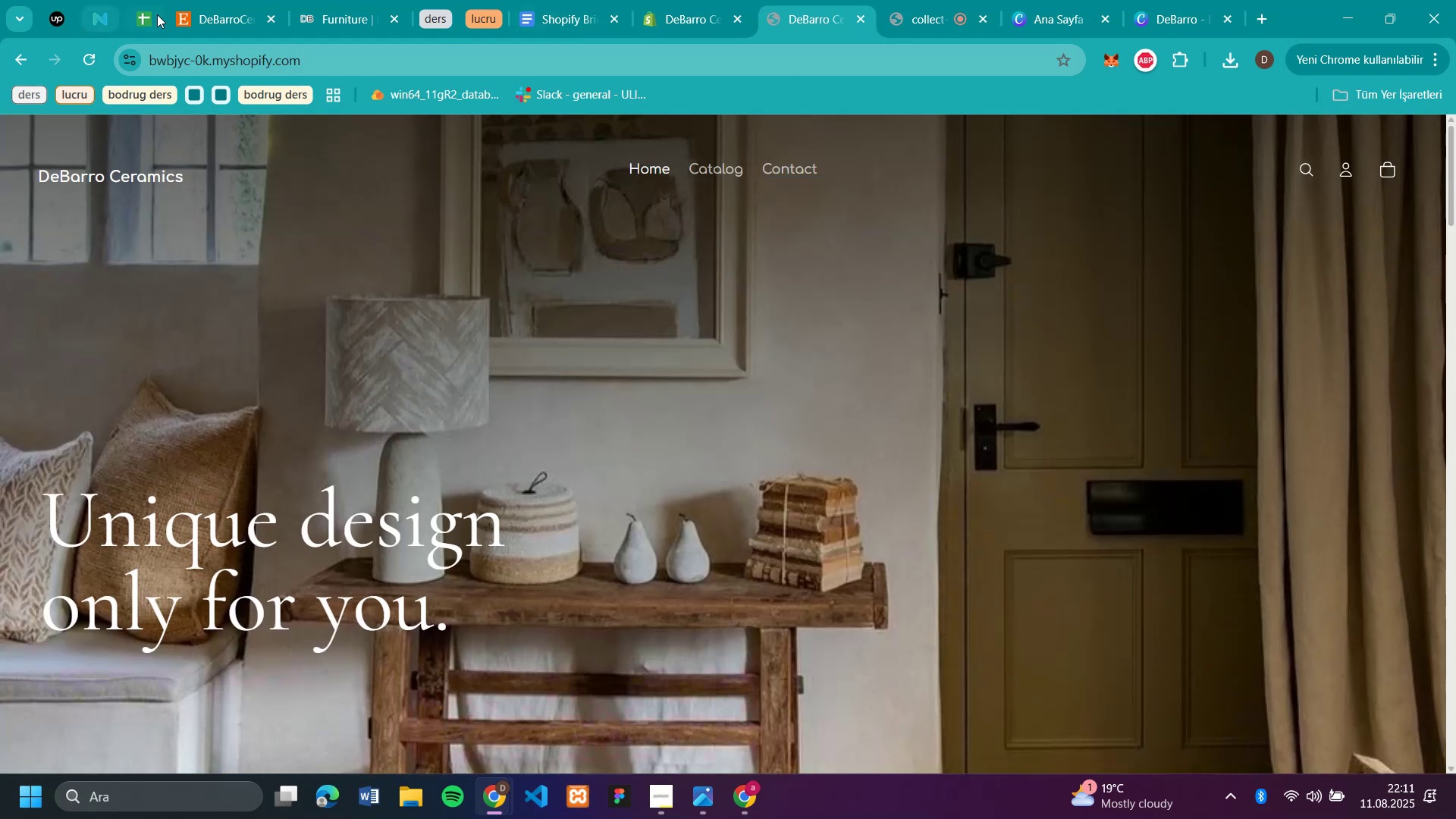 
left_click([215, 16])
 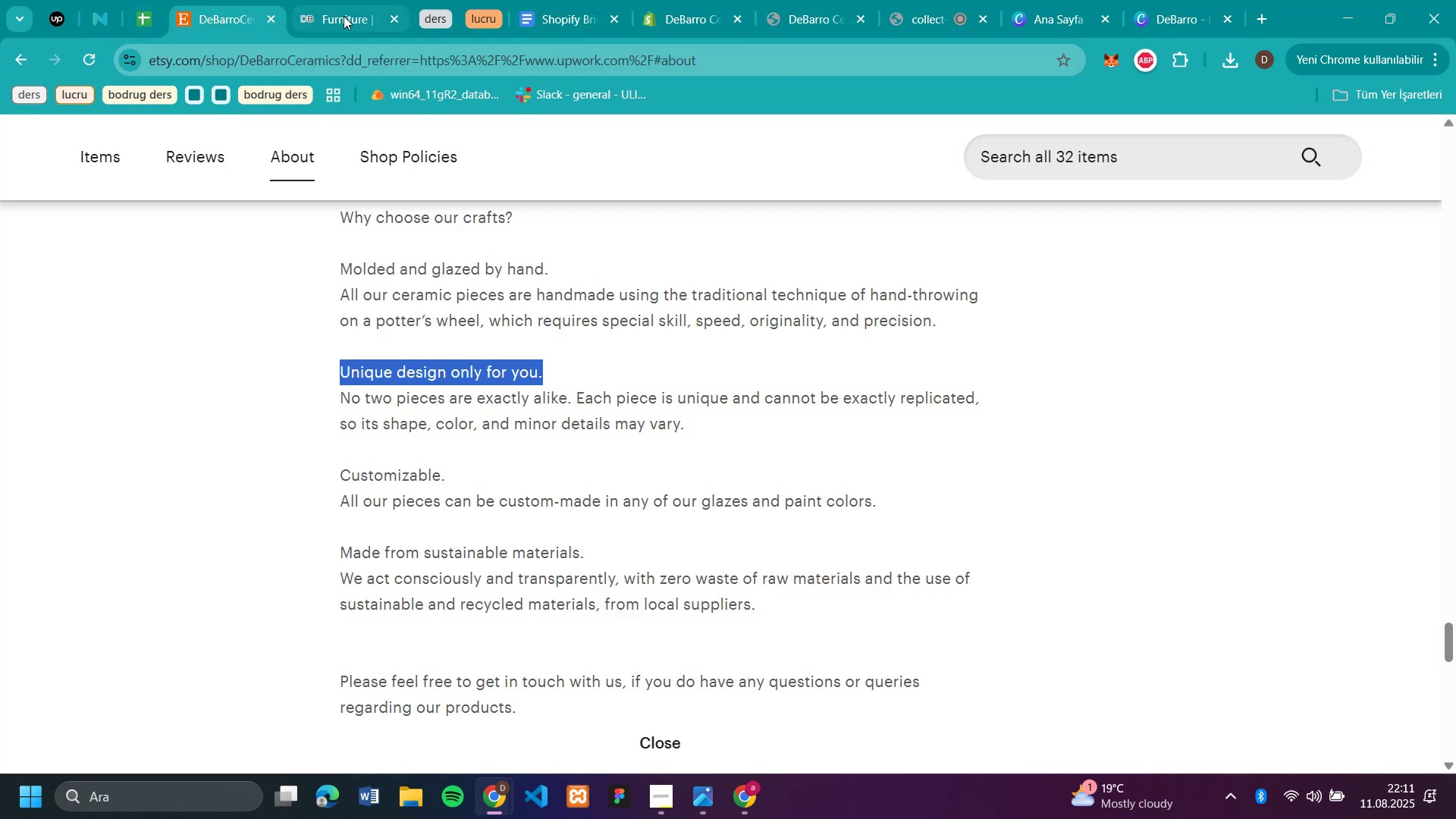 
left_click([344, 16])
 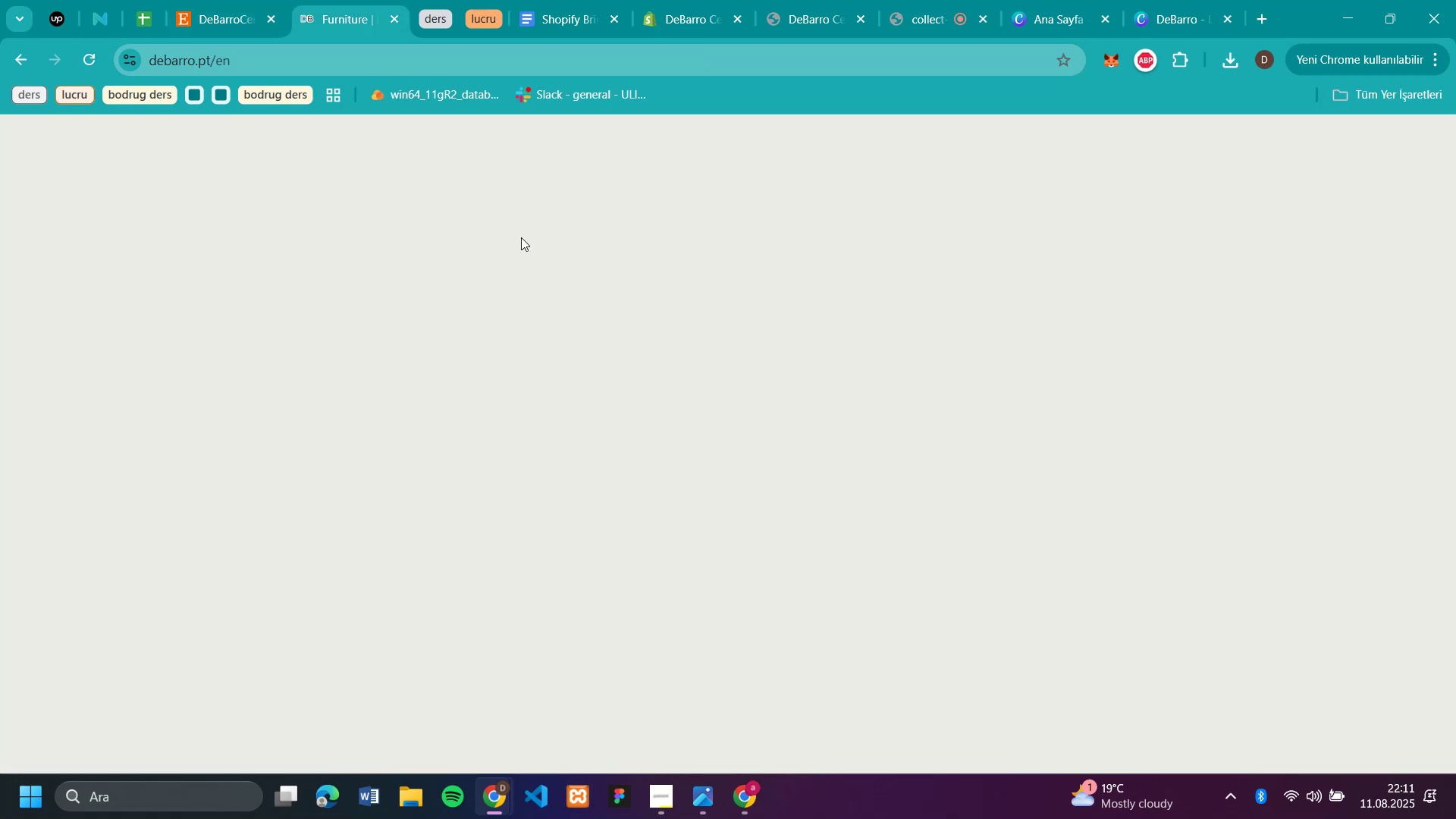 
scroll: coordinate [606, 155], scroll_direction: up, amount: 17.0
 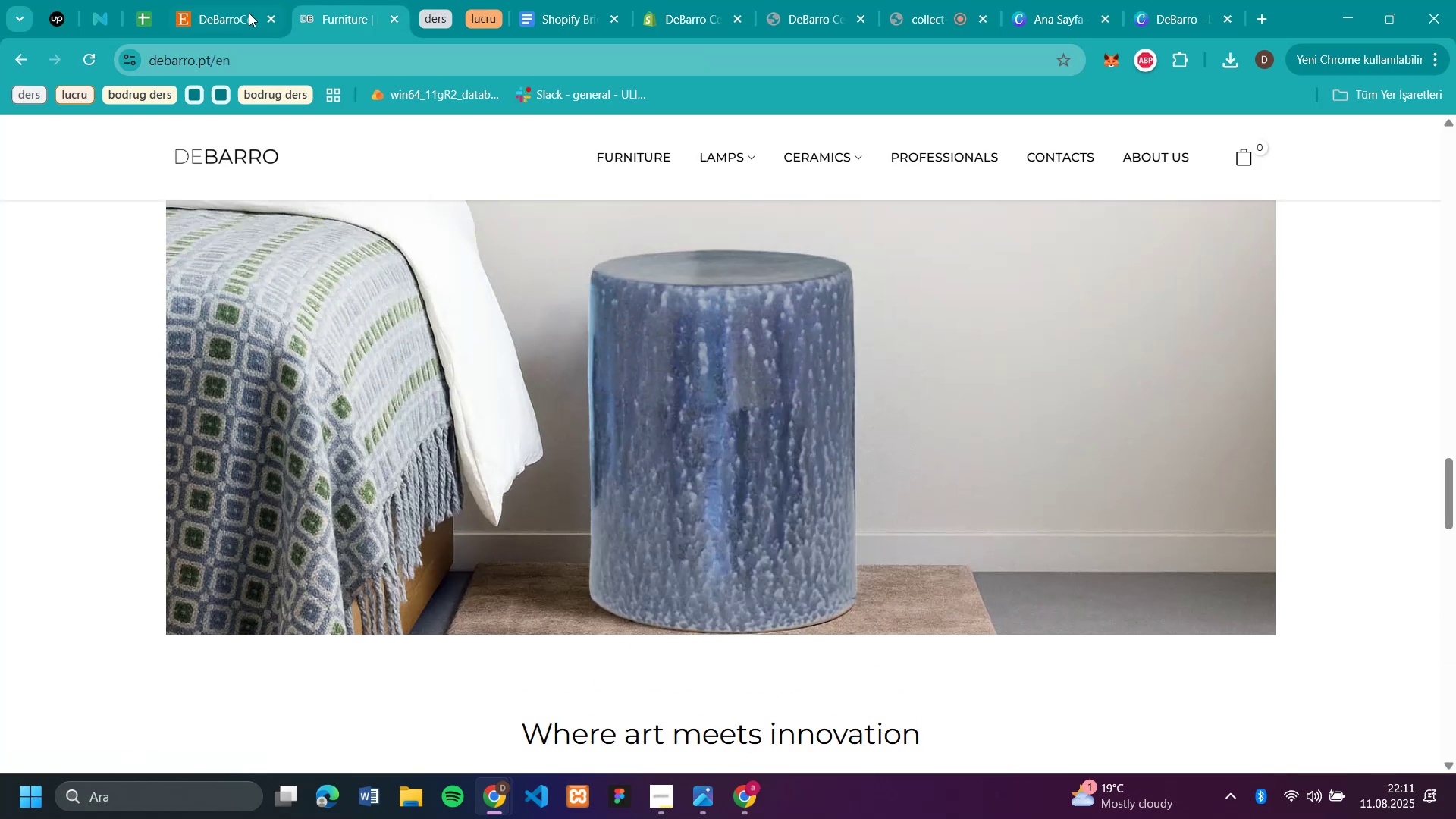 
left_click([246, 15])
 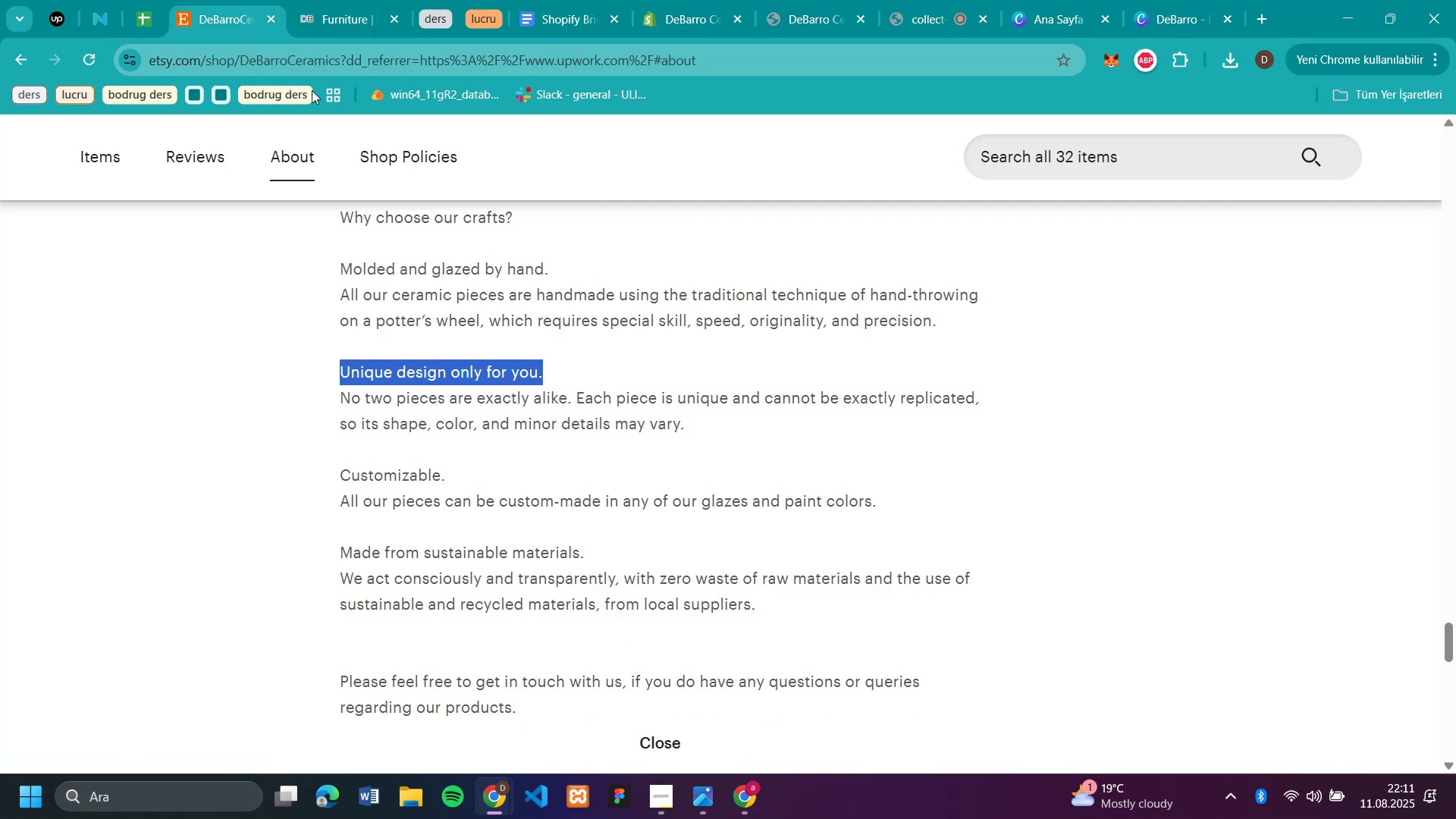 
scroll: coordinate [872, 347], scroll_direction: up, amount: 25.0
 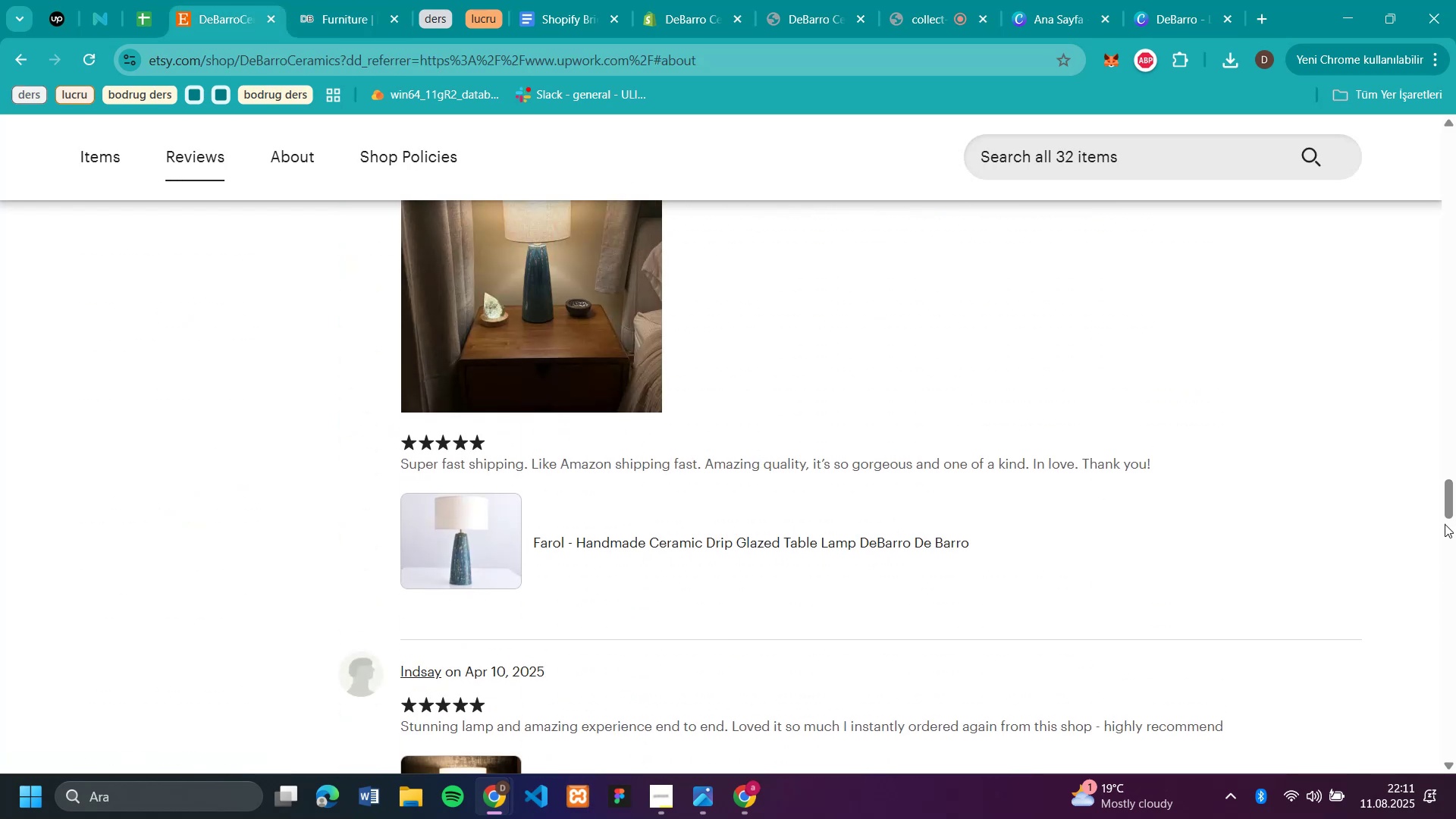 
left_click_drag(start_coordinate=[1448, 504], to_coordinate=[1455, 121])
 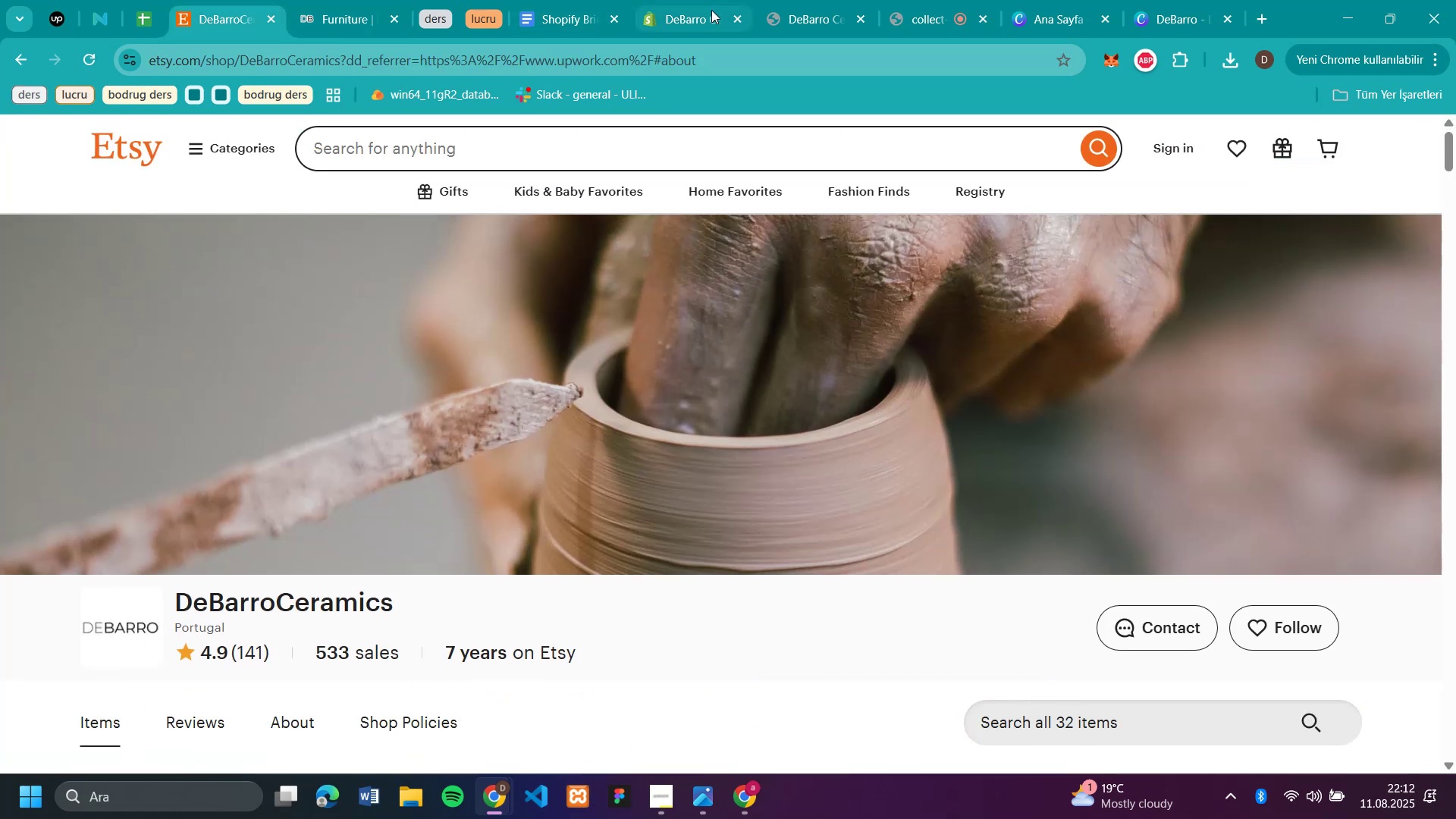 
left_click([690, 15])
 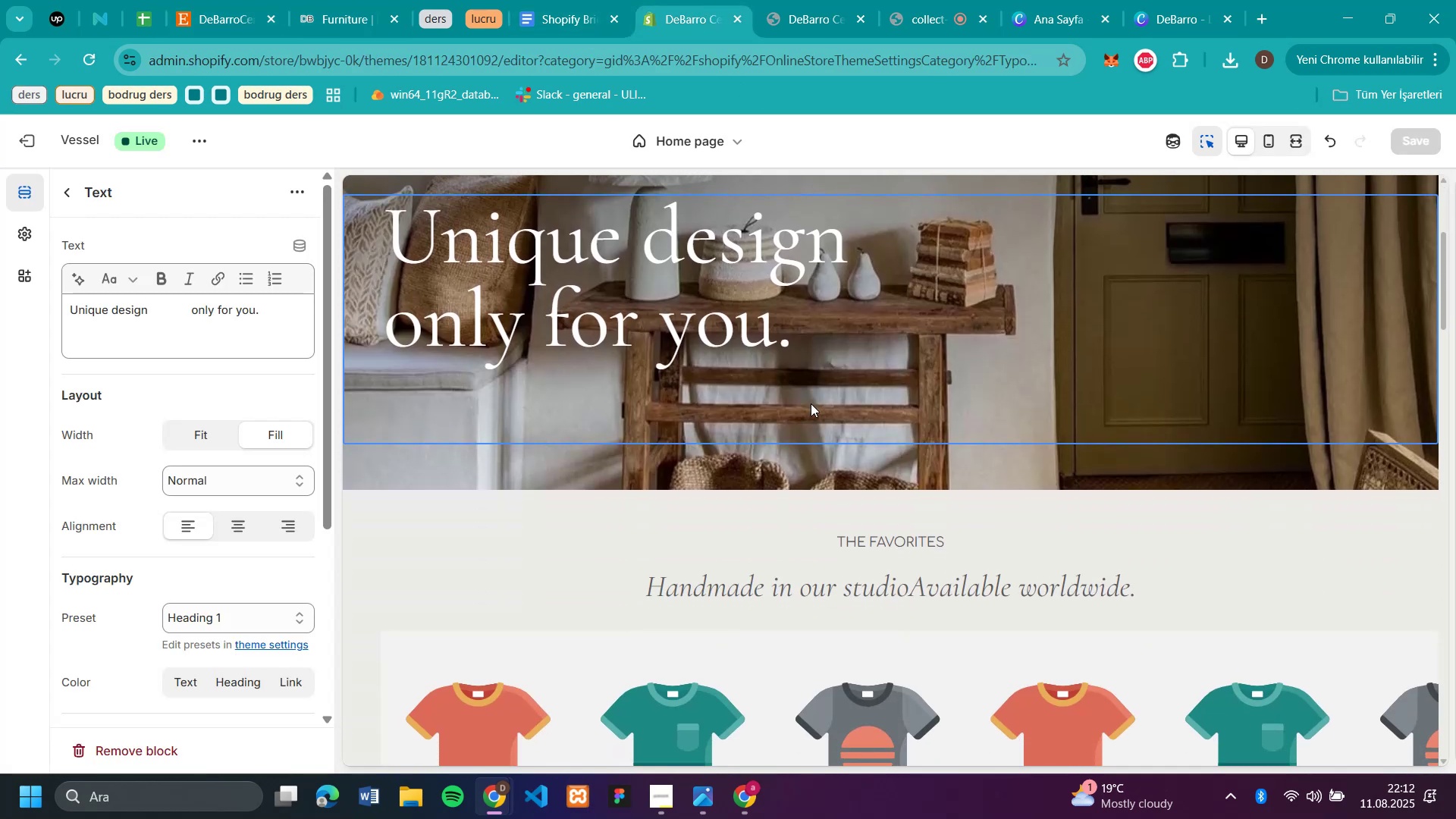 
scroll: coordinate [830, 421], scroll_direction: up, amount: 4.0
 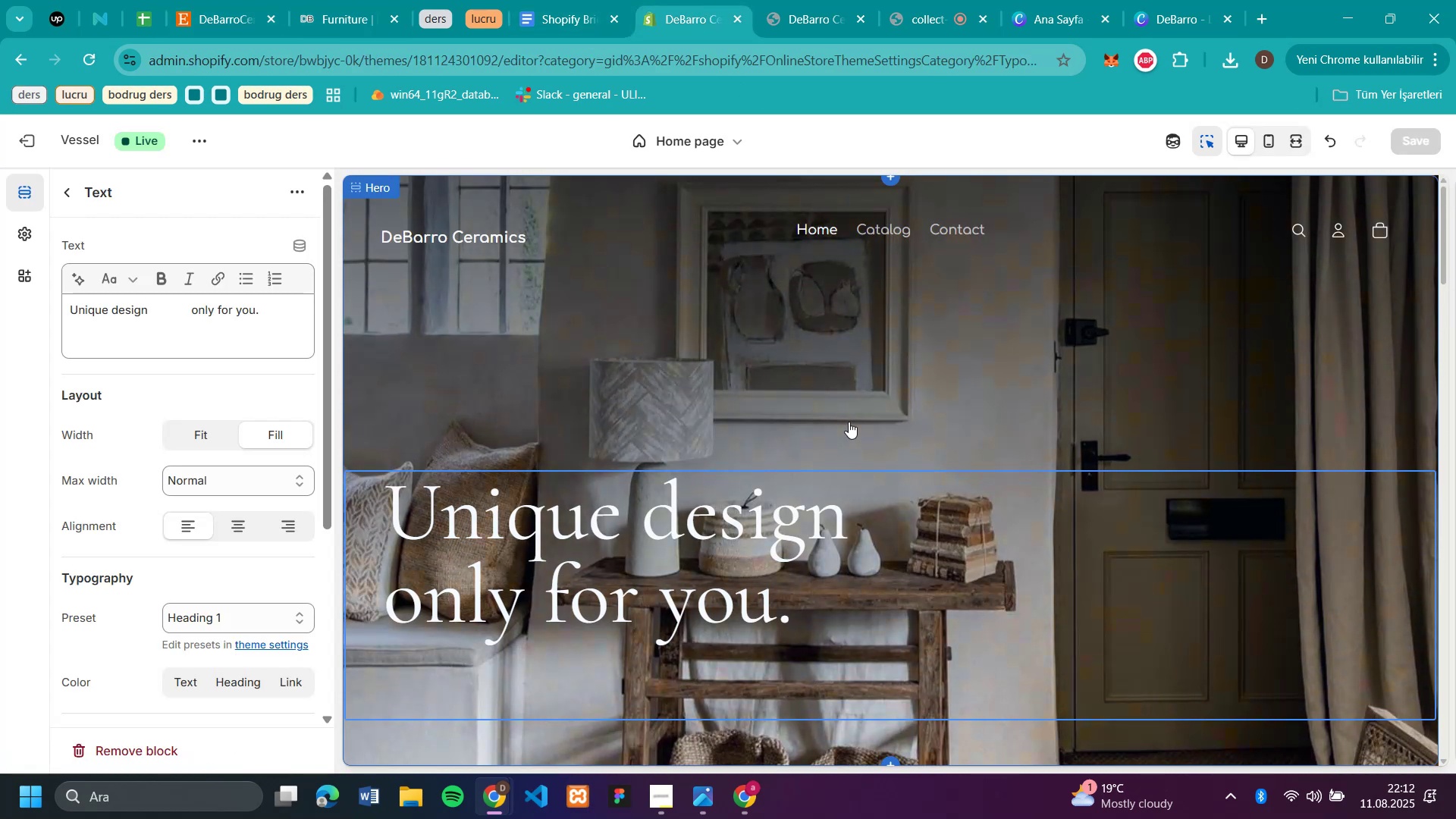 
scroll: coordinate [849, 422], scroll_direction: down, amount: 6.0
 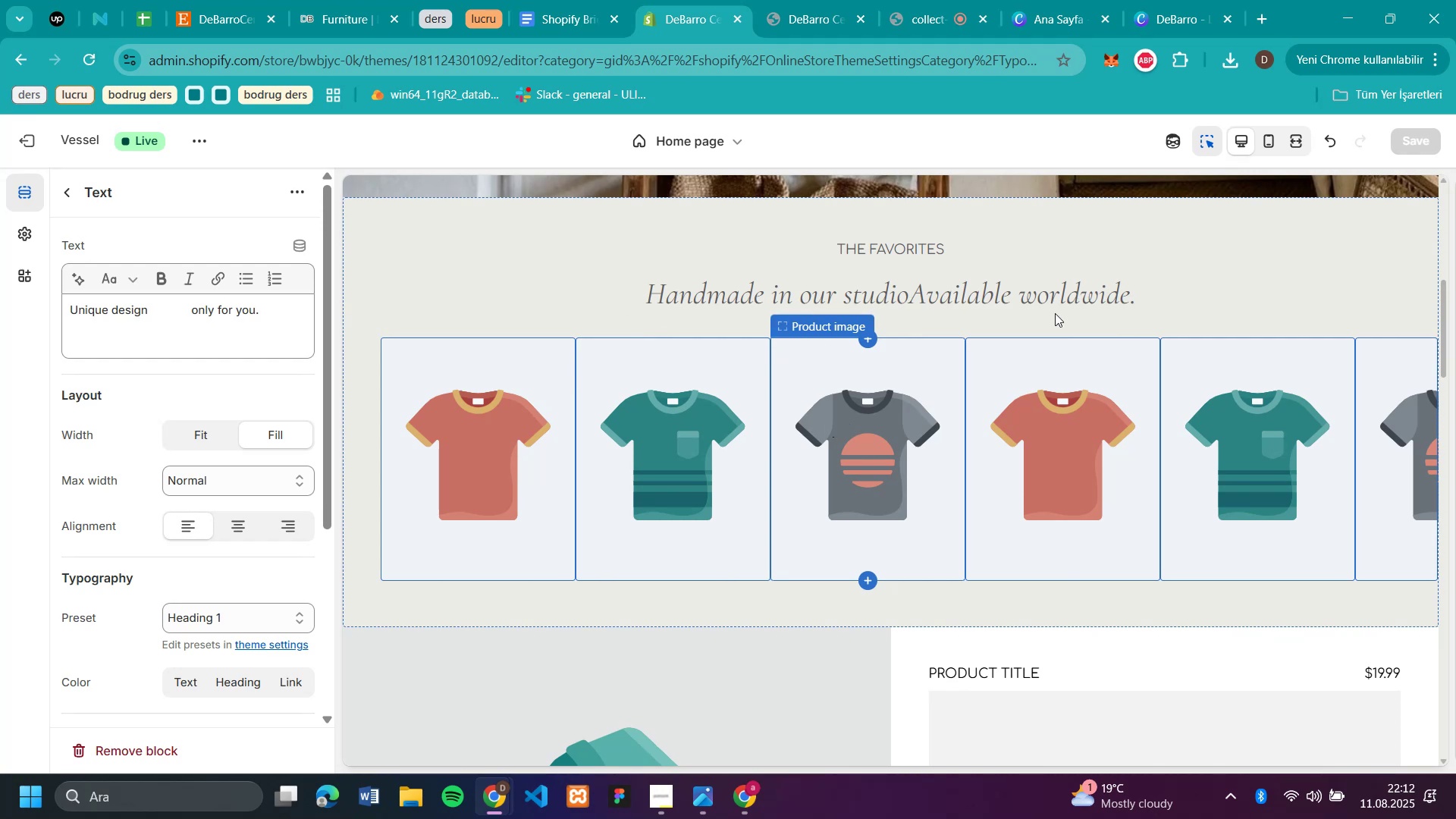 
mouse_move([548, 397])
 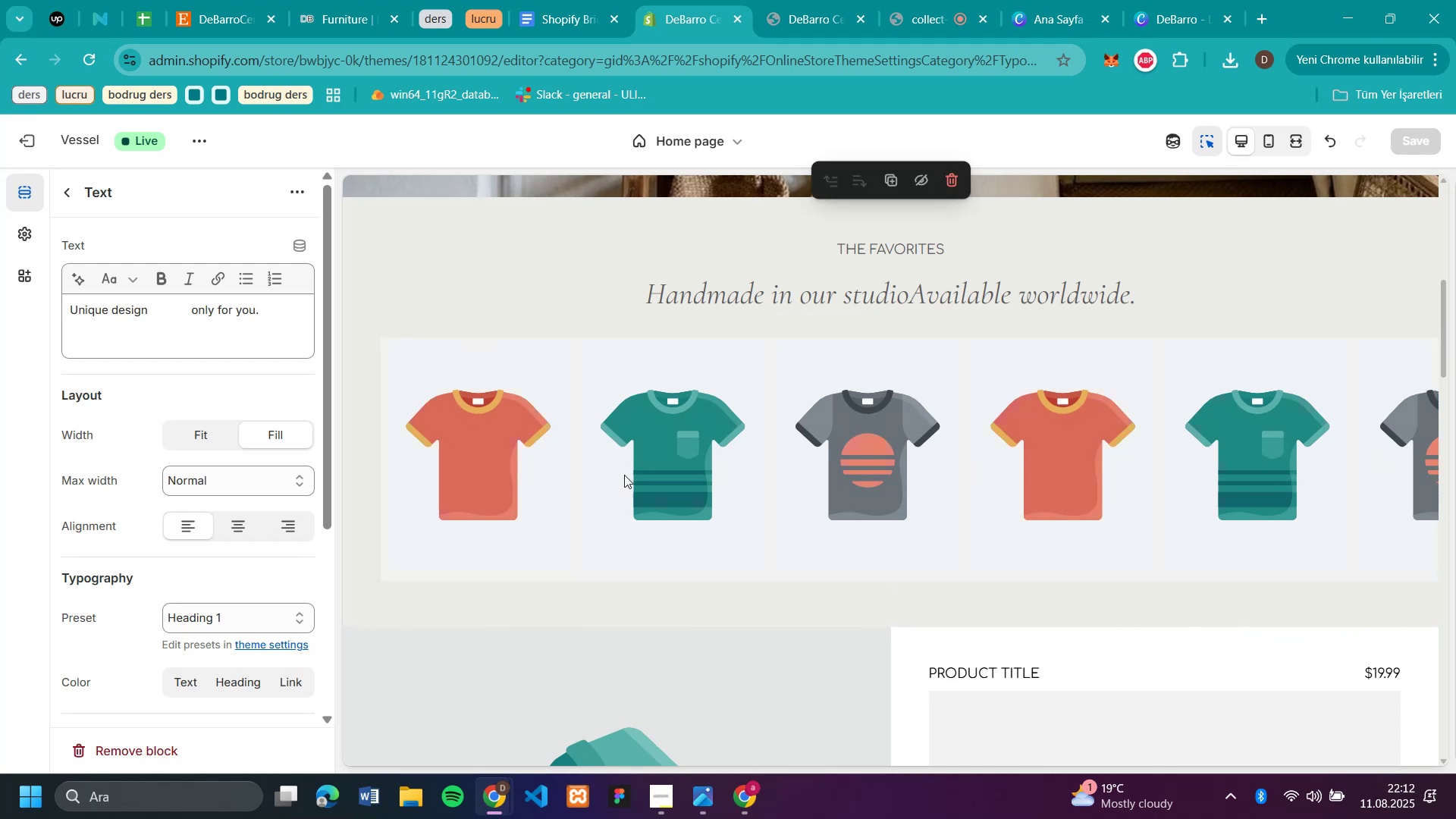 
left_click([516, 463])
 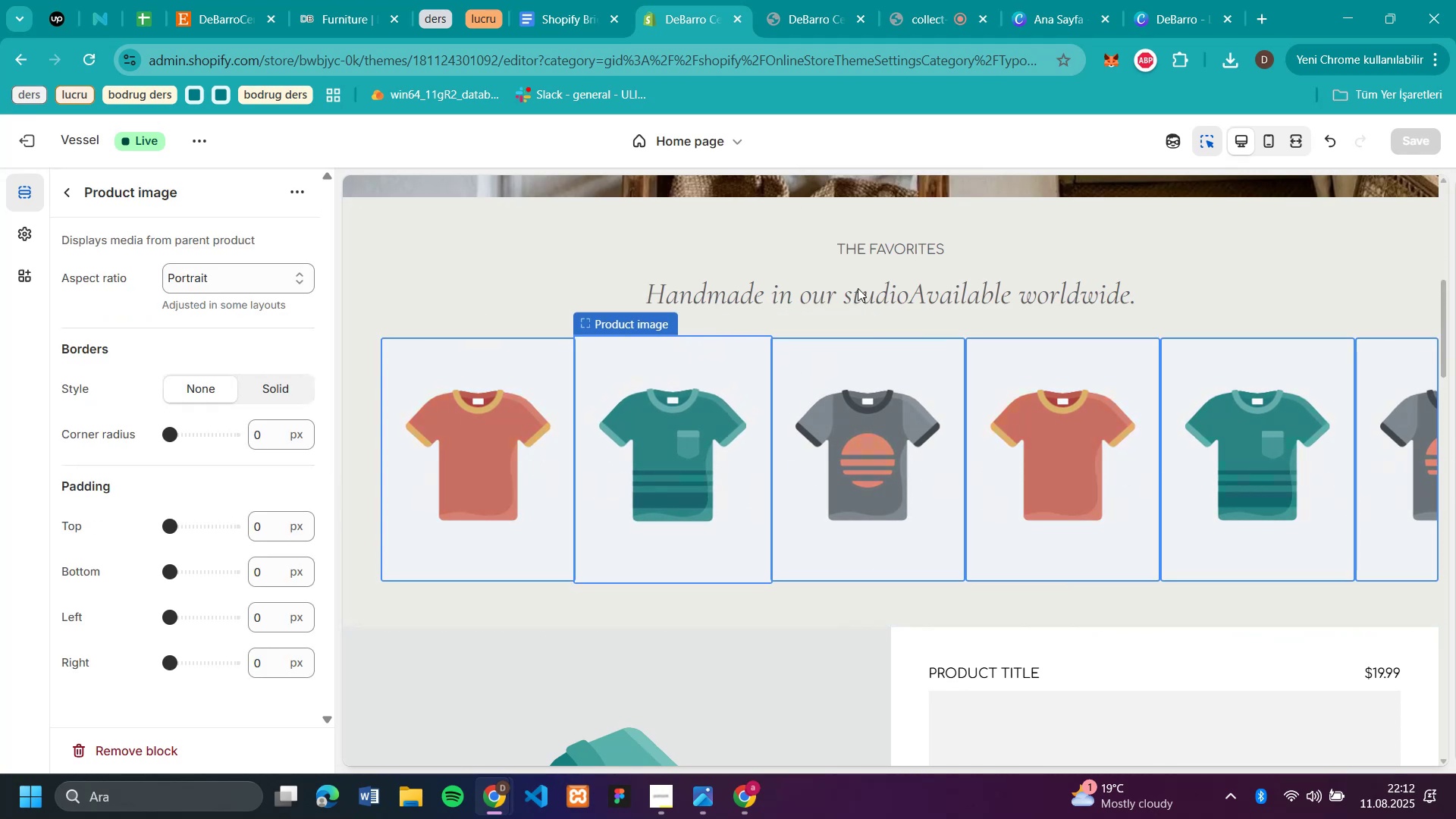 
wait(5.98)
 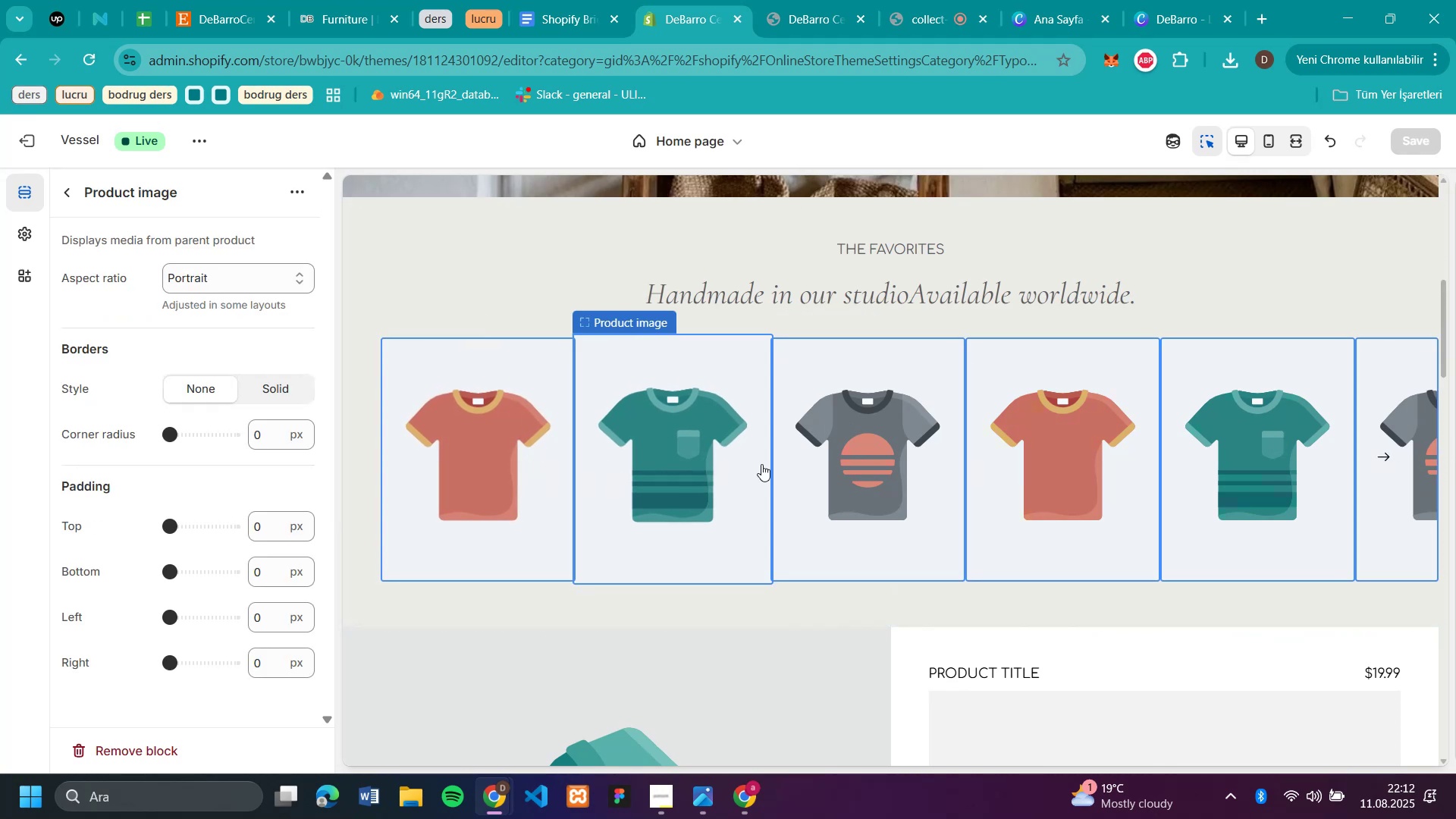 
scroll: coordinate [743, 353], scroll_direction: down, amount: 5.0
 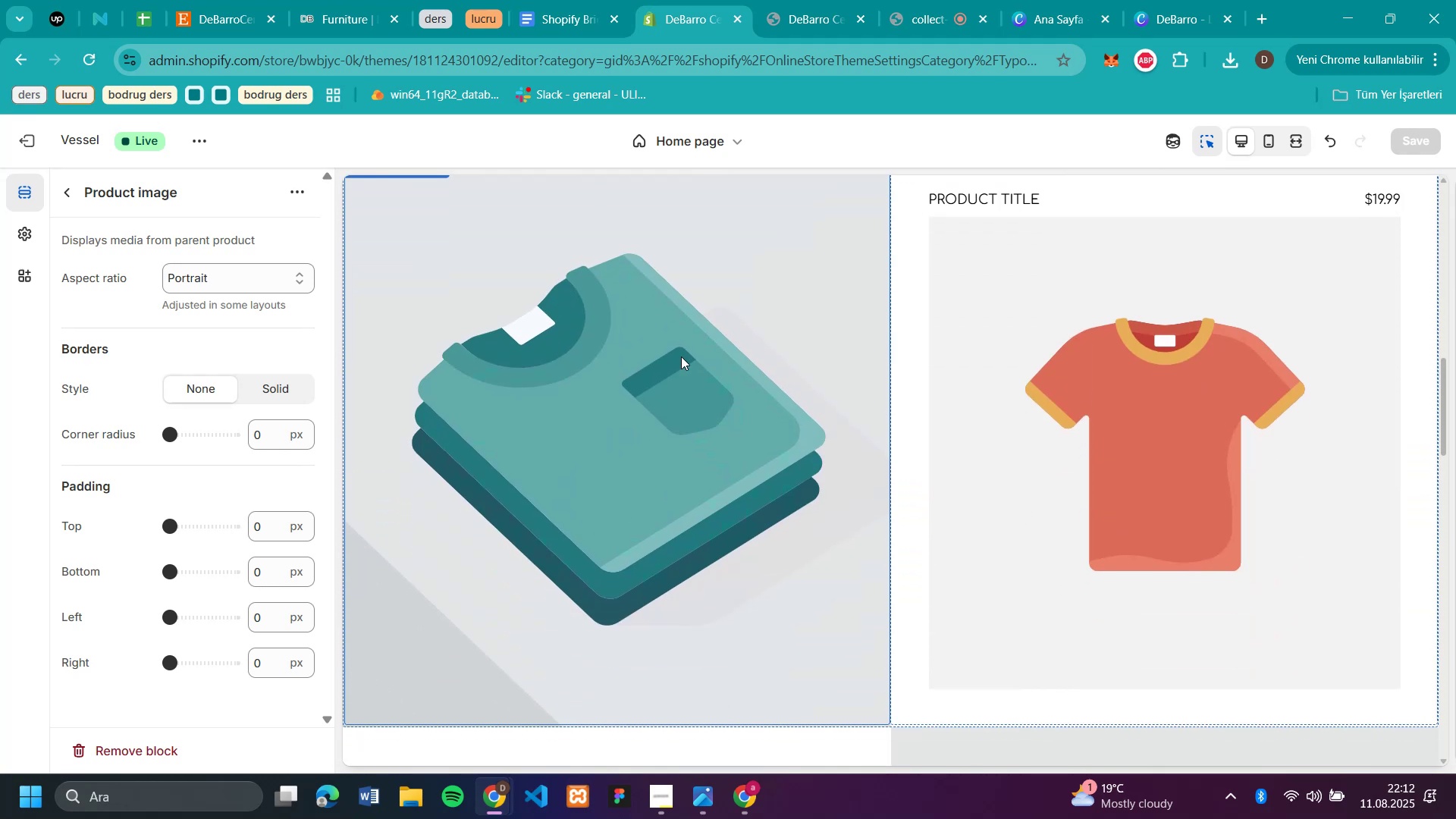 
scroll: coordinate [681, 356], scroll_direction: up, amount: 15.0
 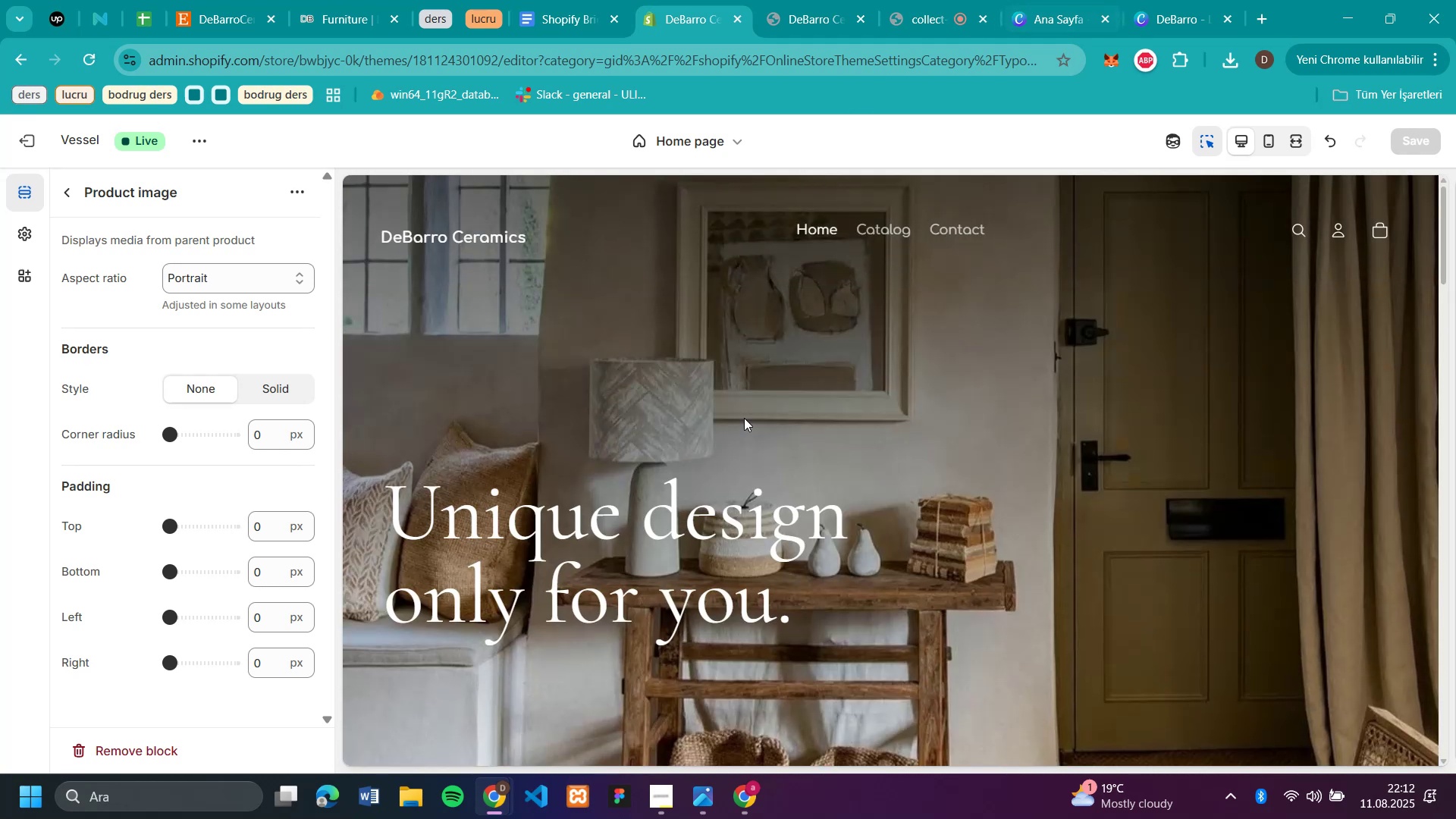 
scroll: coordinate [759, 526], scroll_direction: down, amount: 7.0
 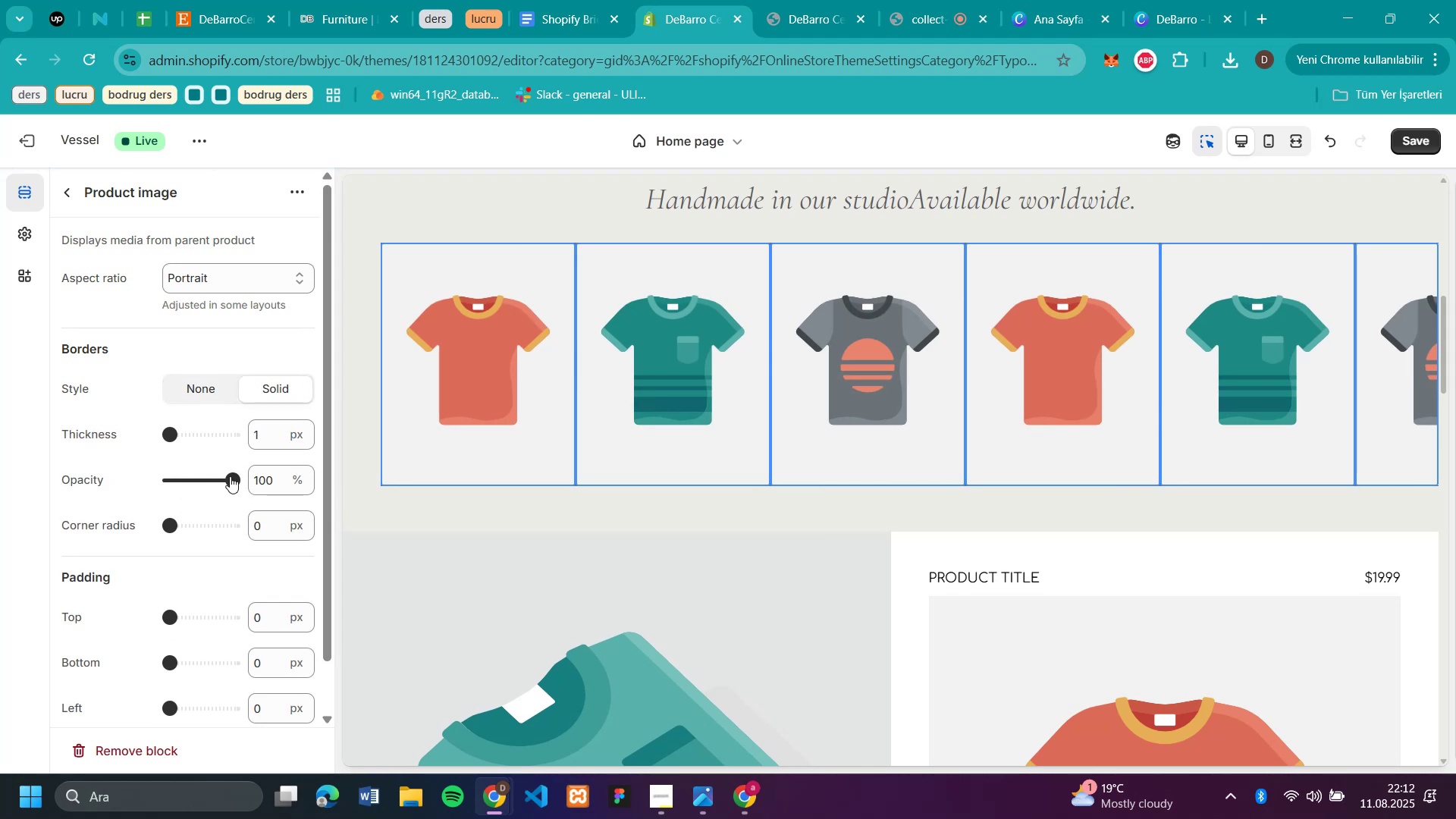 
wait(7.22)
 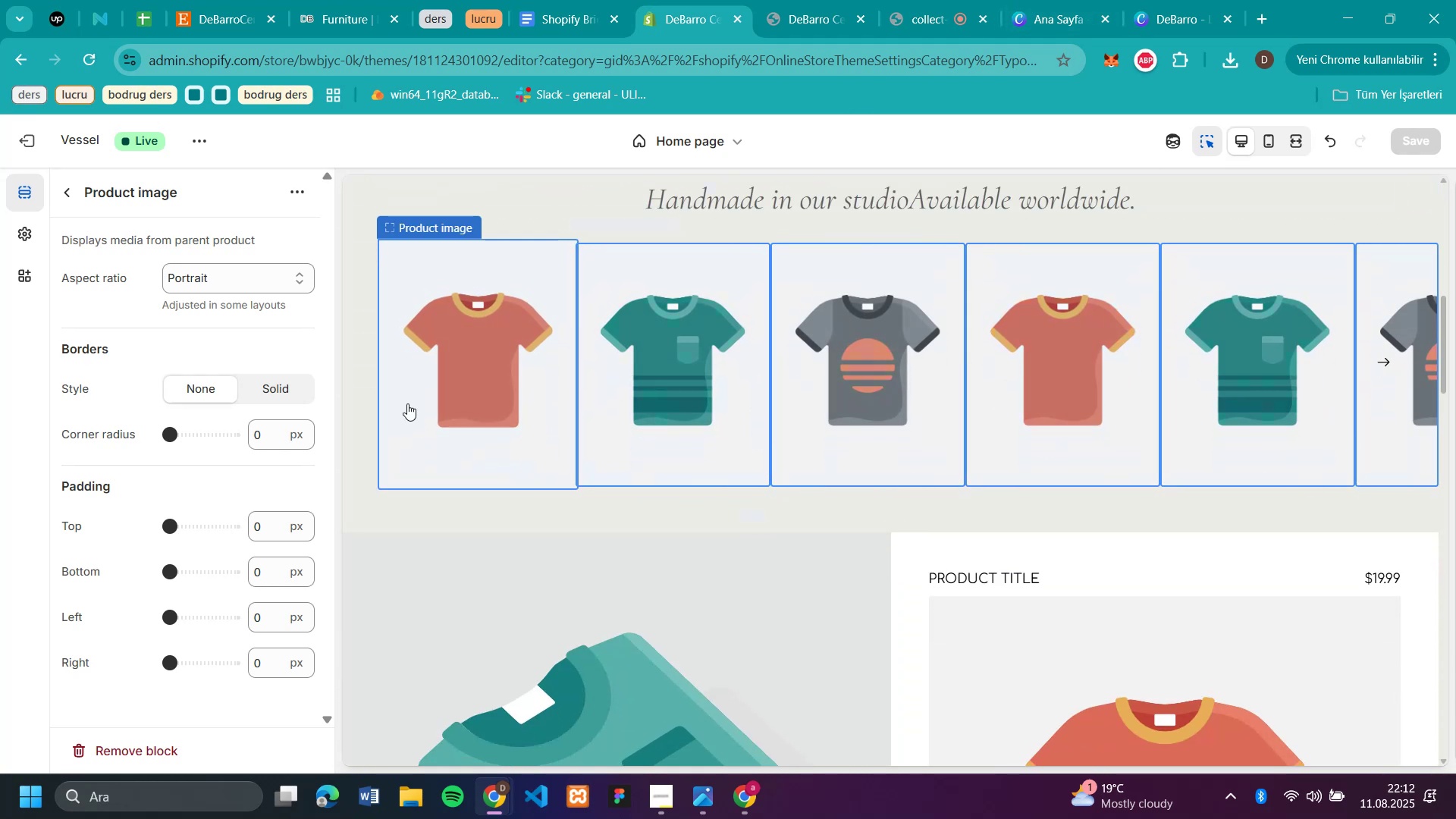 
left_click_drag(start_coordinate=[228, 475], to_coordinate=[209, 479])
 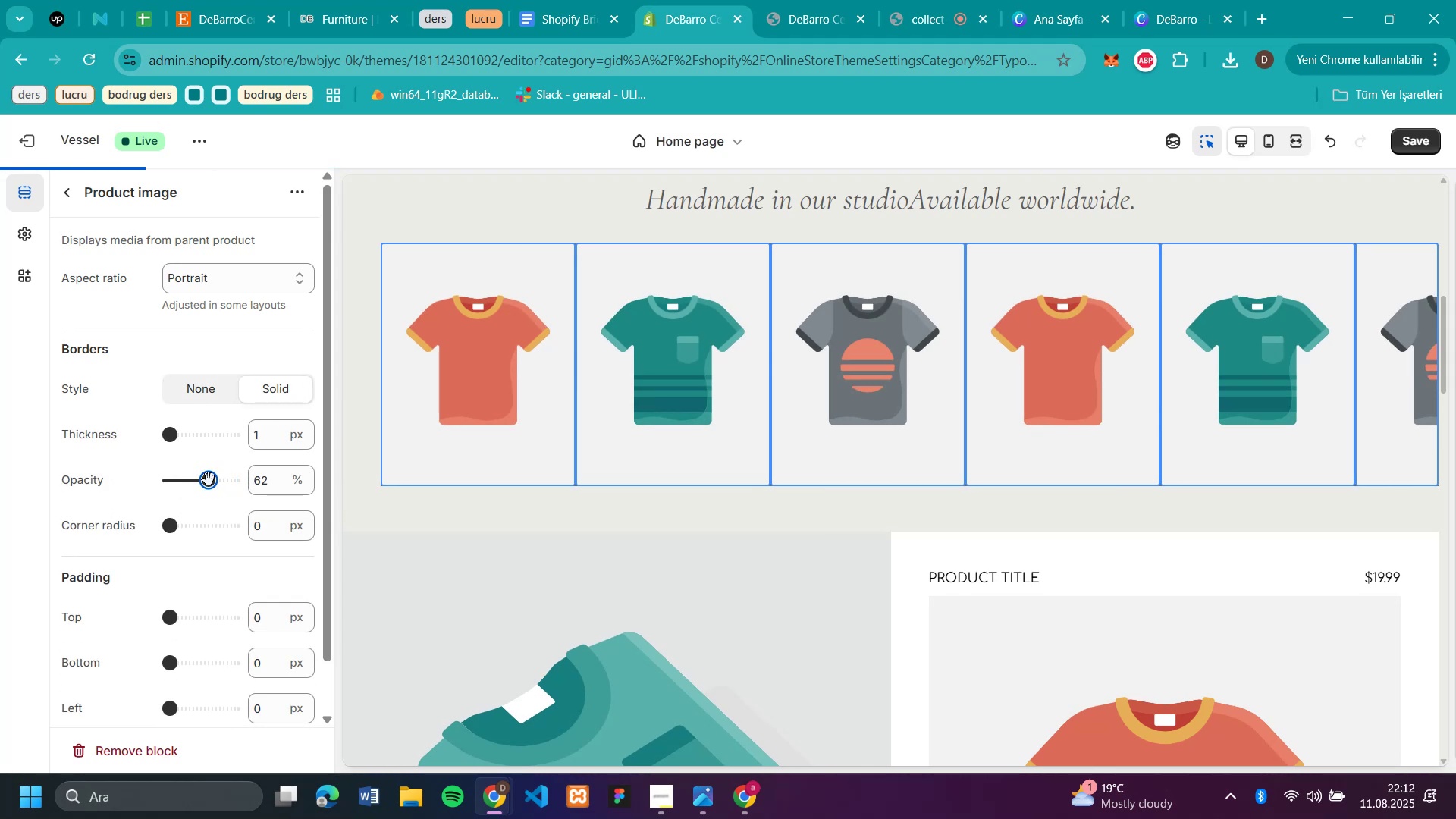 
left_click_drag(start_coordinate=[209, 479], to_coordinate=[249, 482])
 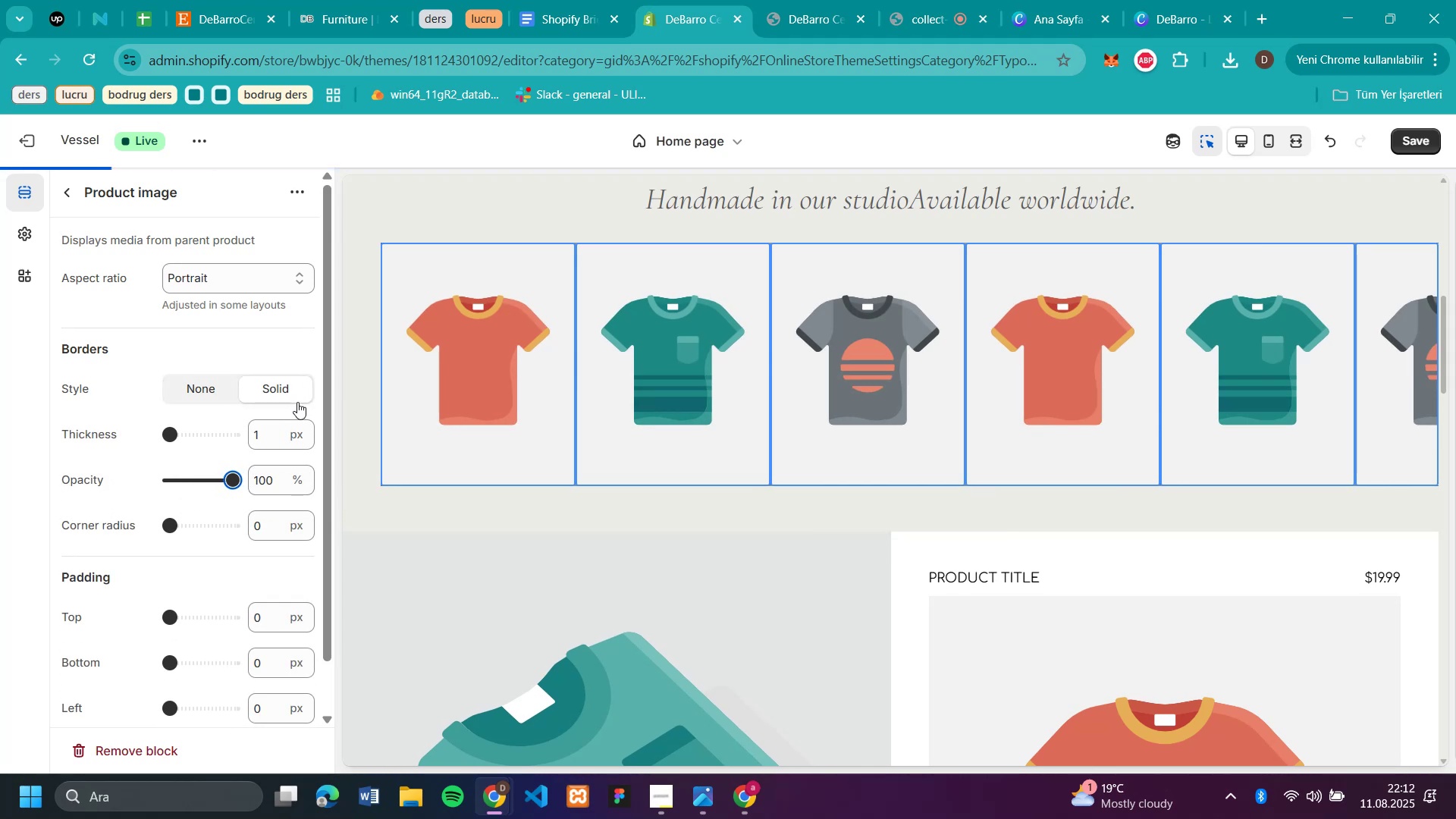 
scroll: coordinate [298, 410], scroll_direction: down, amount: 4.0
 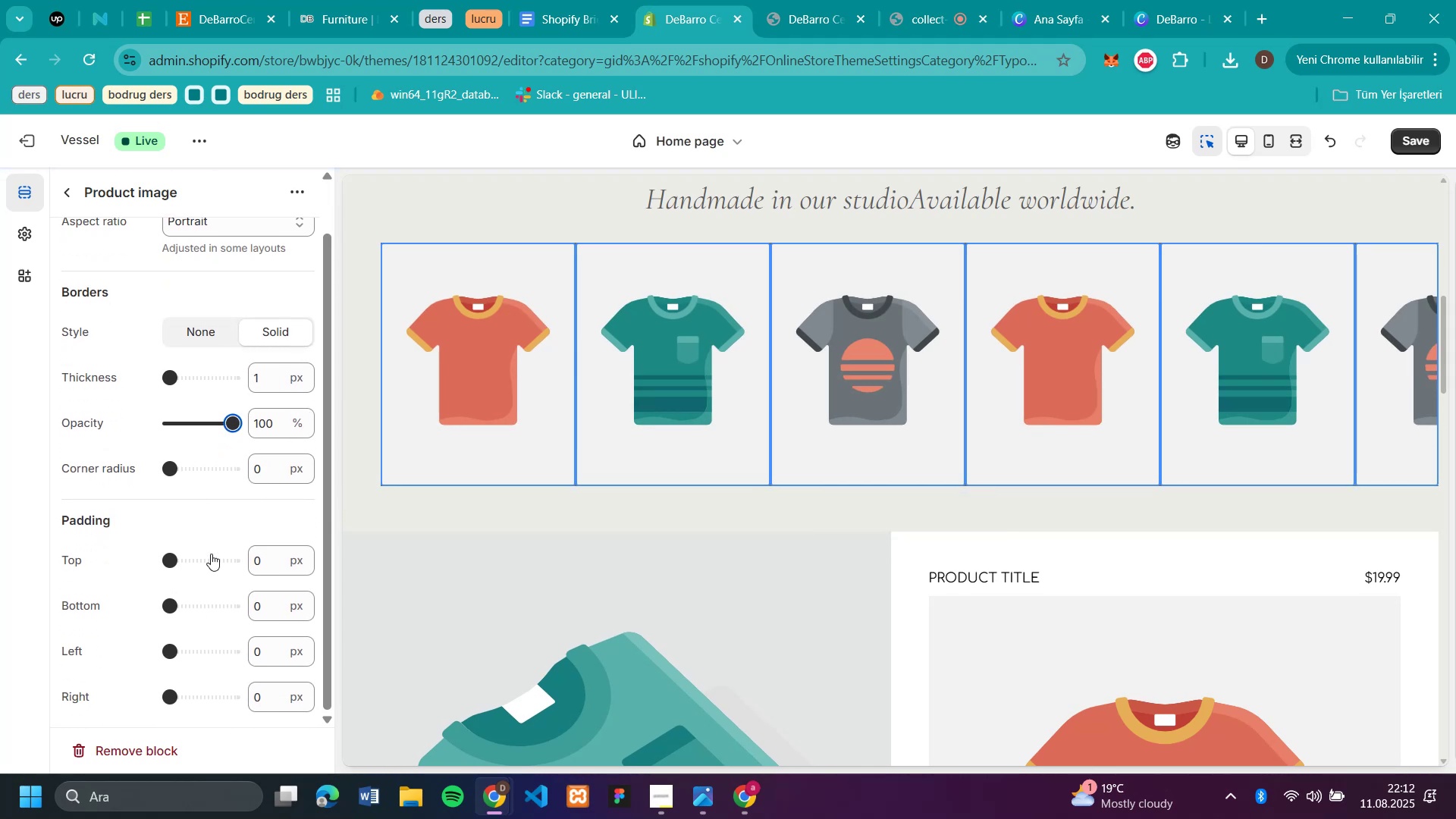 
scroll: coordinate [215, 309], scroll_direction: up, amount: 7.0
 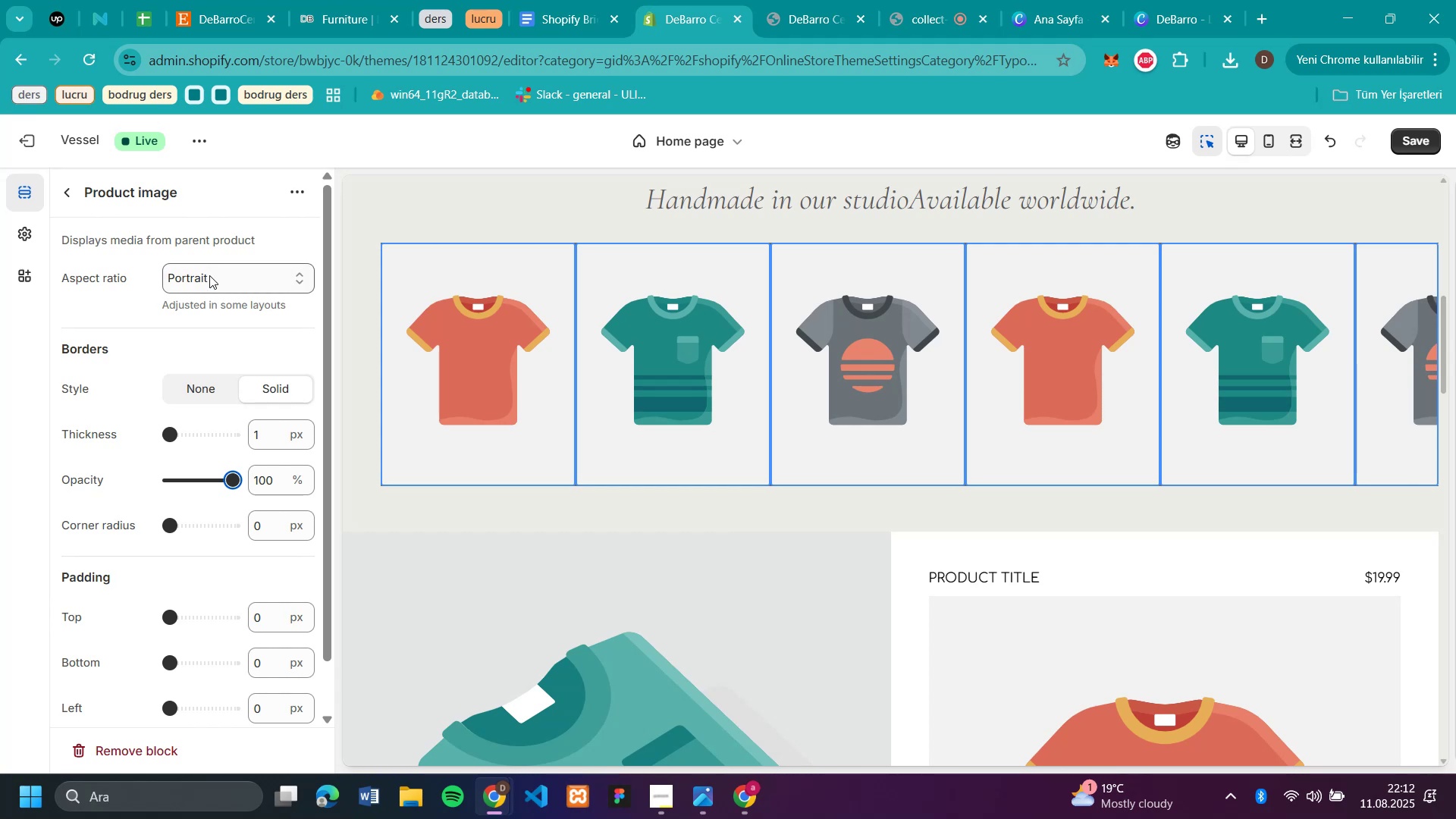 
left_click([209, 275])
 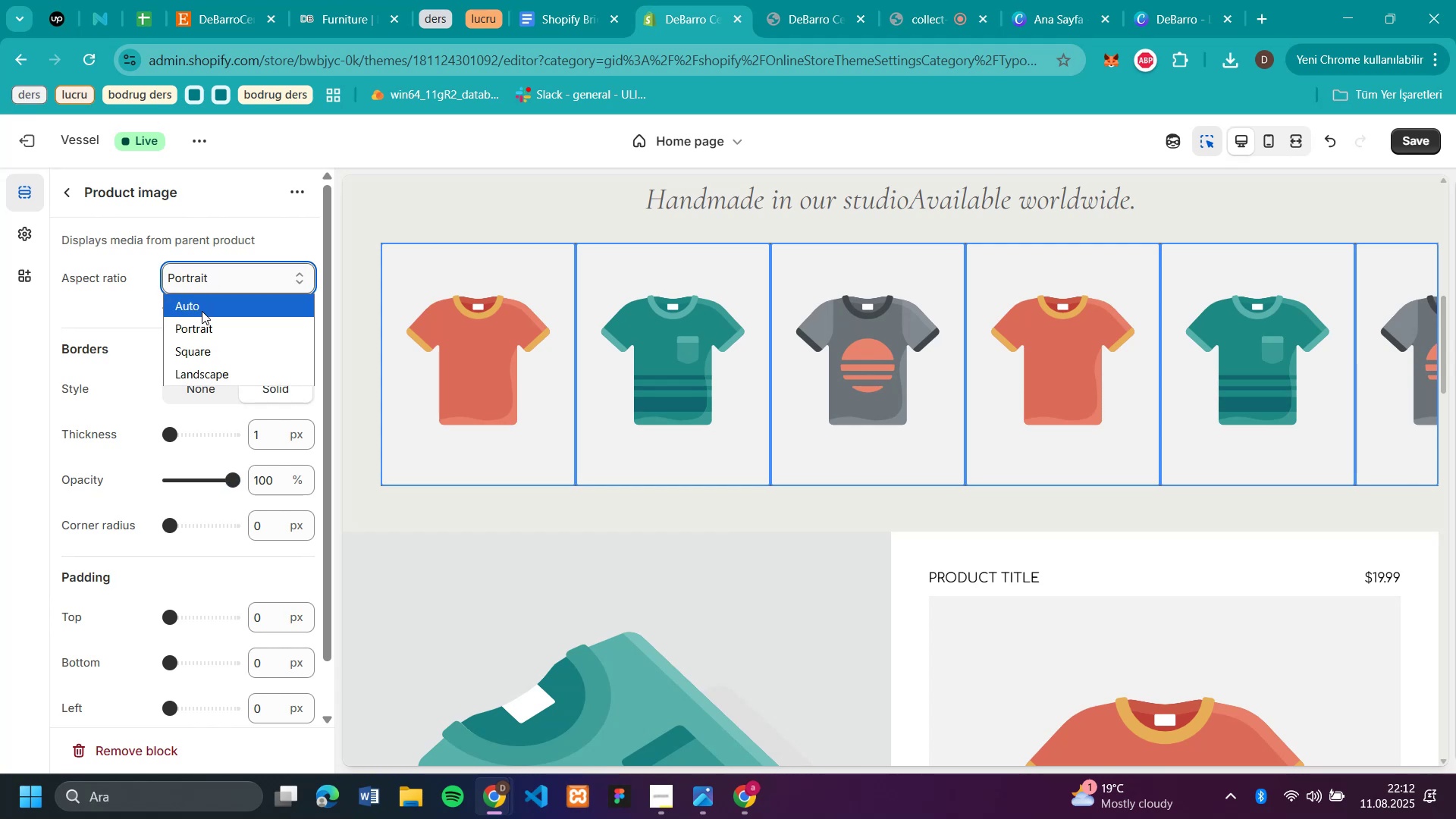 
left_click([202, 311])
 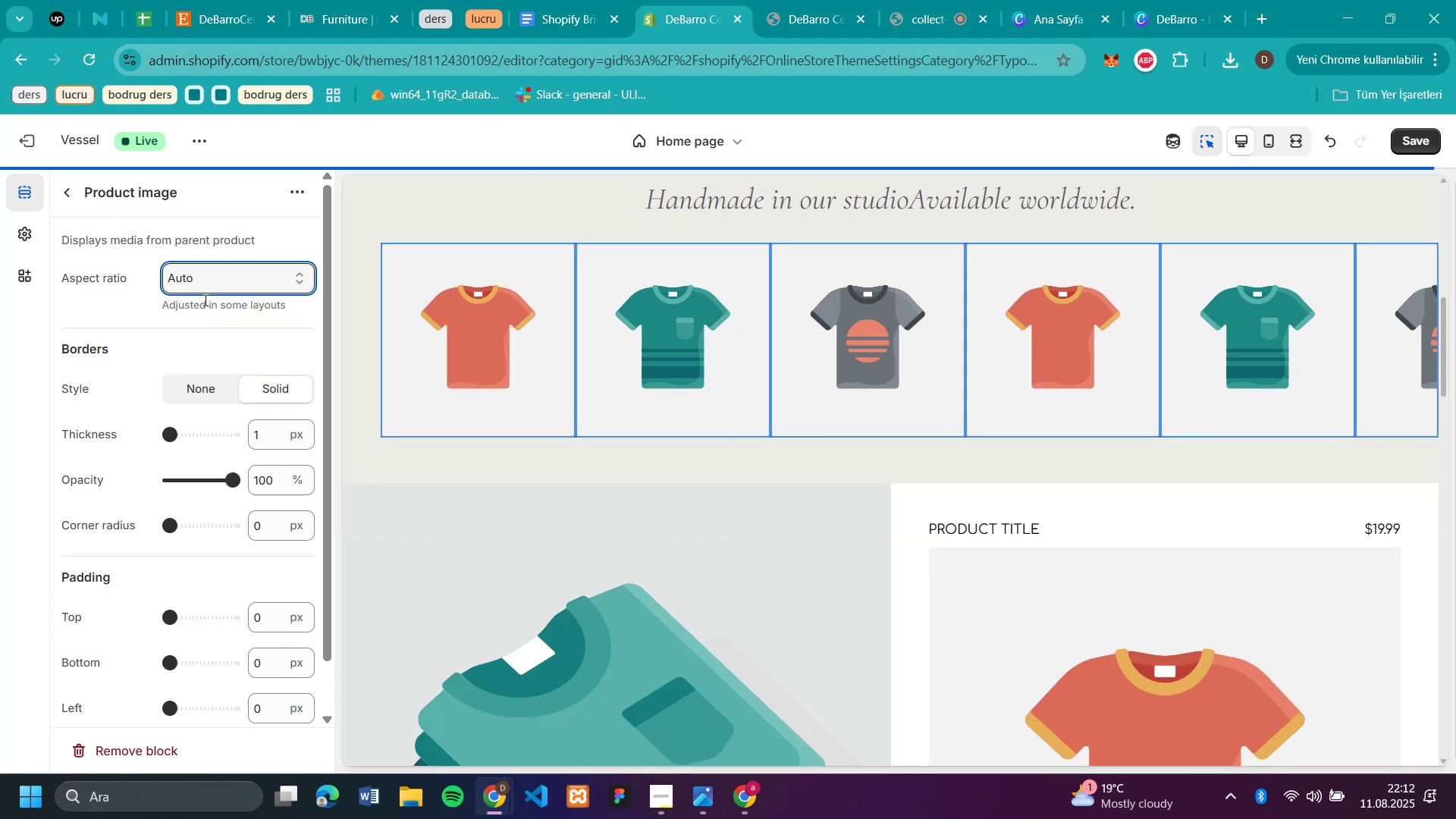 
left_click([209, 271])
 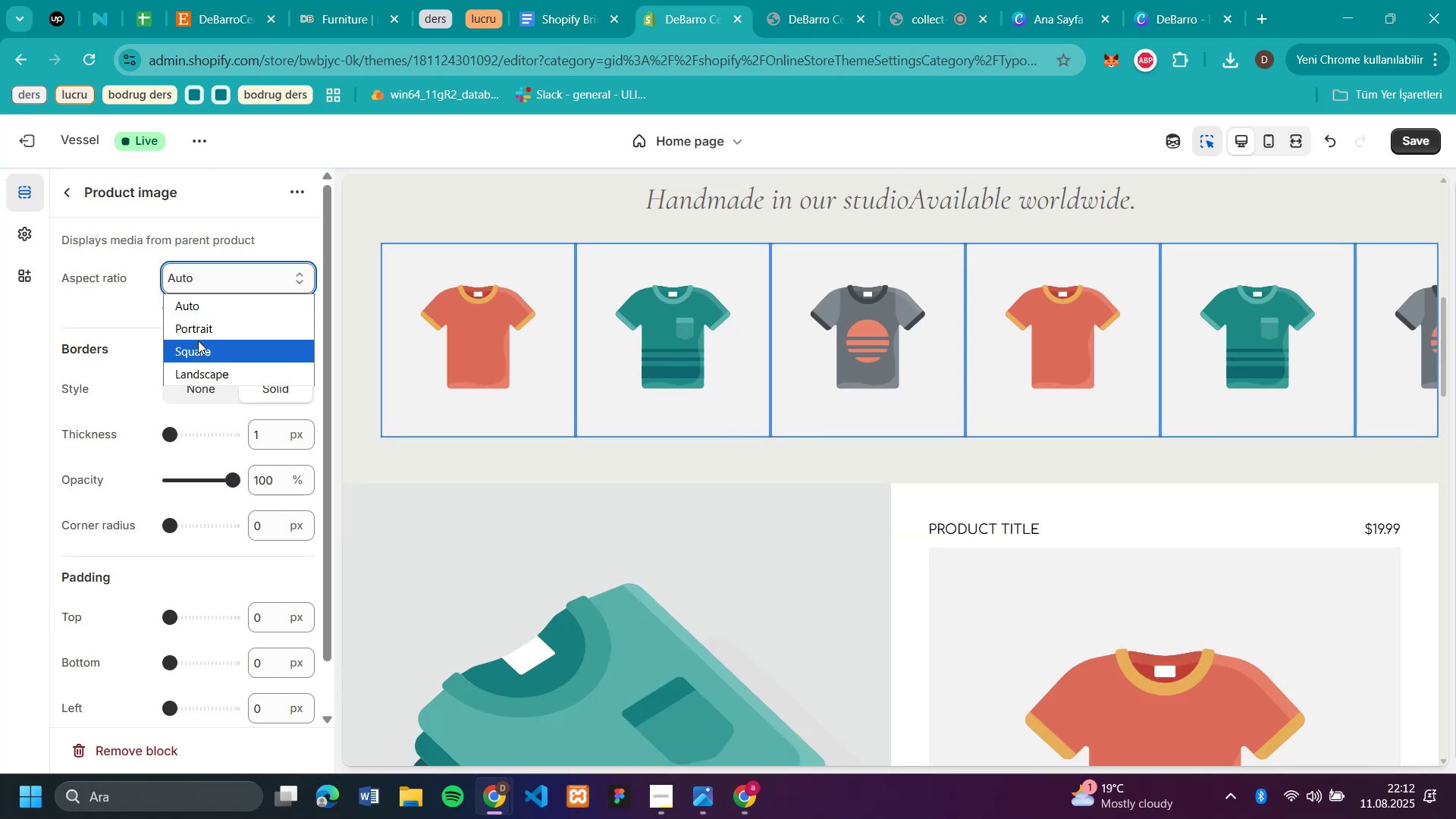 
left_click([198, 343])
 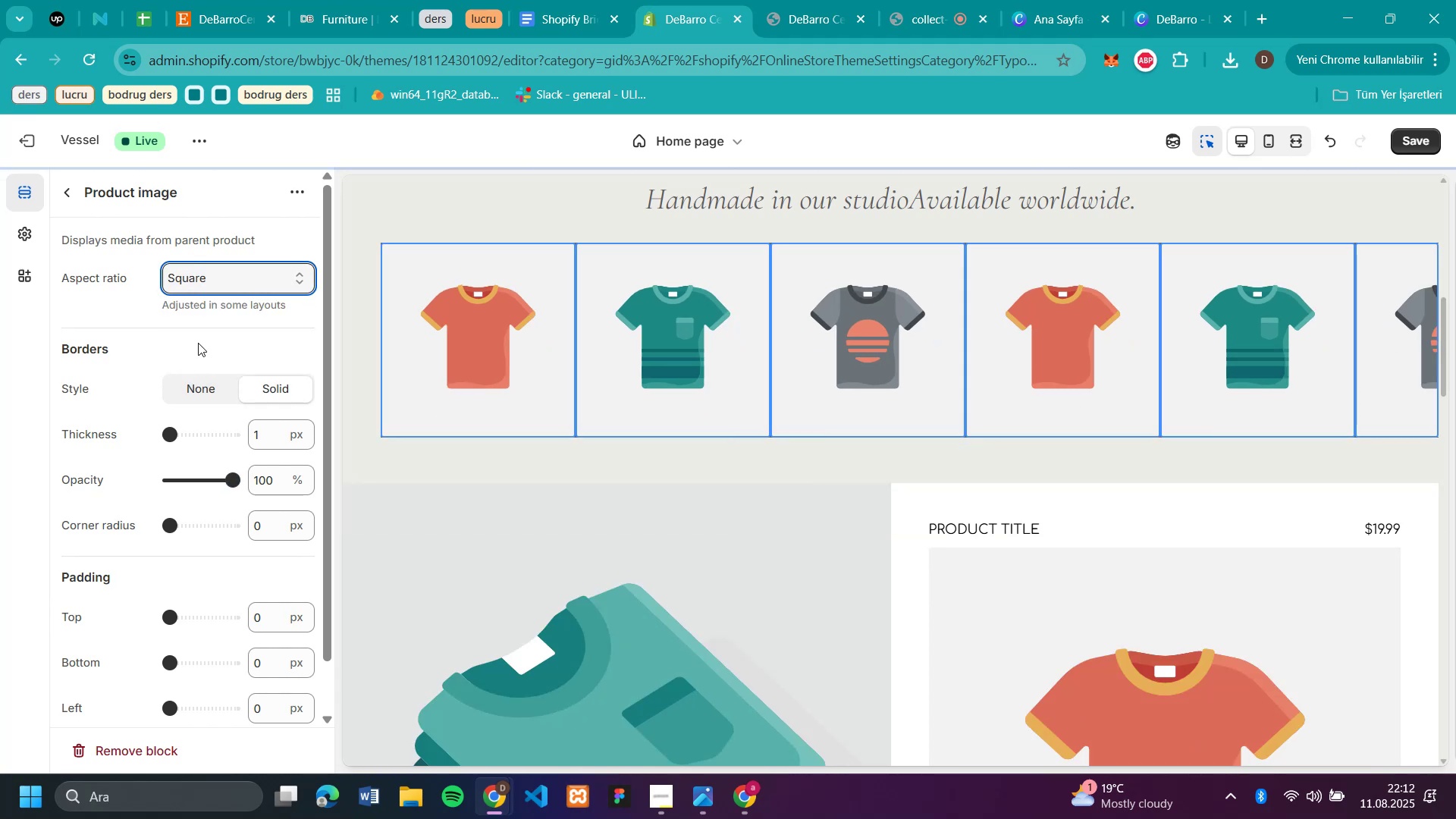 
left_click([211, 279])
 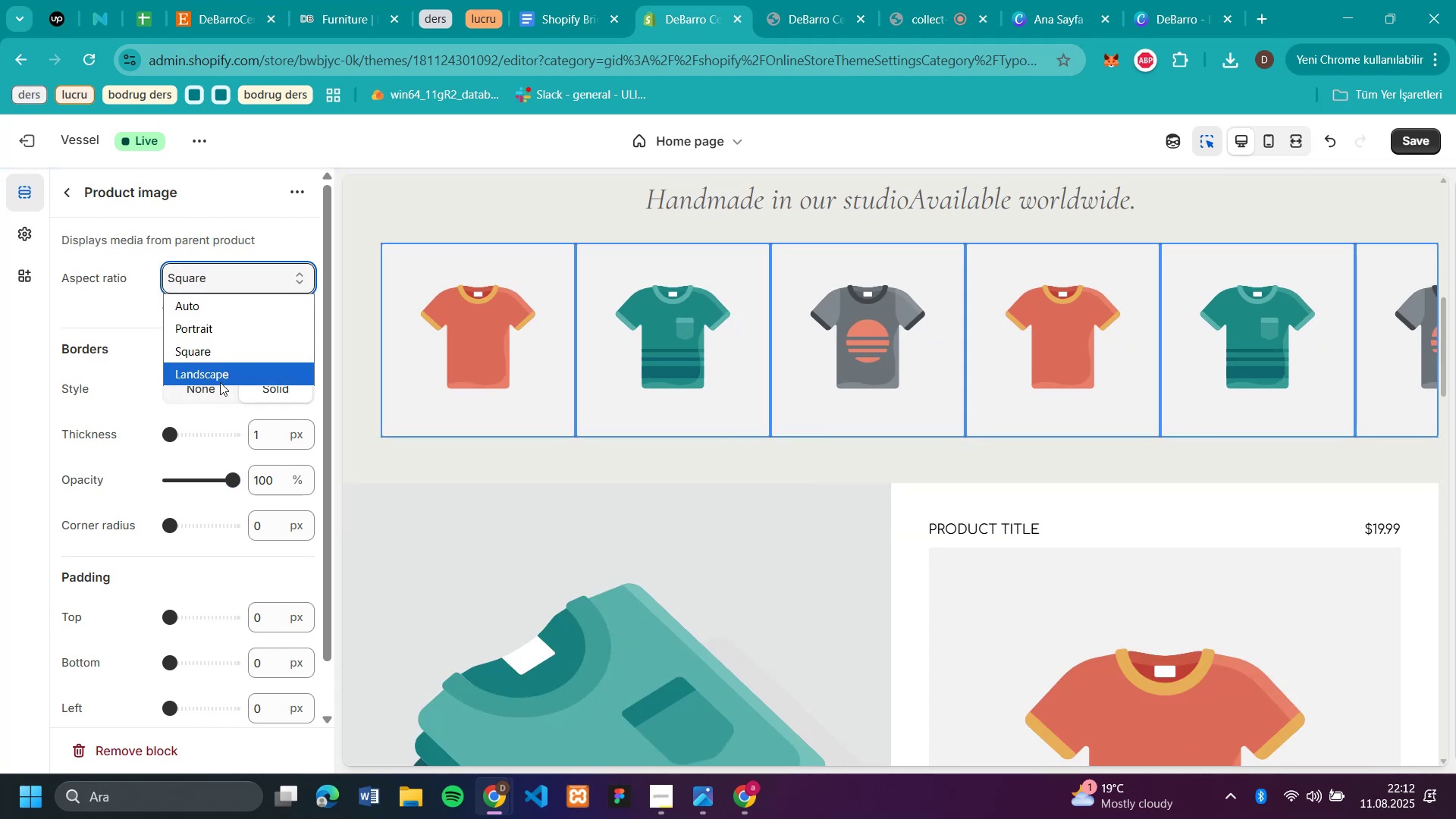 
left_click([220, 382])
 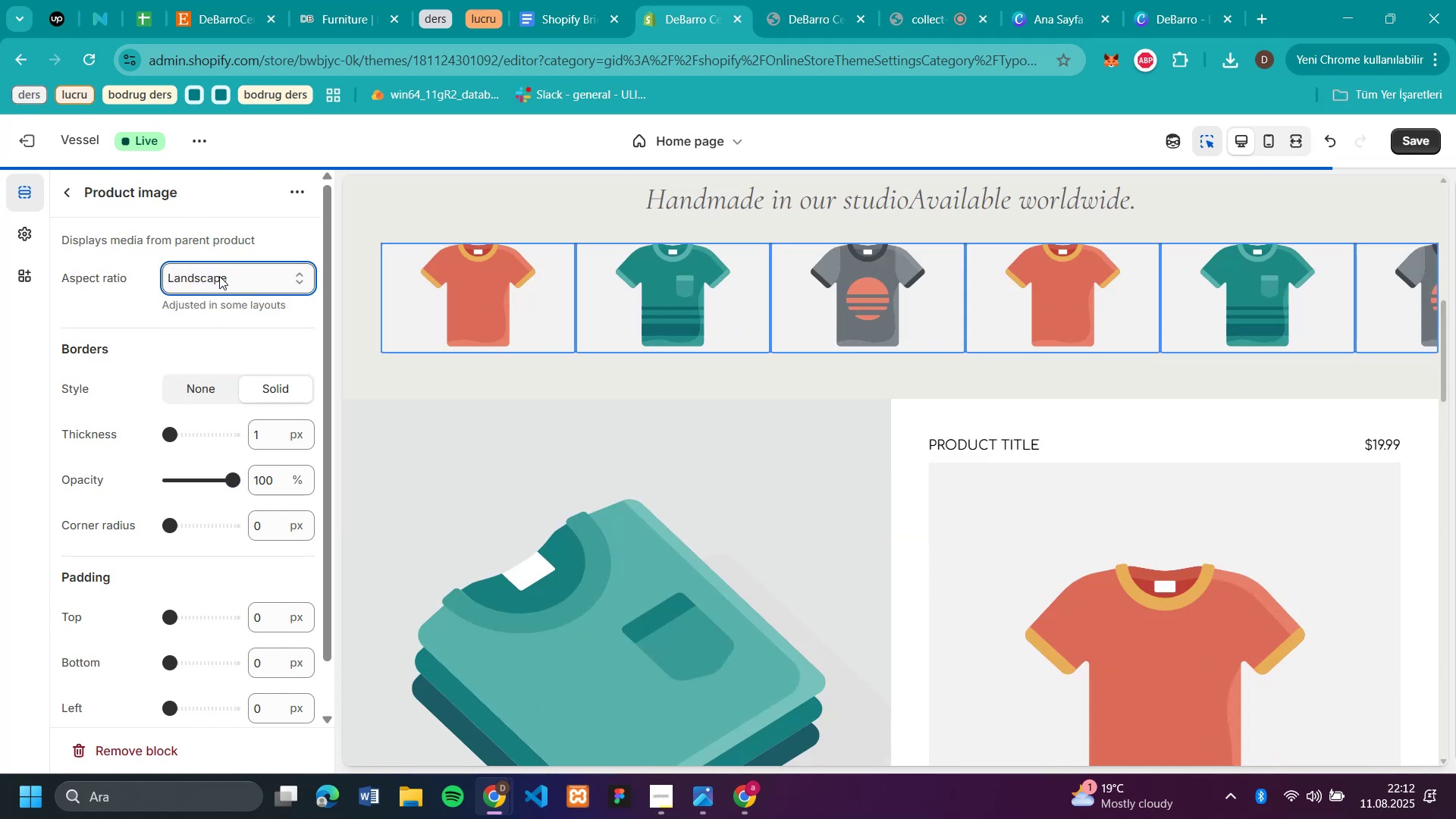 
left_click([220, 275])
 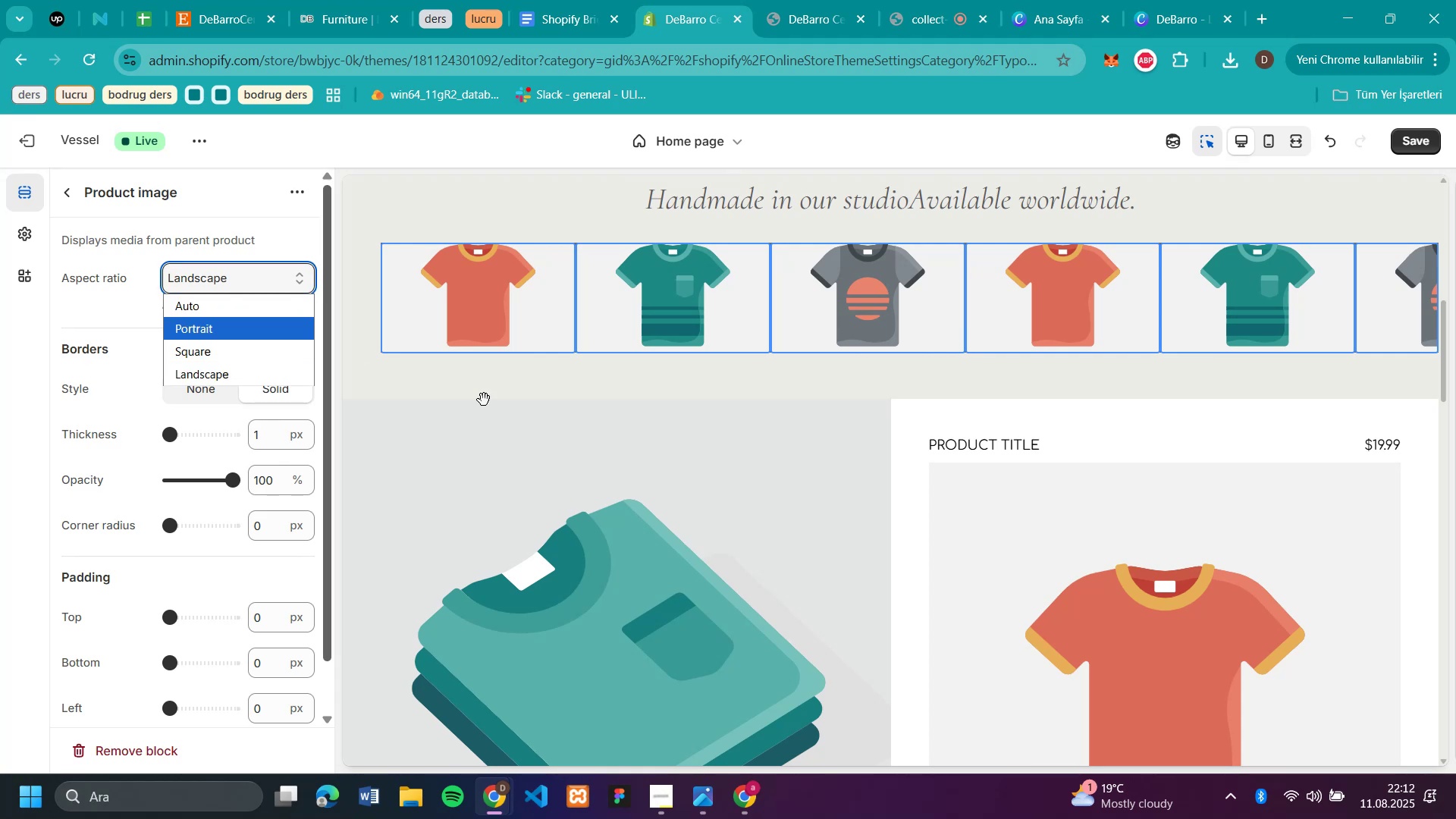 
scroll: coordinate [783, 491], scroll_direction: up, amount: 4.0
 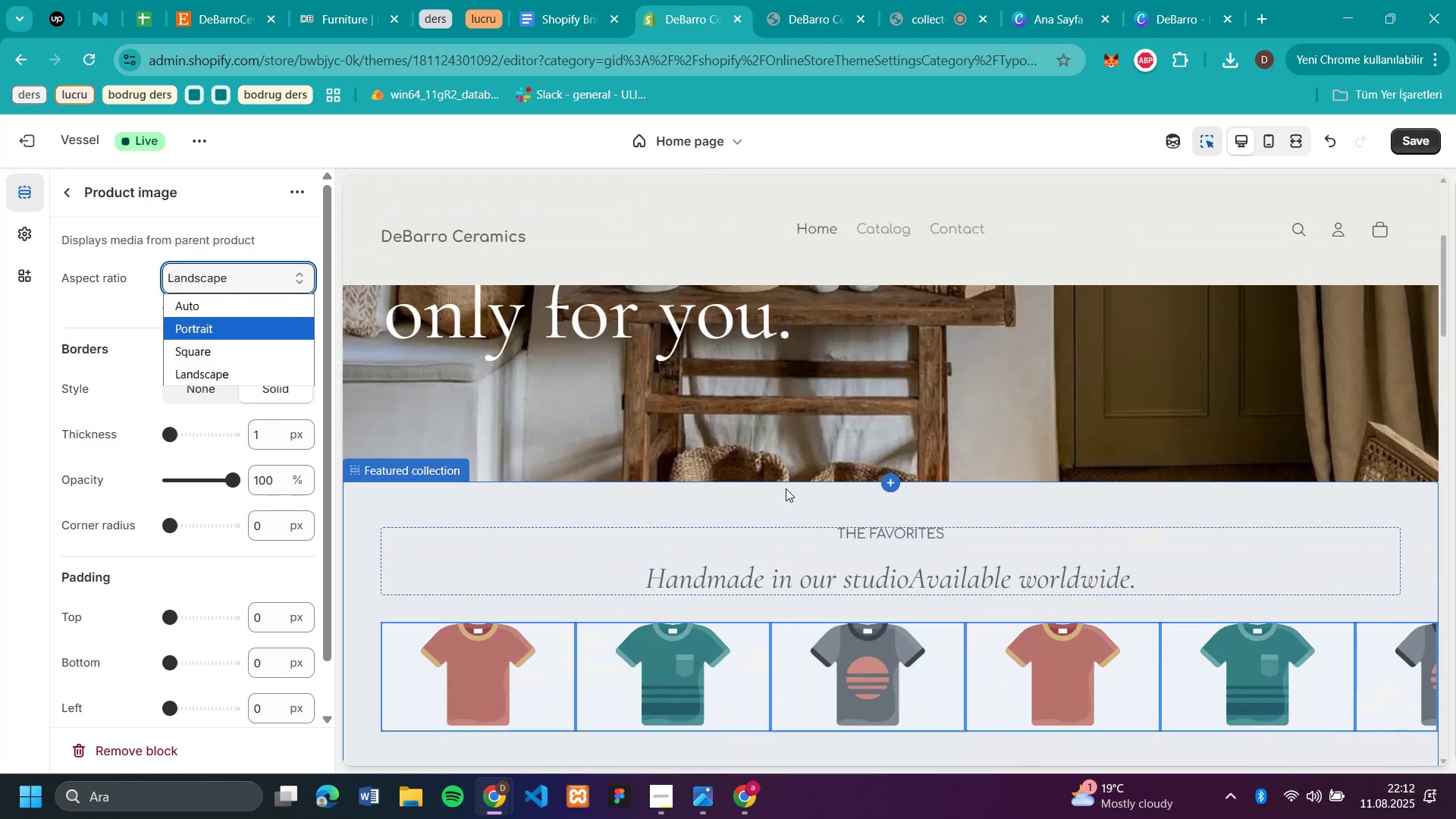 
scroll: coordinate [786, 488], scroll_direction: down, amount: 1.0
 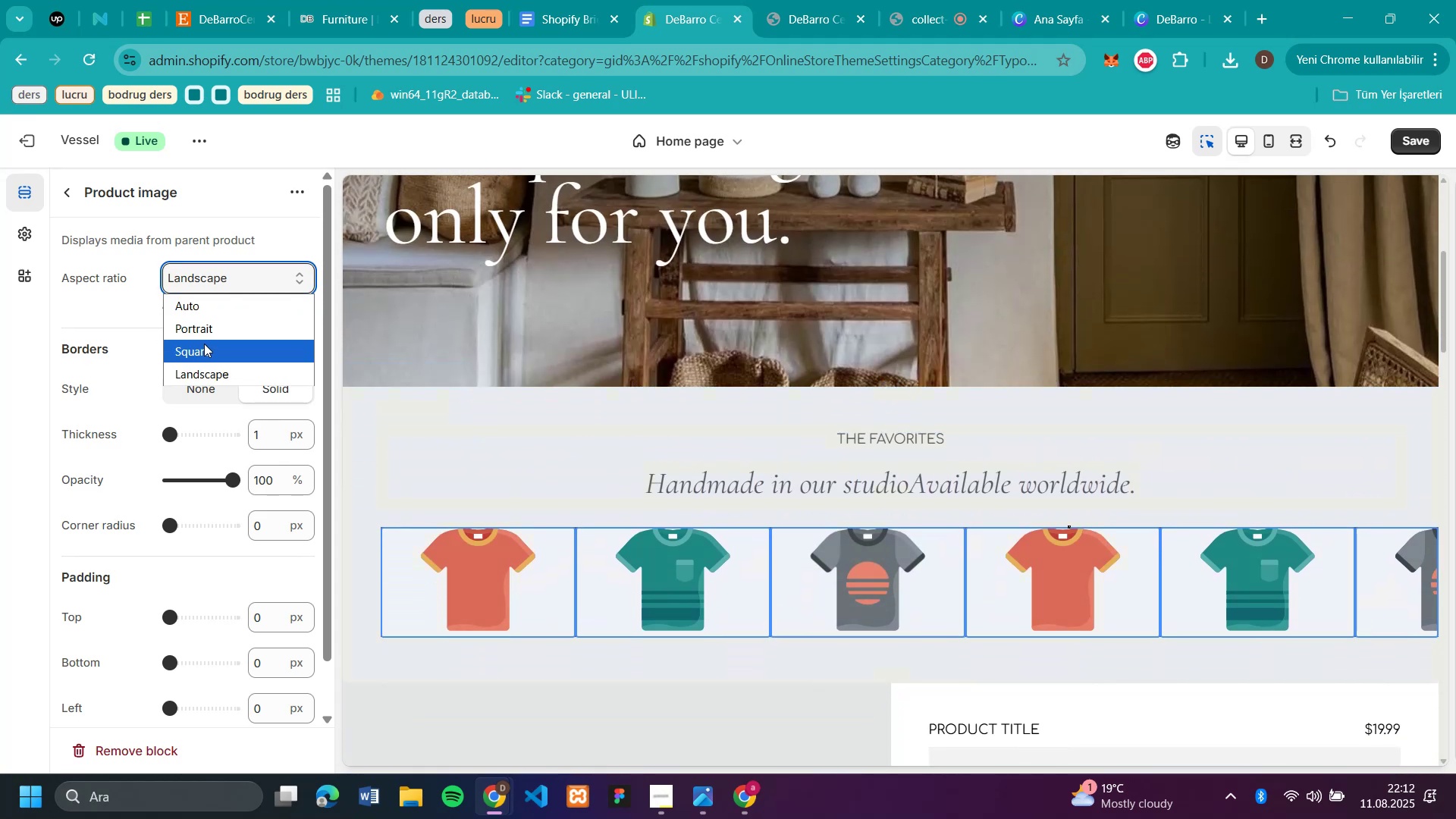 
left_click([204, 331])
 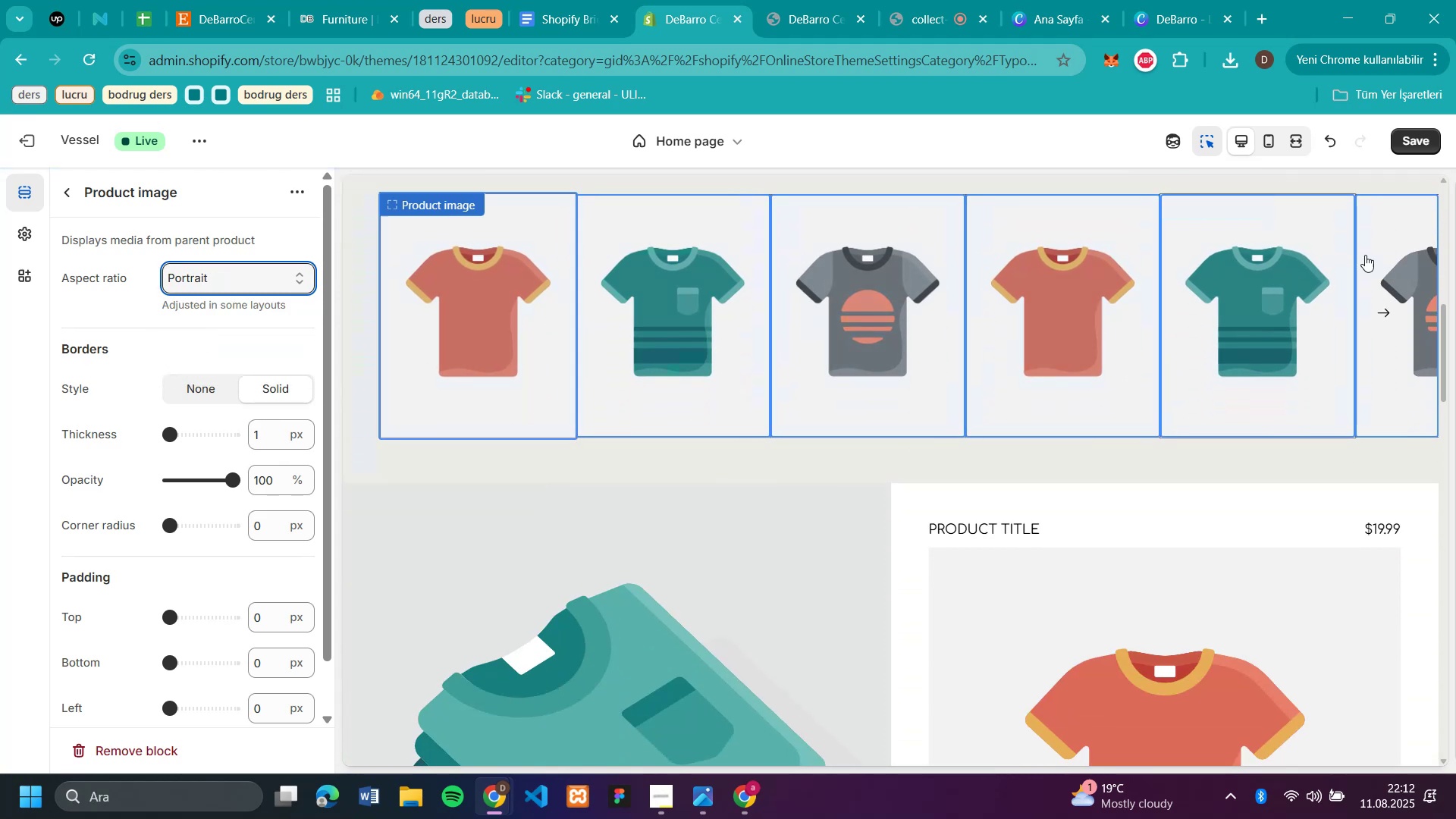 
left_click([1391, 310])
 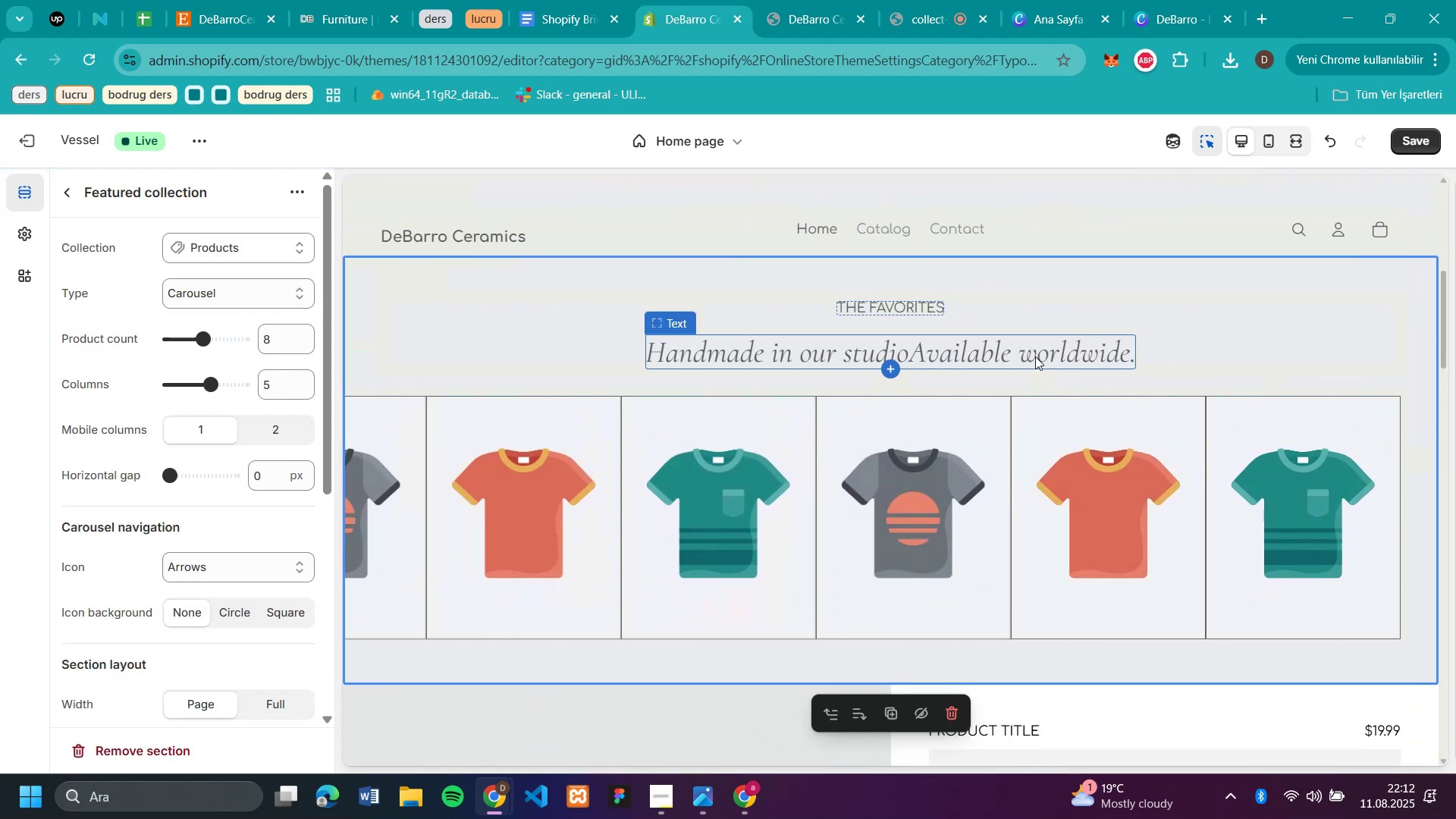 
scroll: coordinate [1210, 433], scroll_direction: down, amount: 11.0
 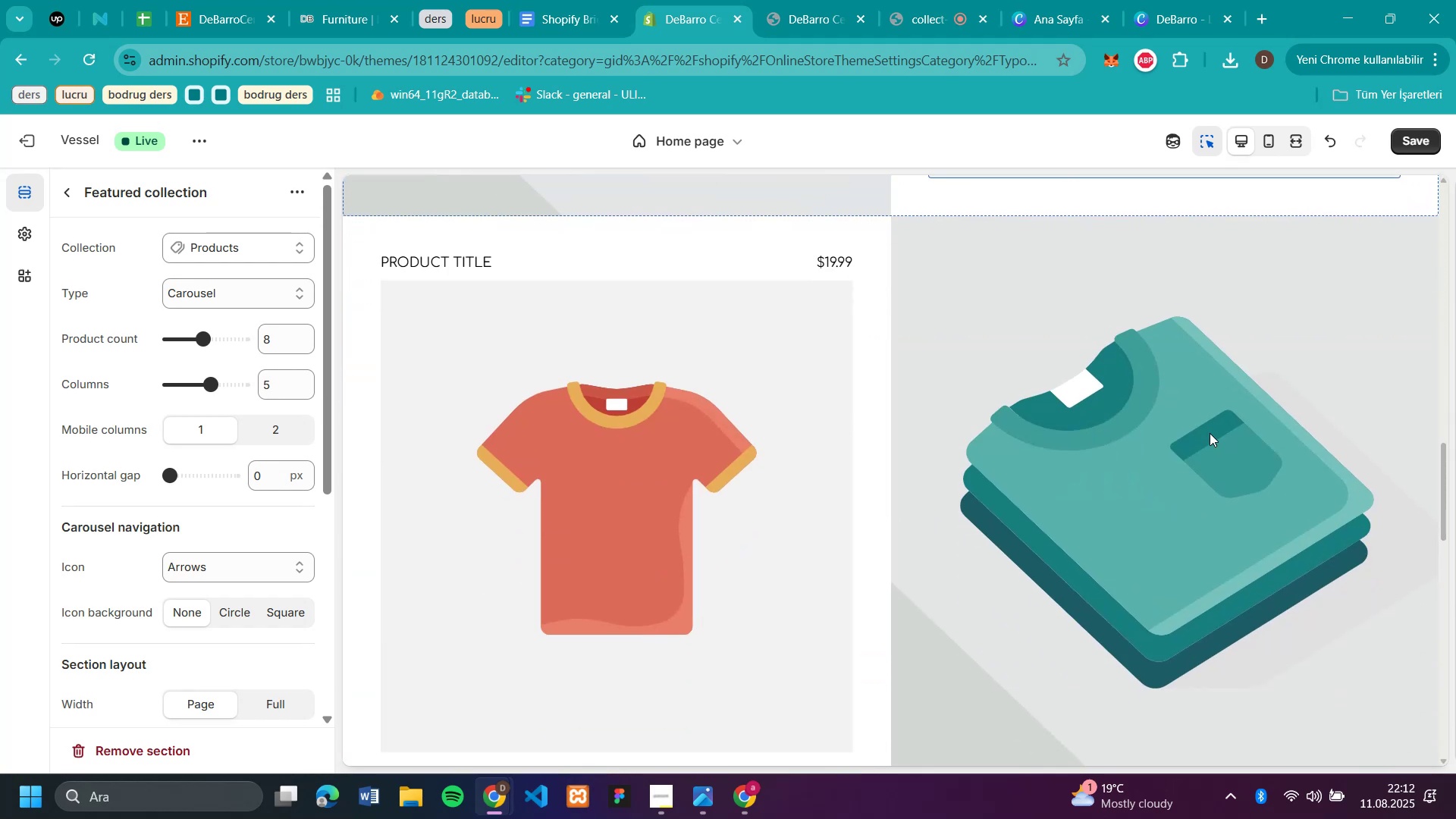 
scroll: coordinate [1213, 431], scroll_direction: up, amount: 6.0
 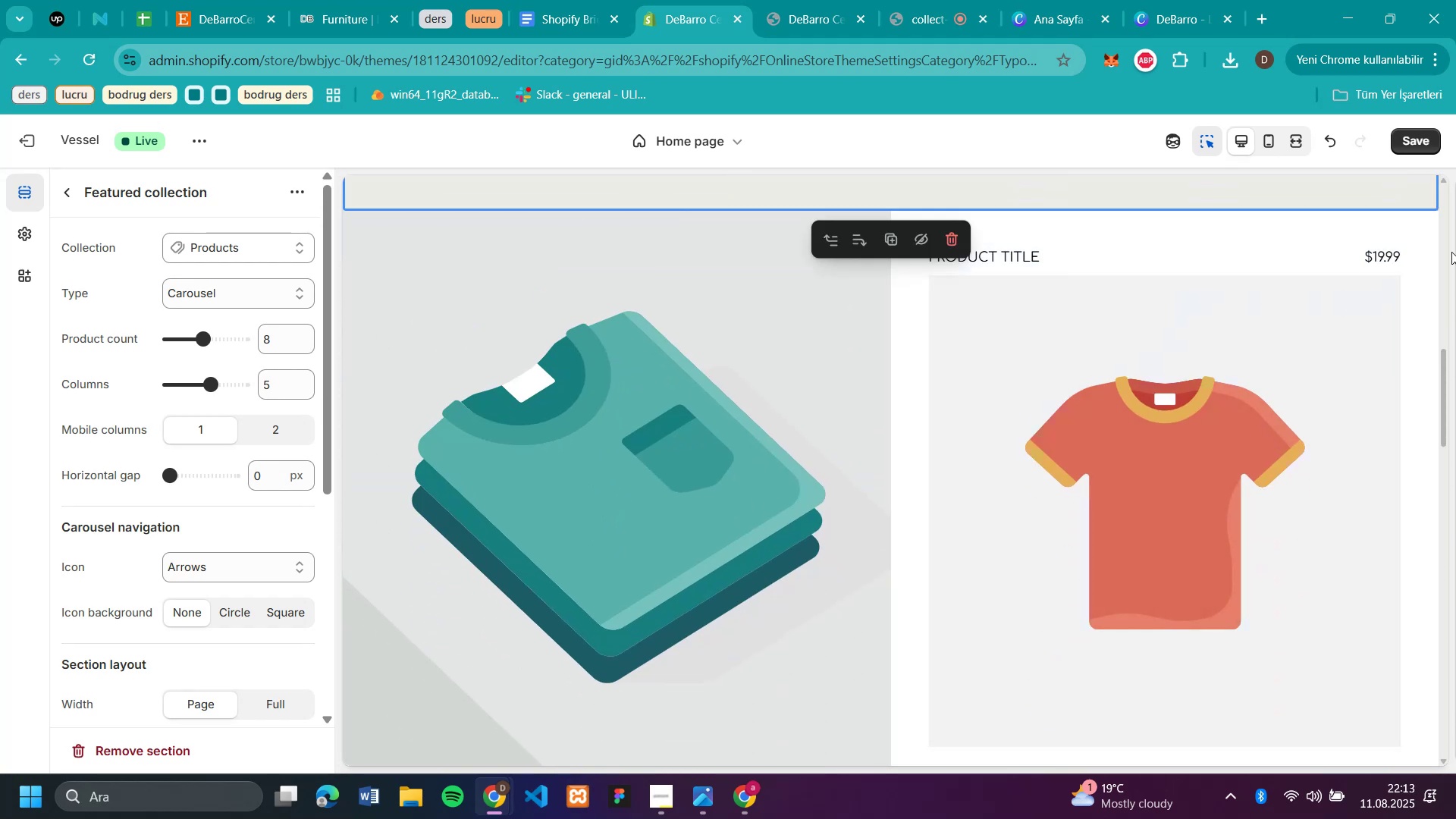 
wait(8.09)
 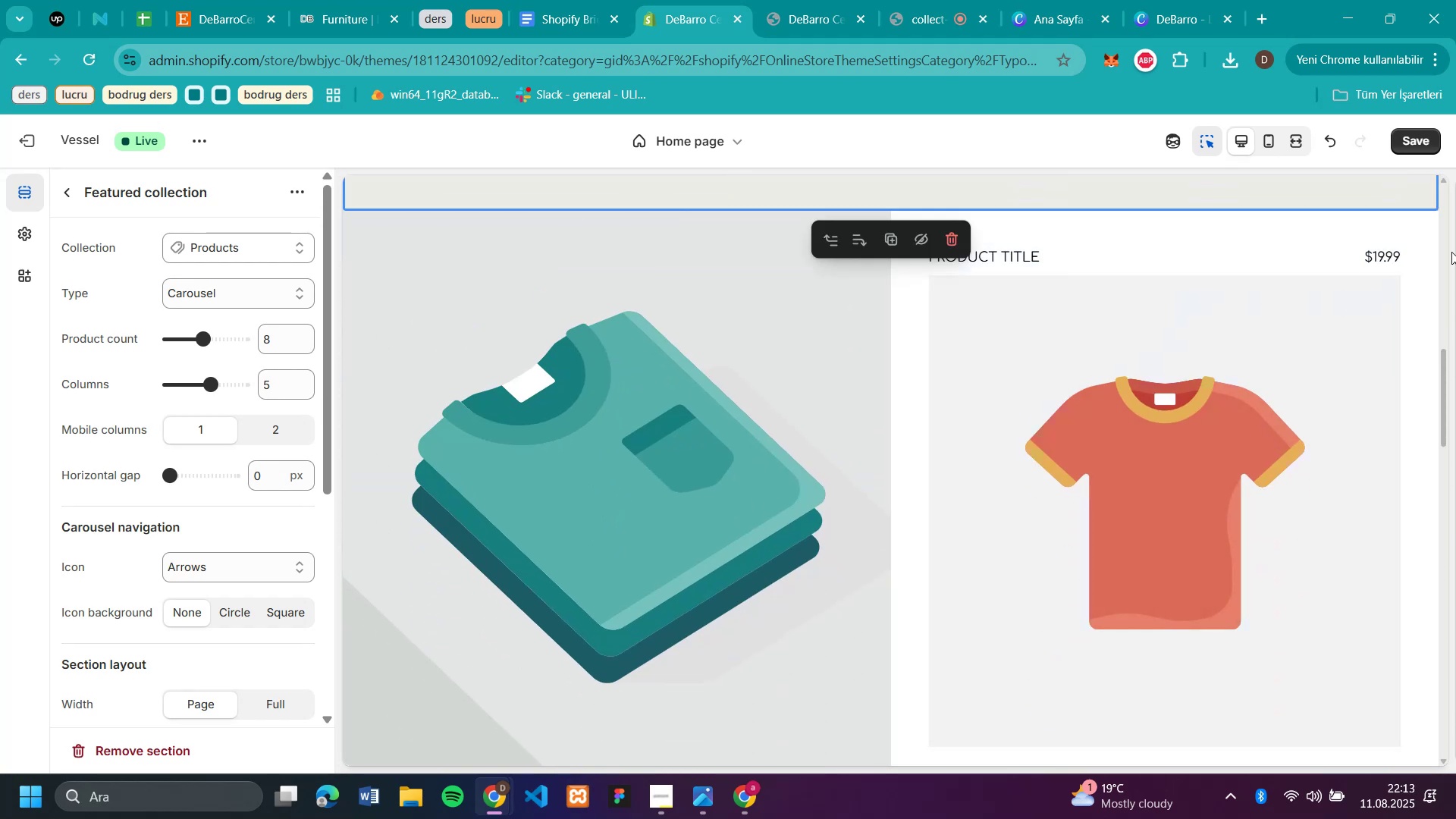 
left_click([242, 24])
 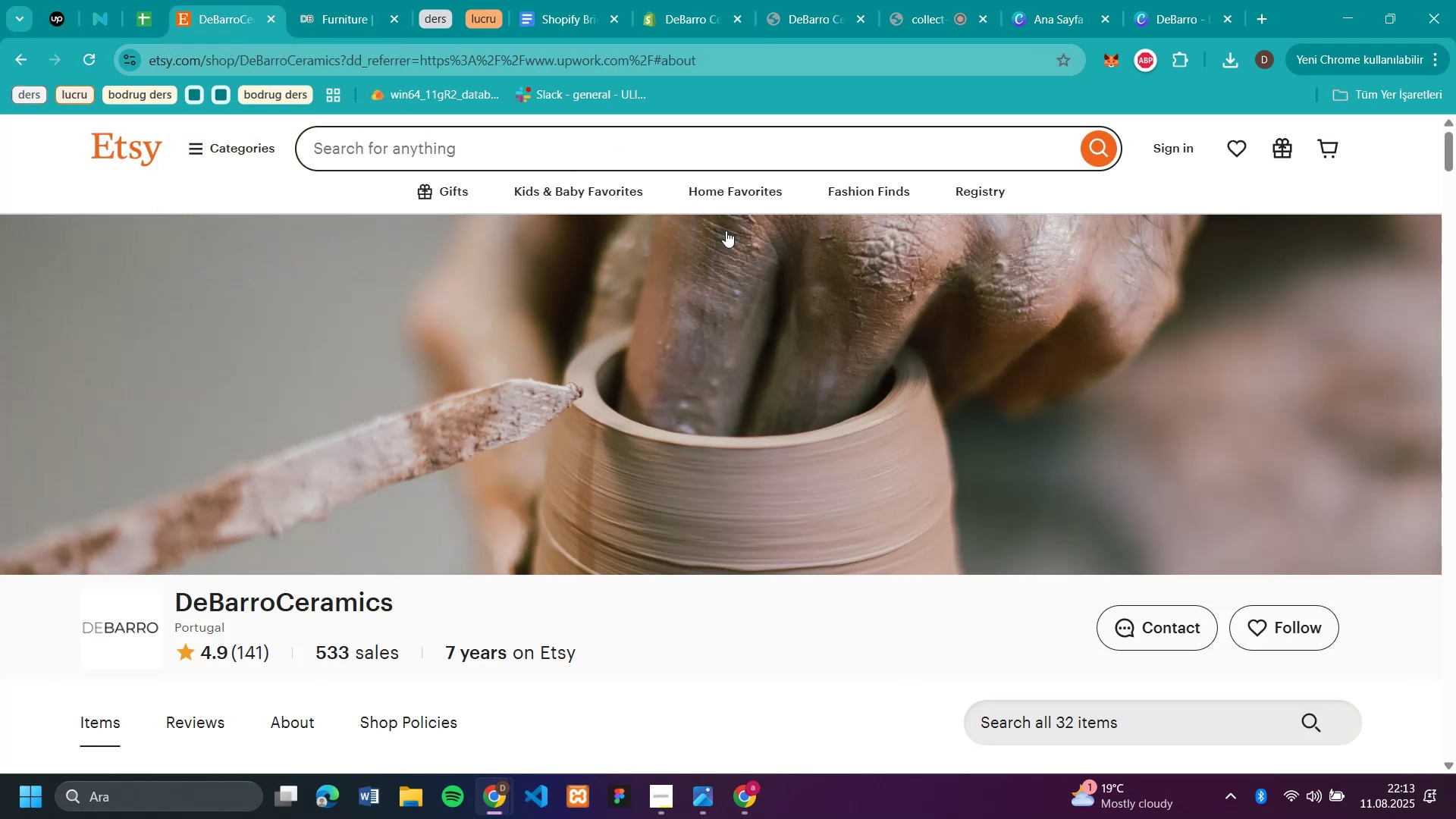 
scroll: coordinate [779, 295], scroll_direction: down, amount: 6.0
 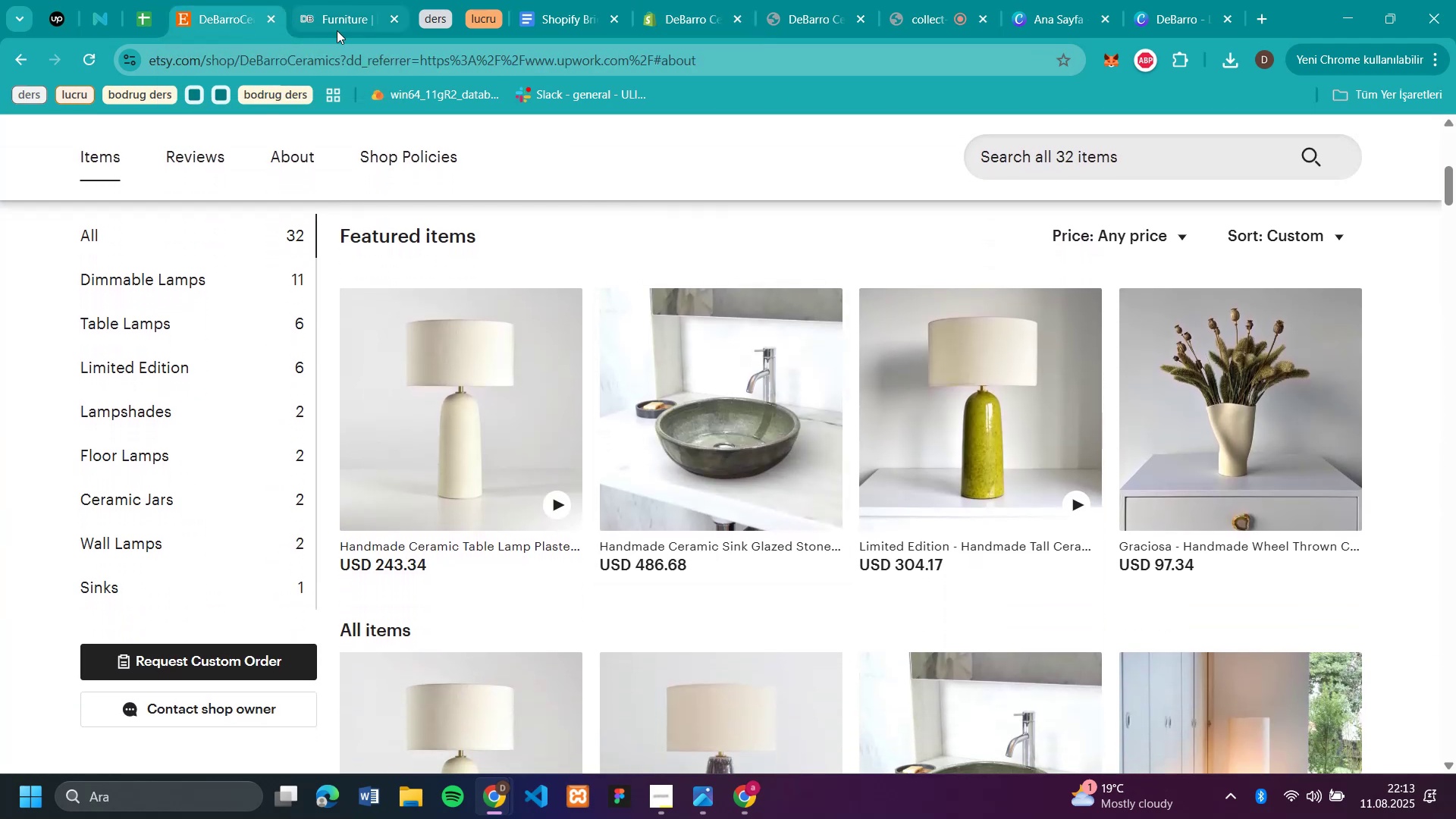 
left_click([343, 17])
 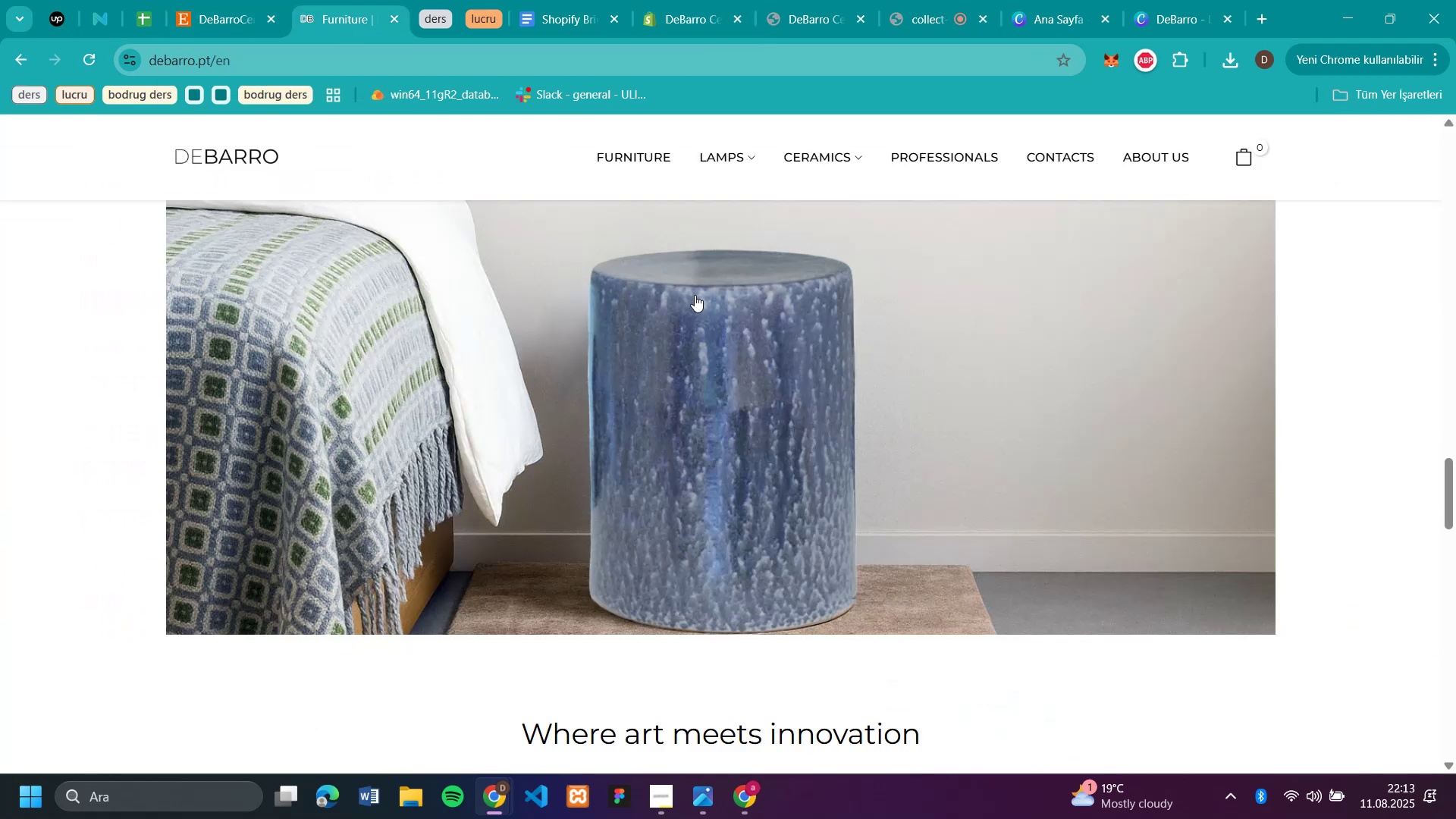 
scroll: coordinate [808, 329], scroll_direction: up, amount: 26.0
 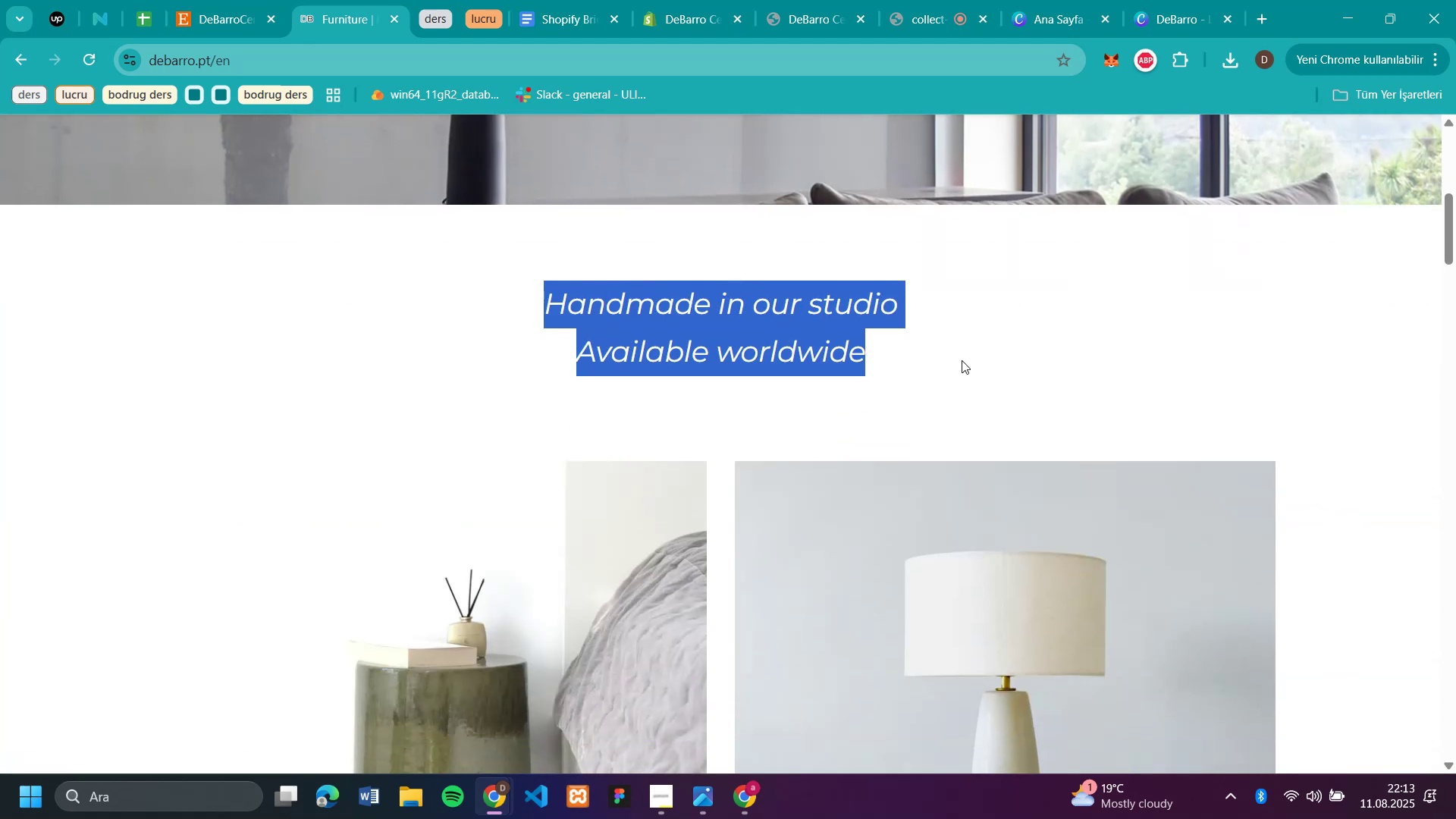 
left_click([1039, 352])
 